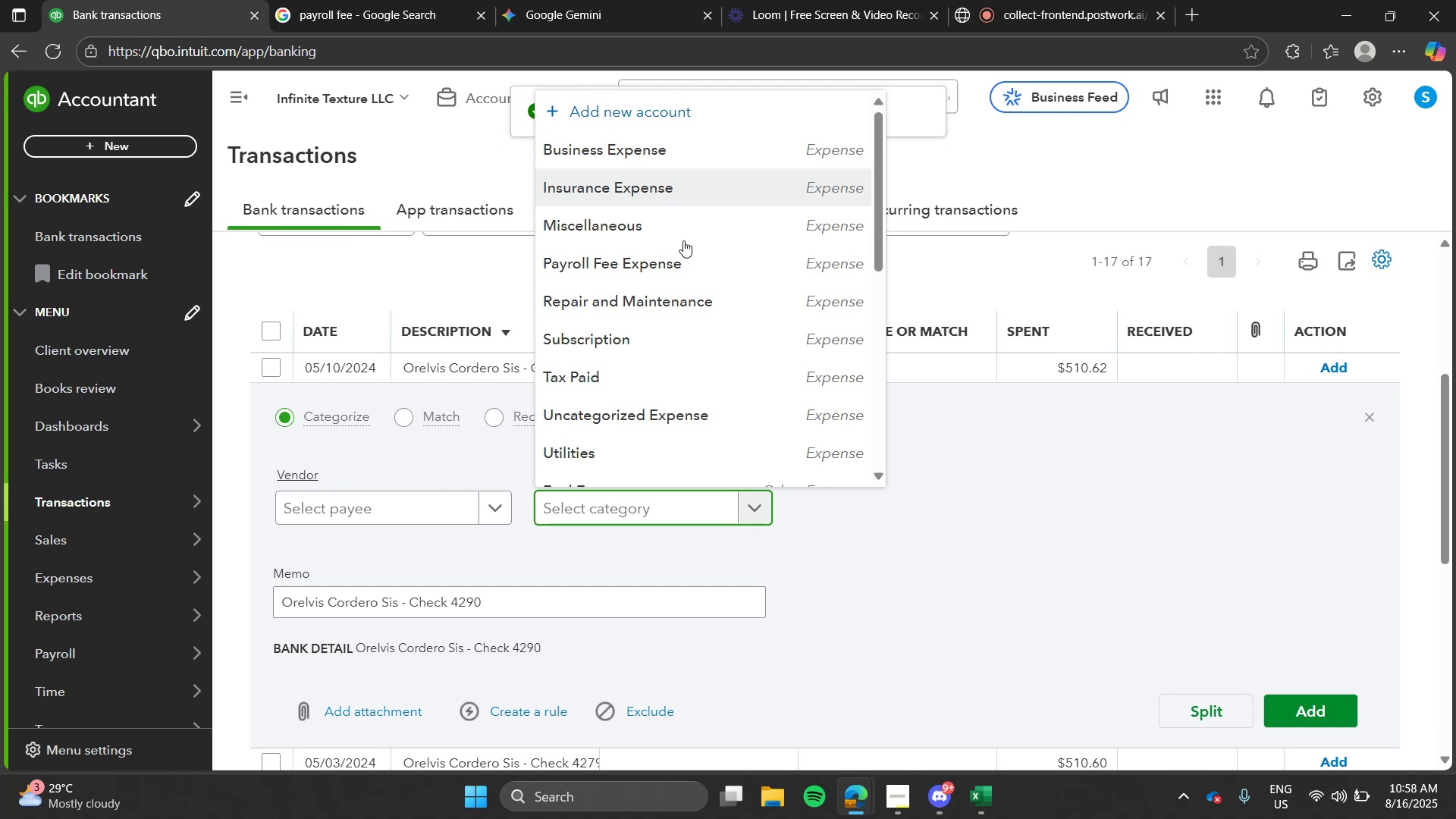 
mouse_move([722, 411])
 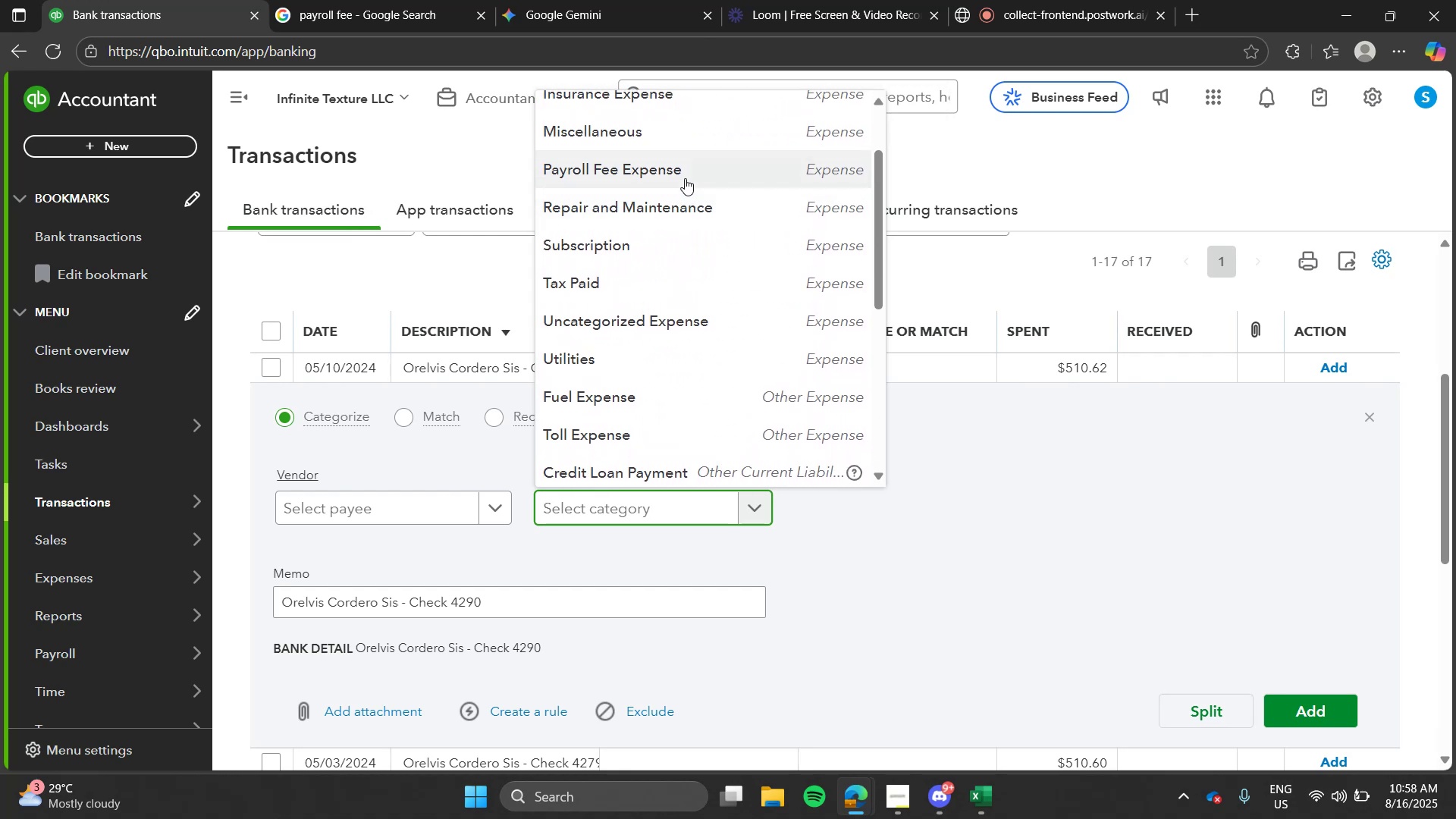 
left_click([685, 178])
 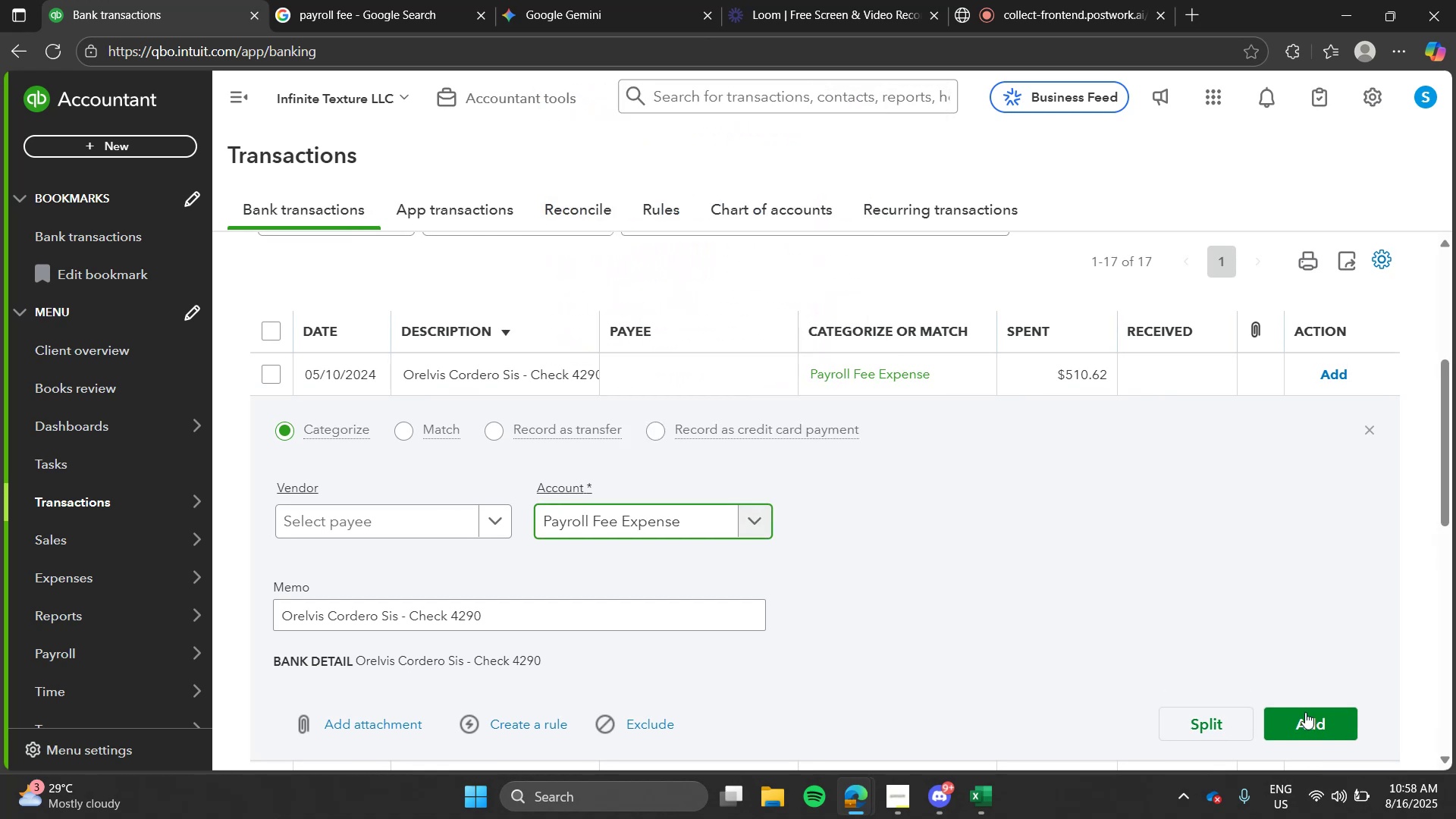 
left_click([1305, 712])
 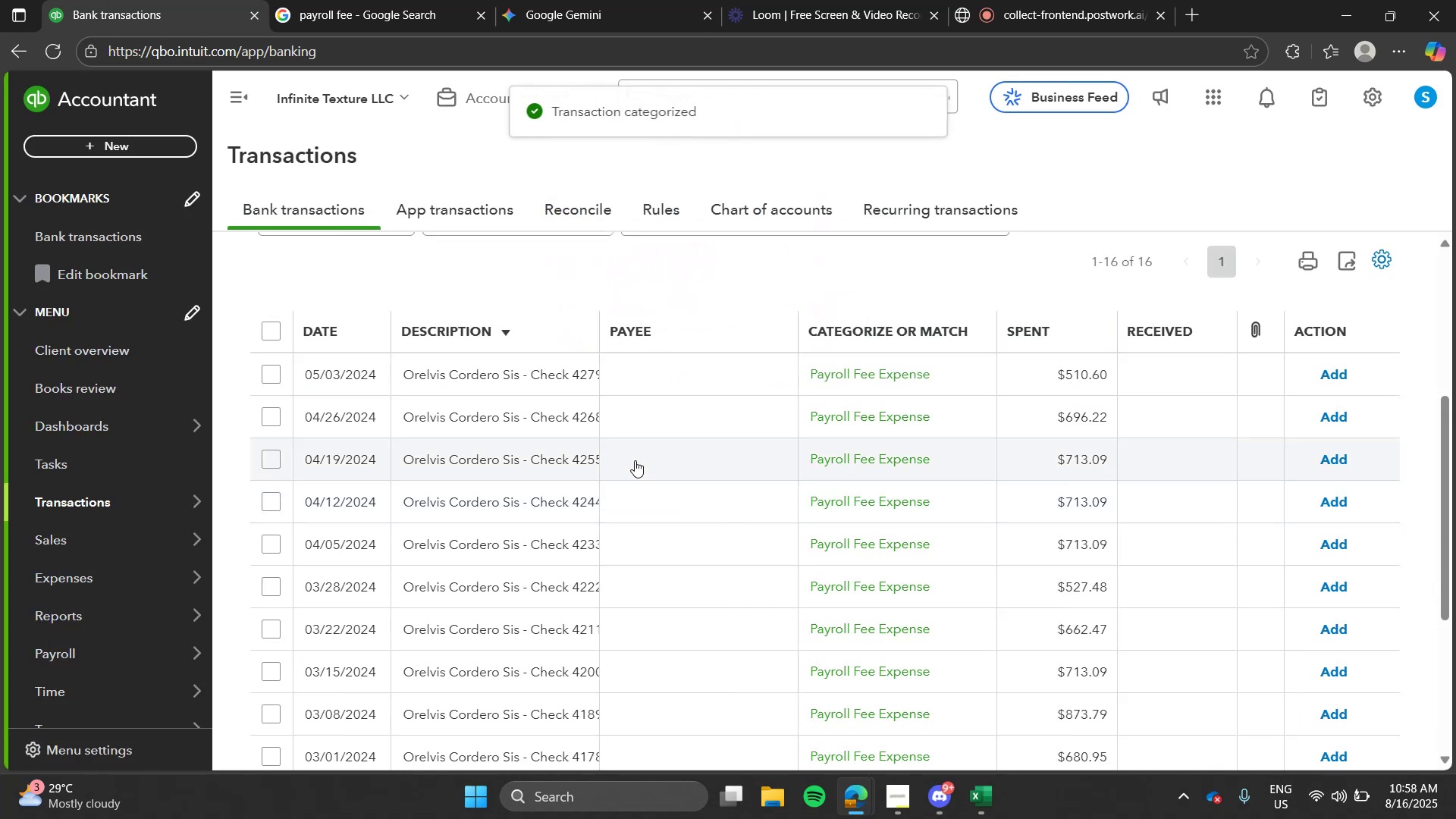 
left_click([575, 457])
 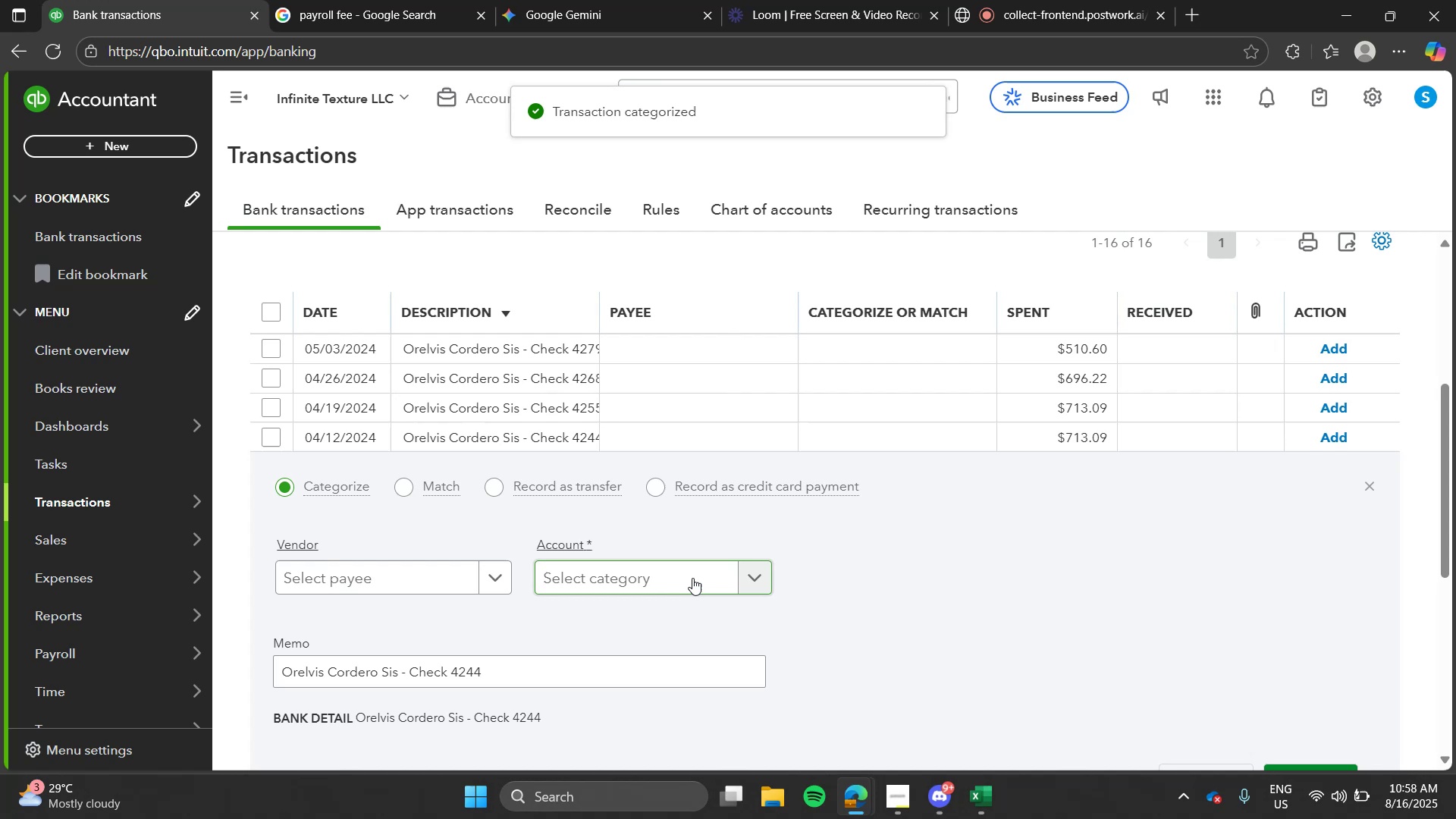 
key(Alt+Tab)
 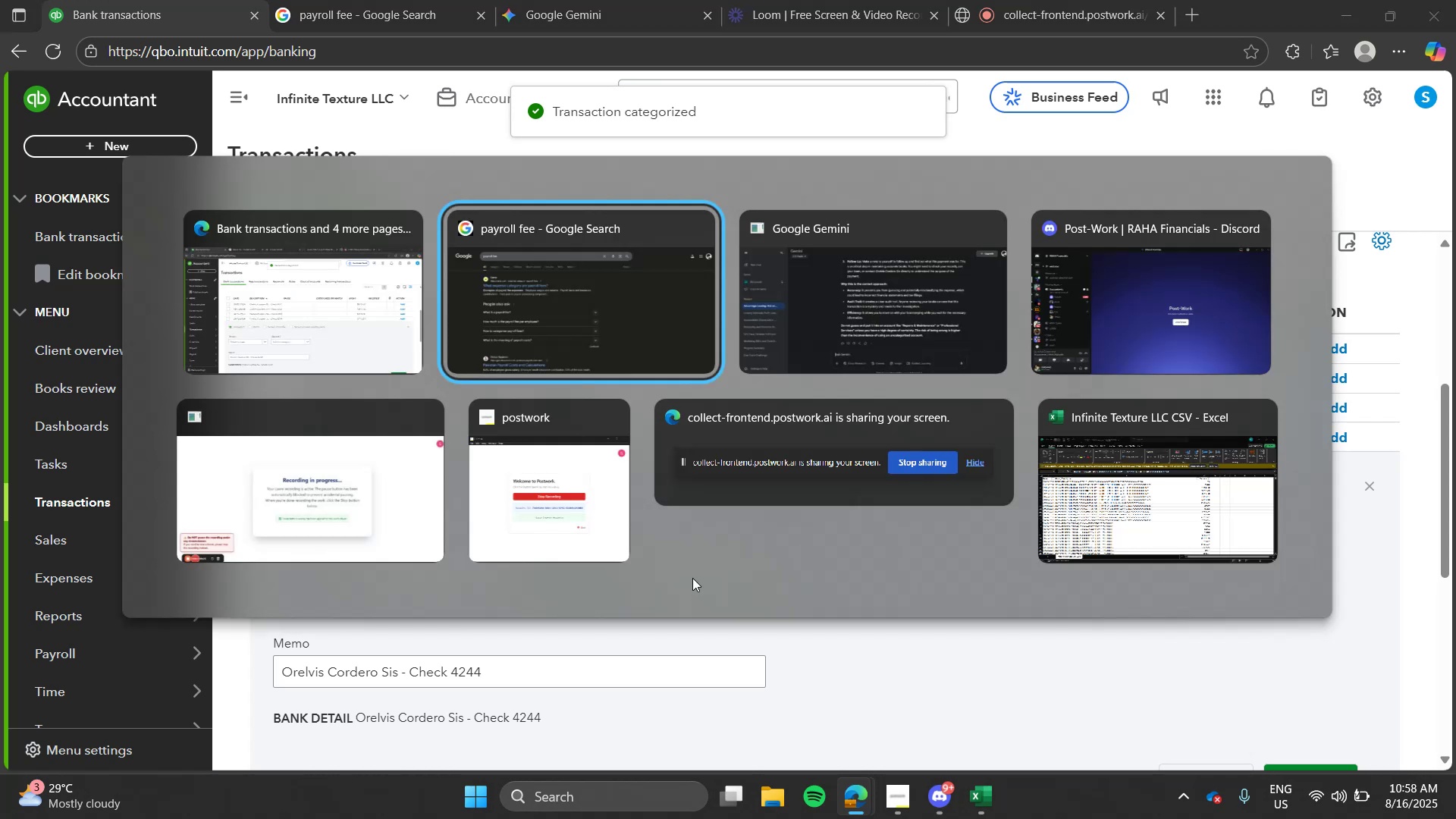 
key(Alt+Tab)
 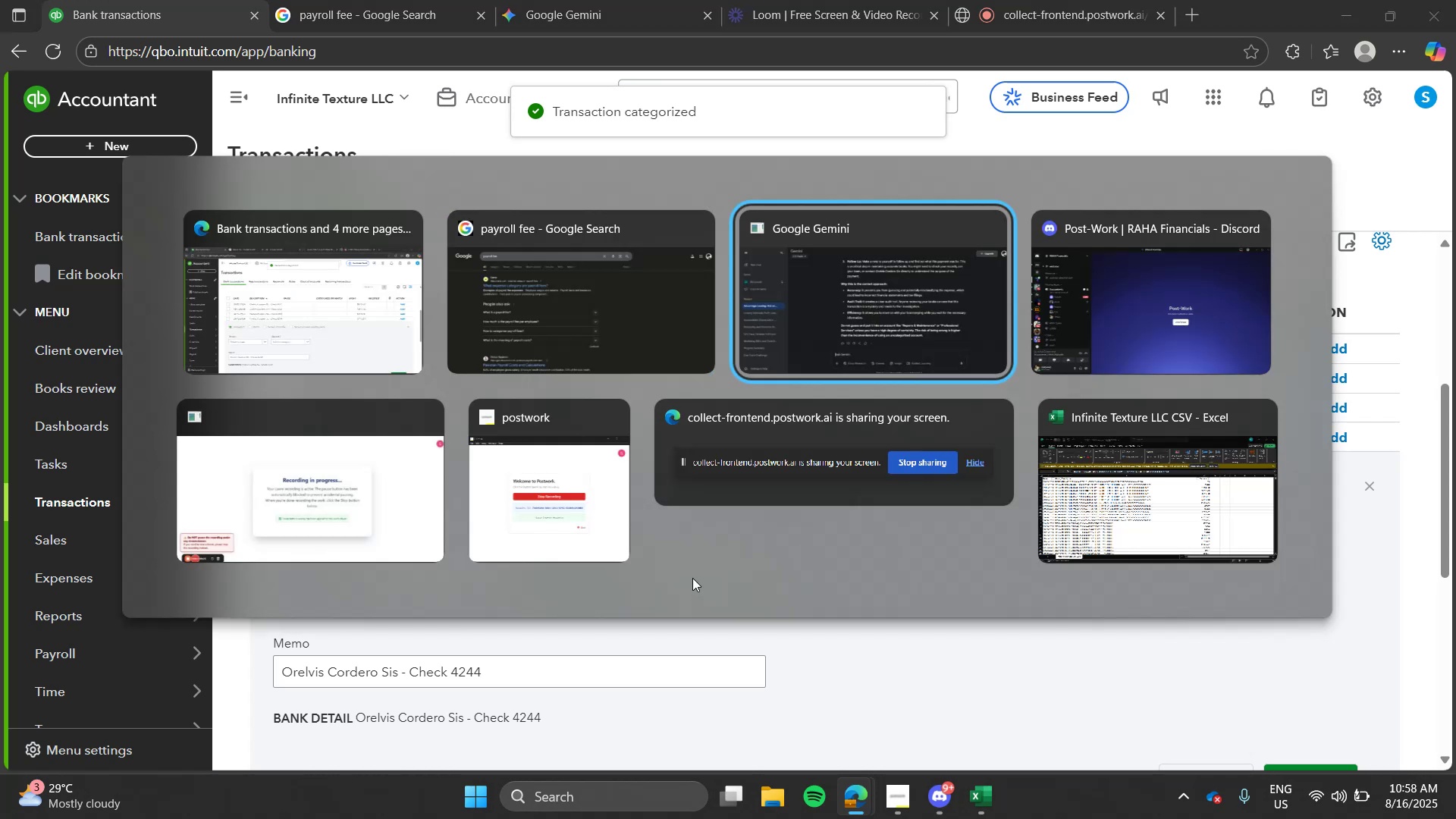 
key(Alt+Tab)
 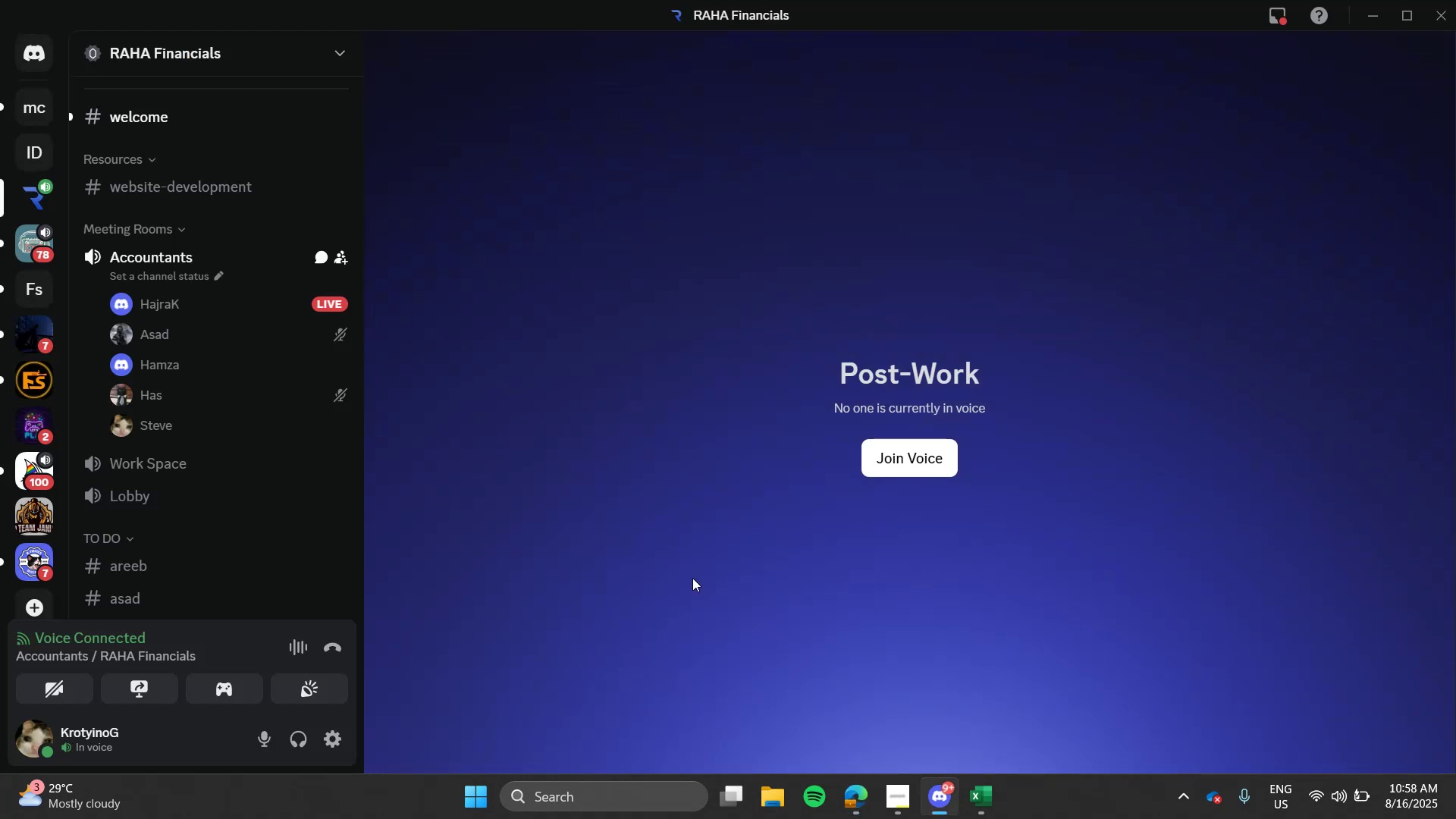 
key(Alt+AltLeft)
 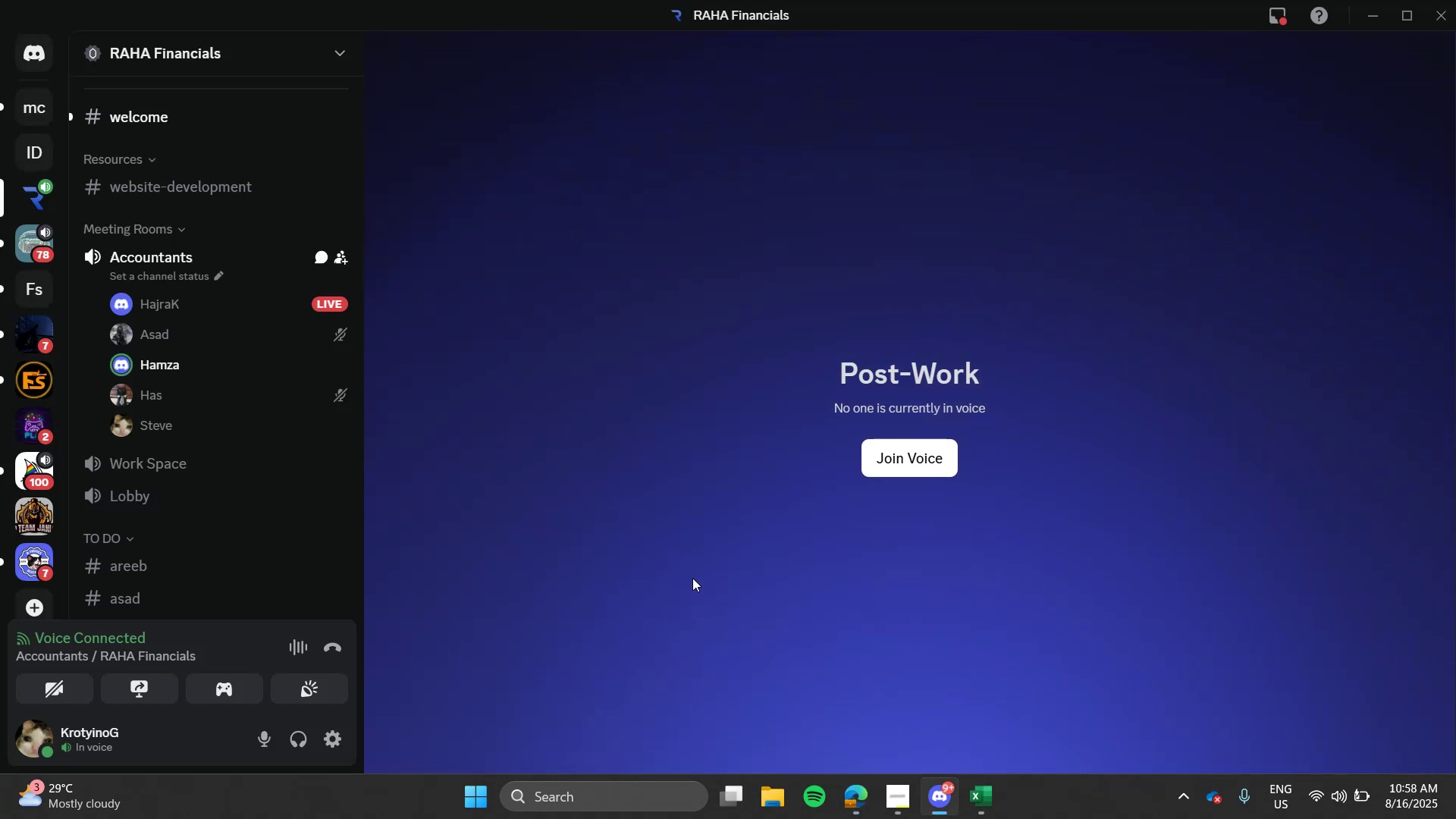 
key(Alt+Tab)
 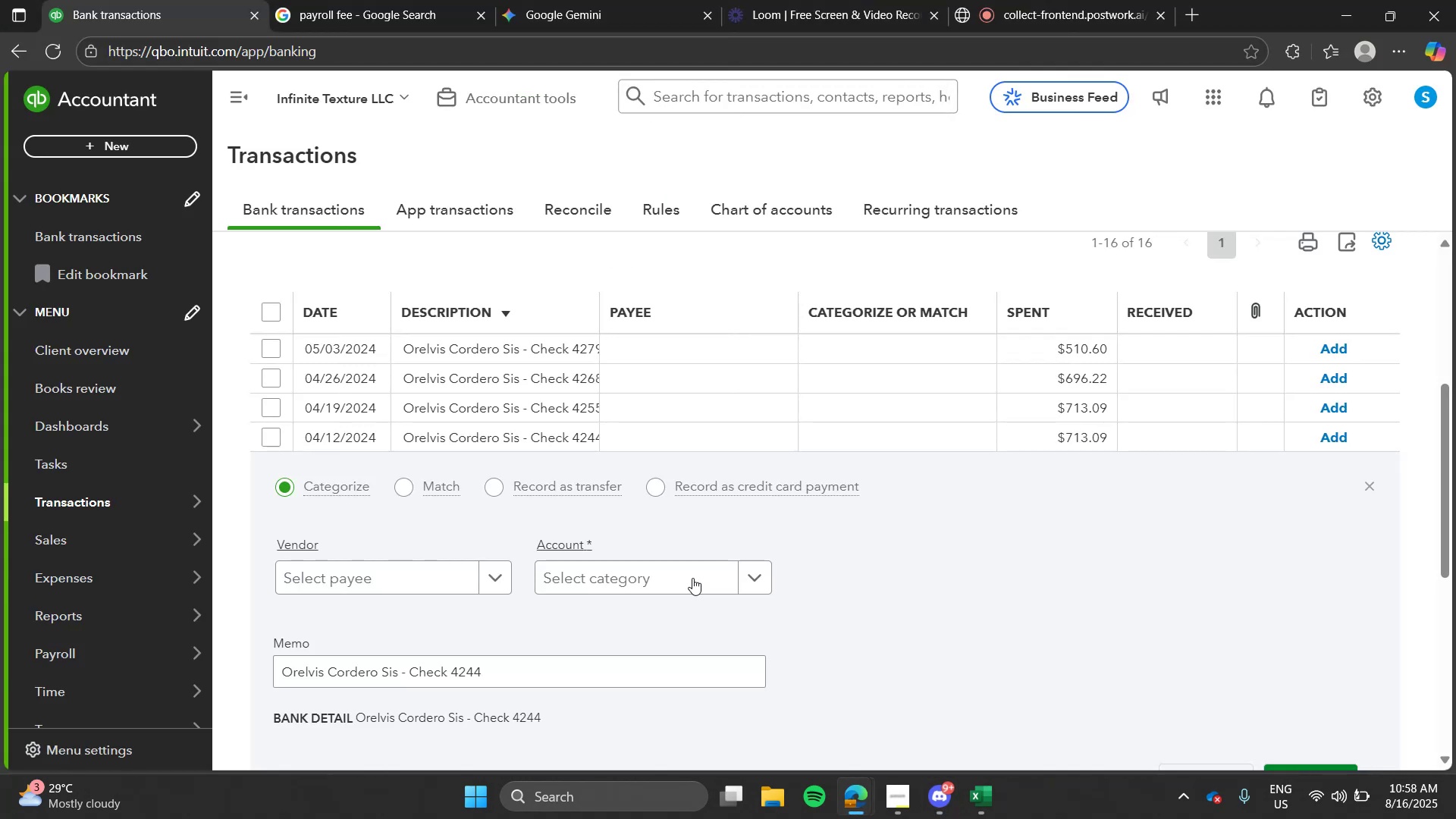 
left_click([692, 578])
 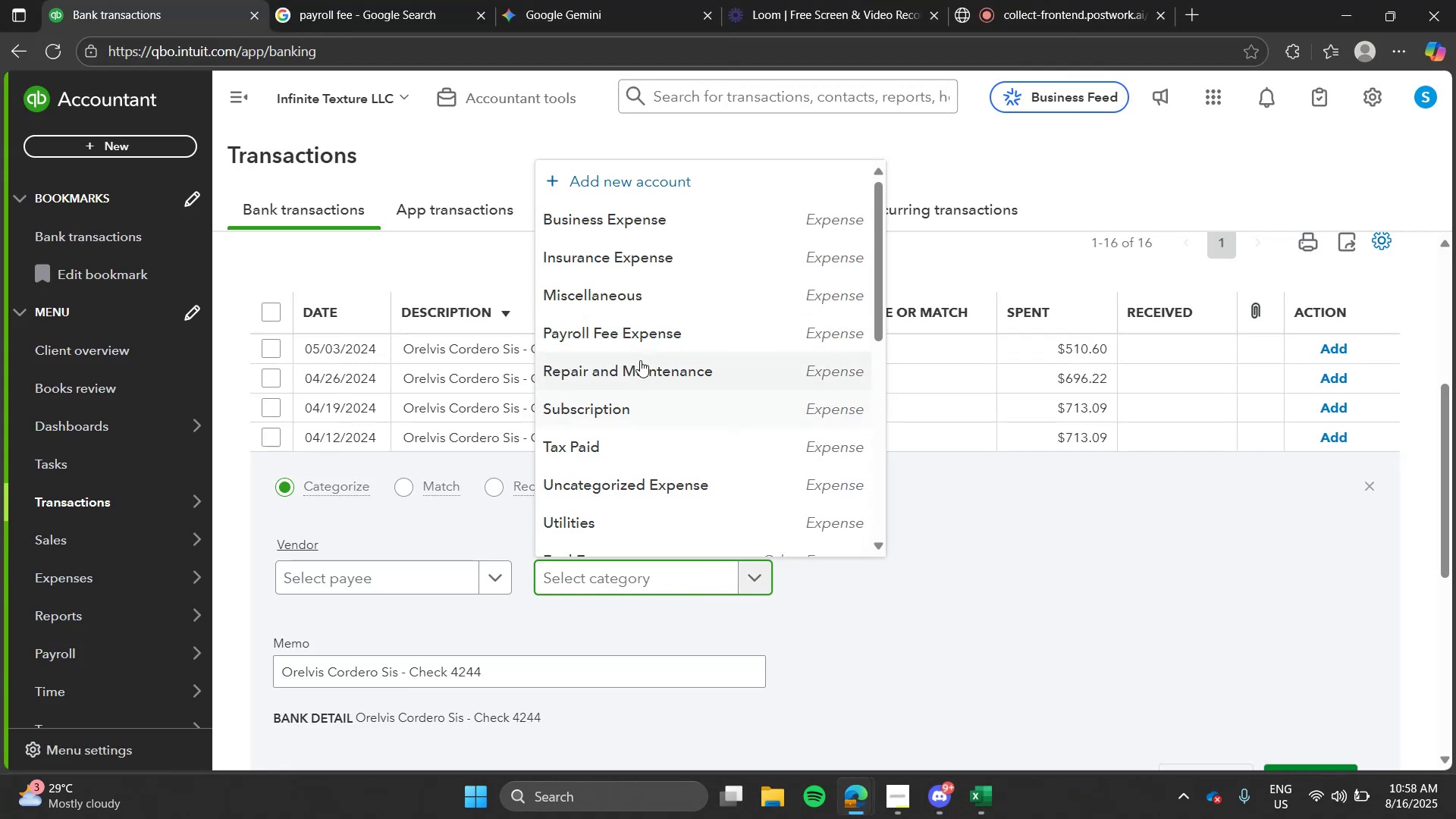 
left_click([642, 348])
 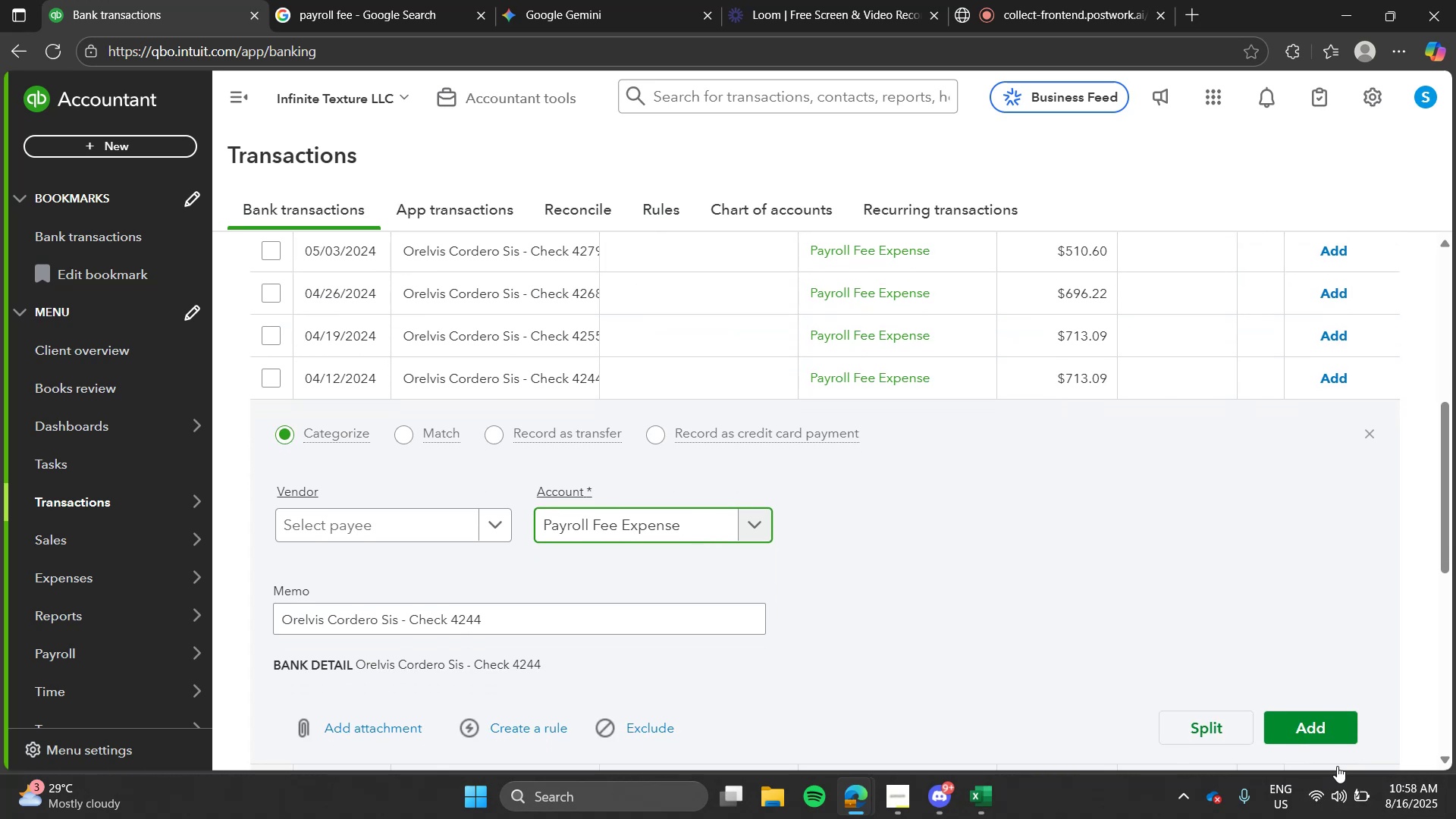 
left_click([1328, 733])
 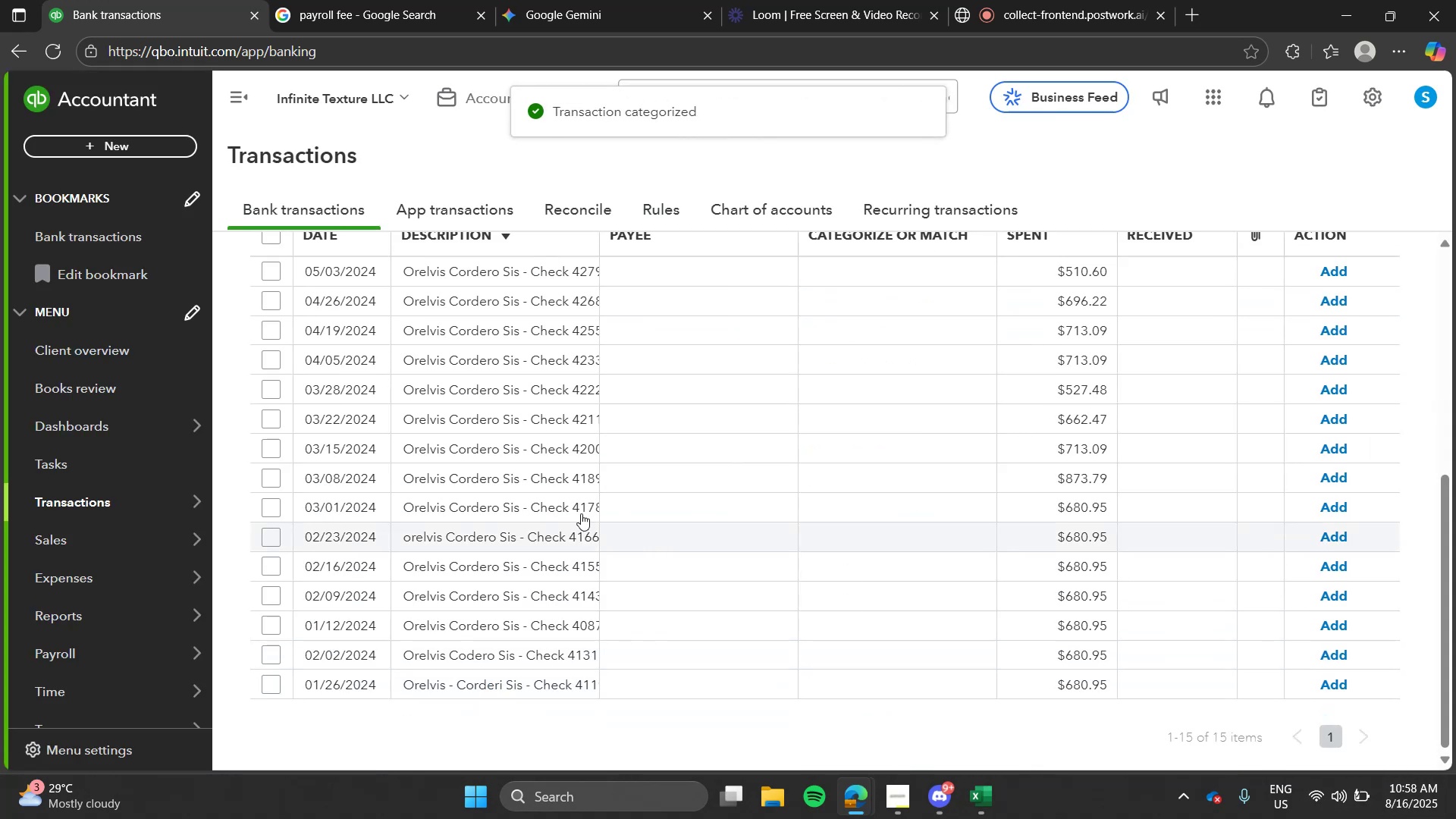 
left_click([564, 500])
 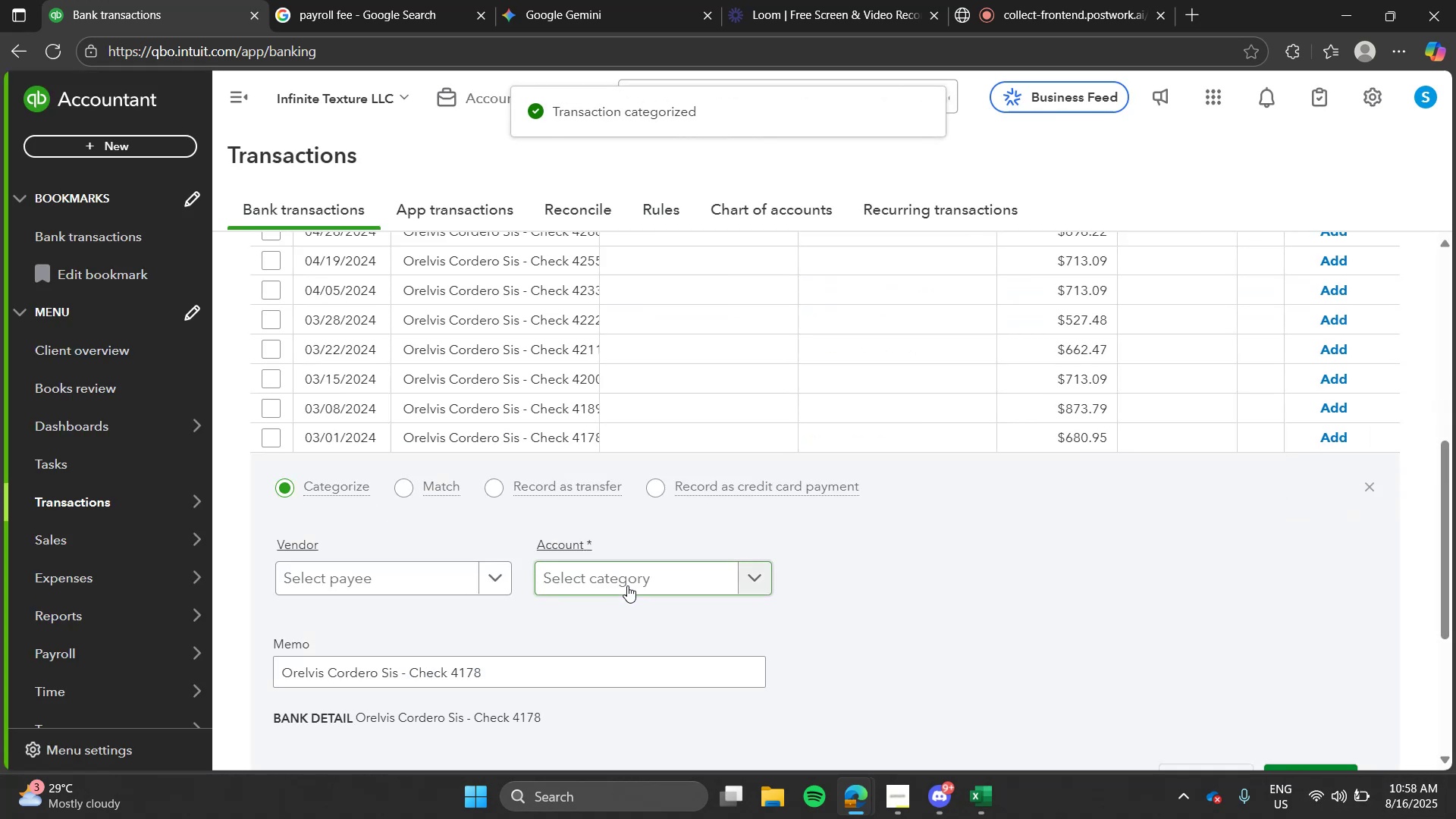 
left_click([627, 585])
 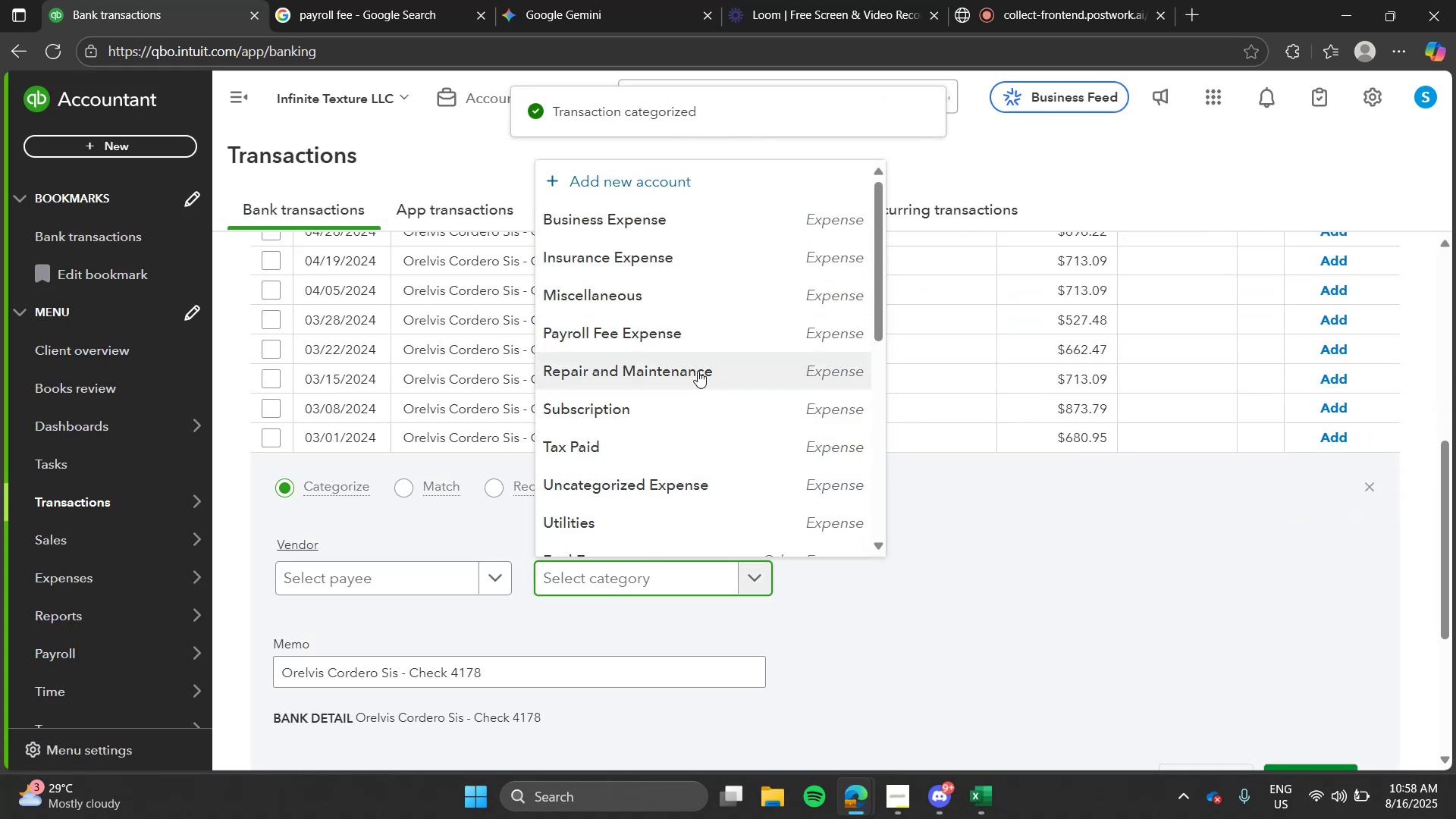 
left_click([703, 340])
 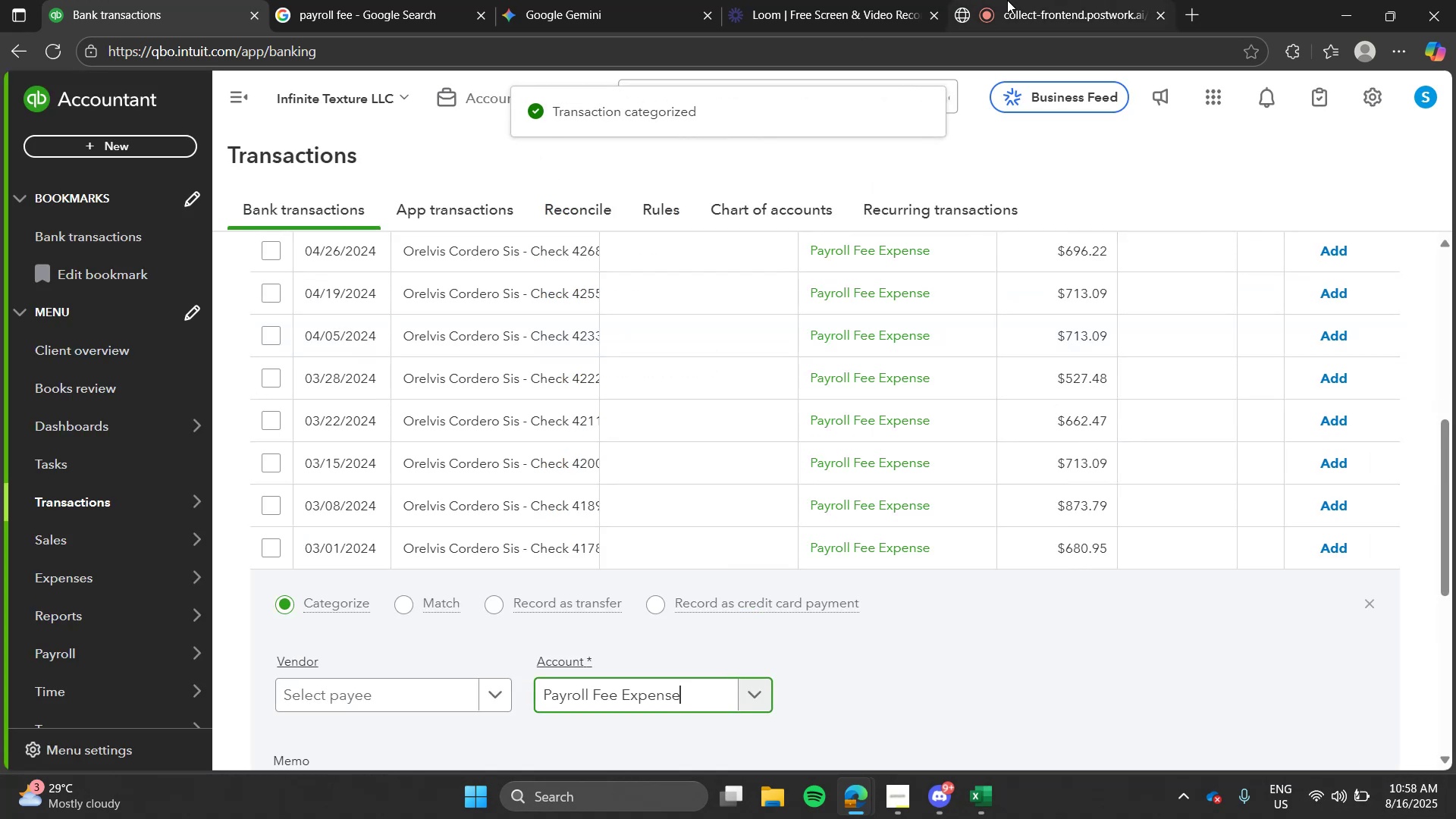 
left_click([1007, 0])
 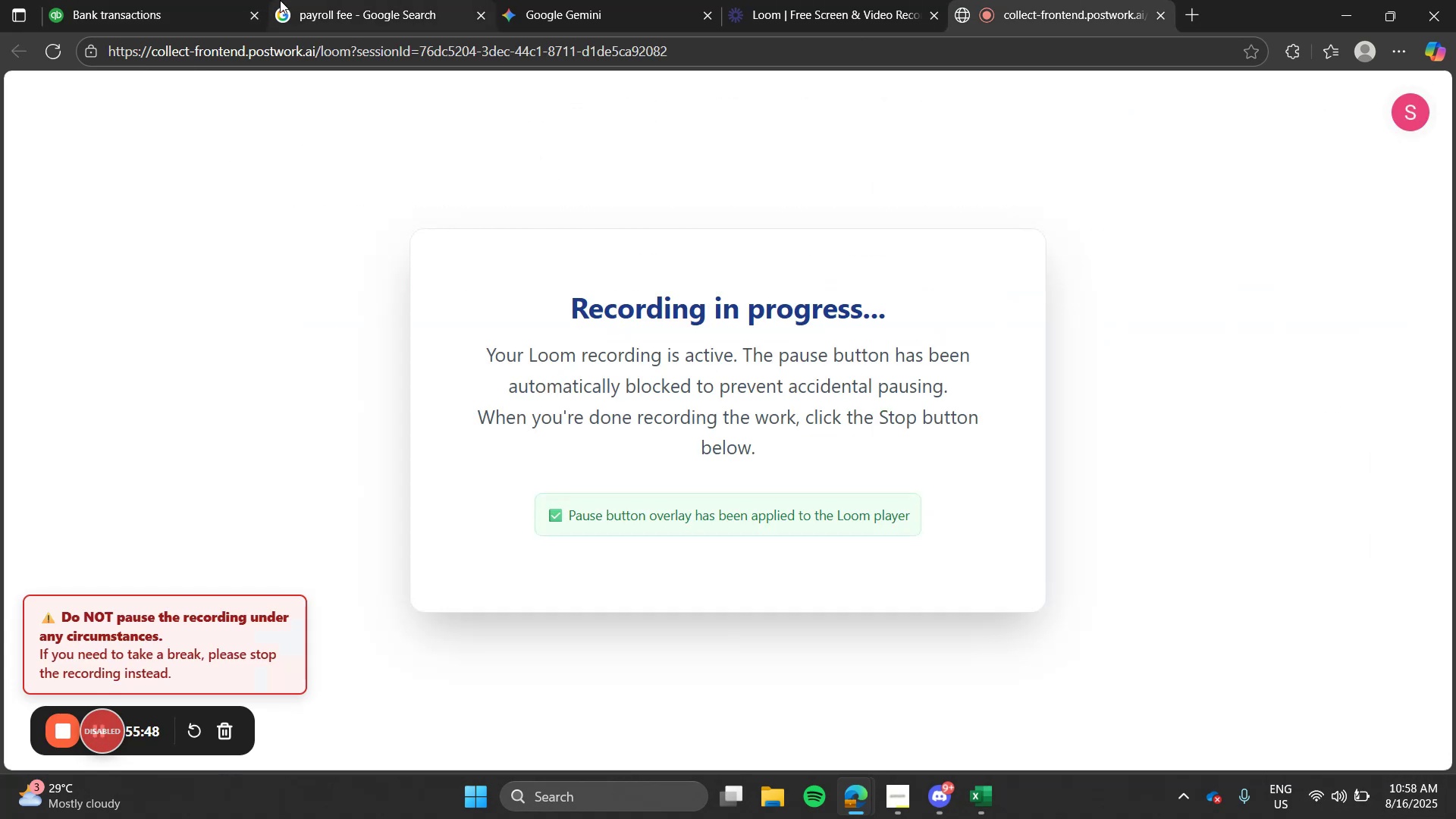 
left_click([163, 0])
 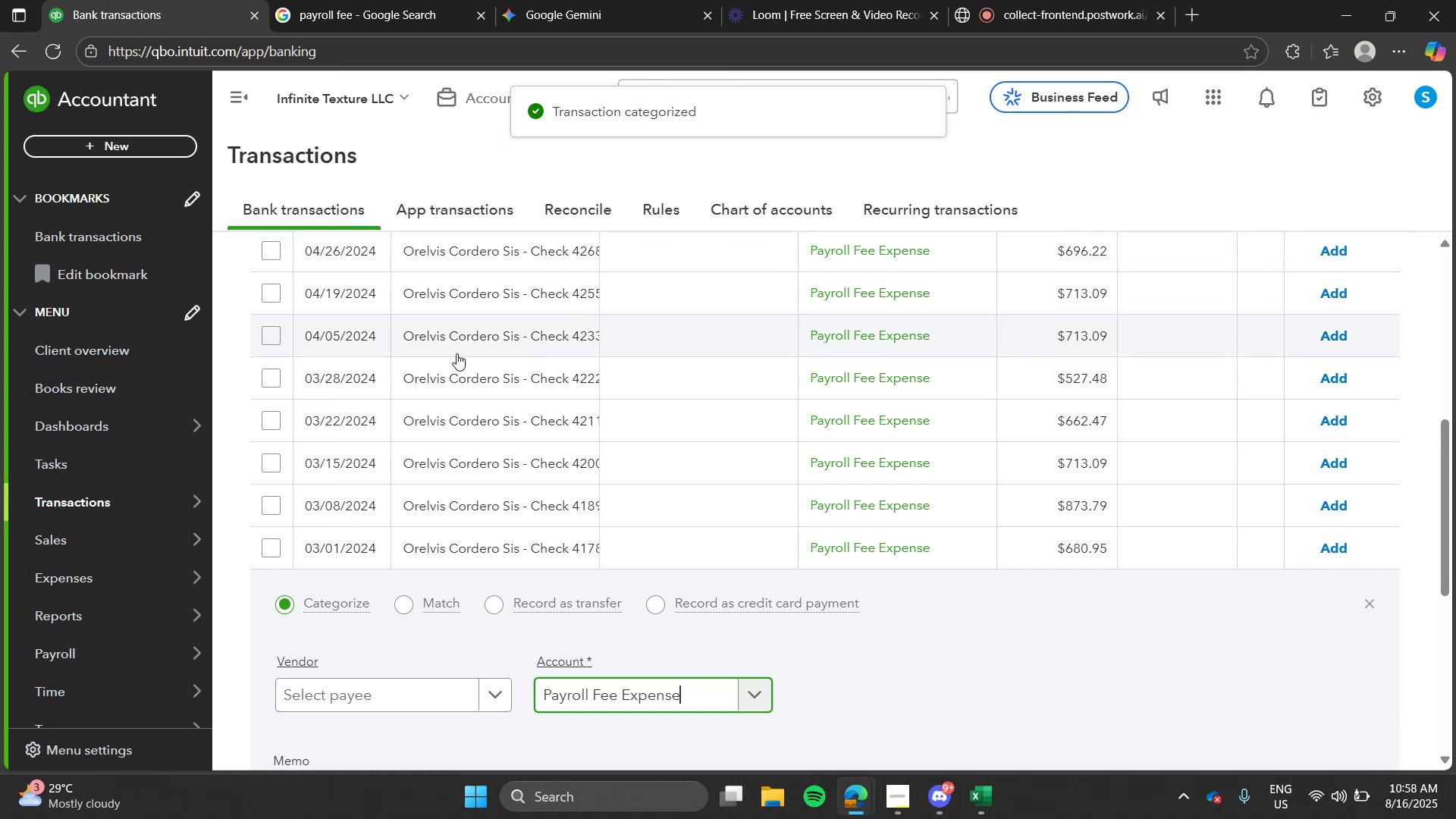 
left_click([457, 353])
 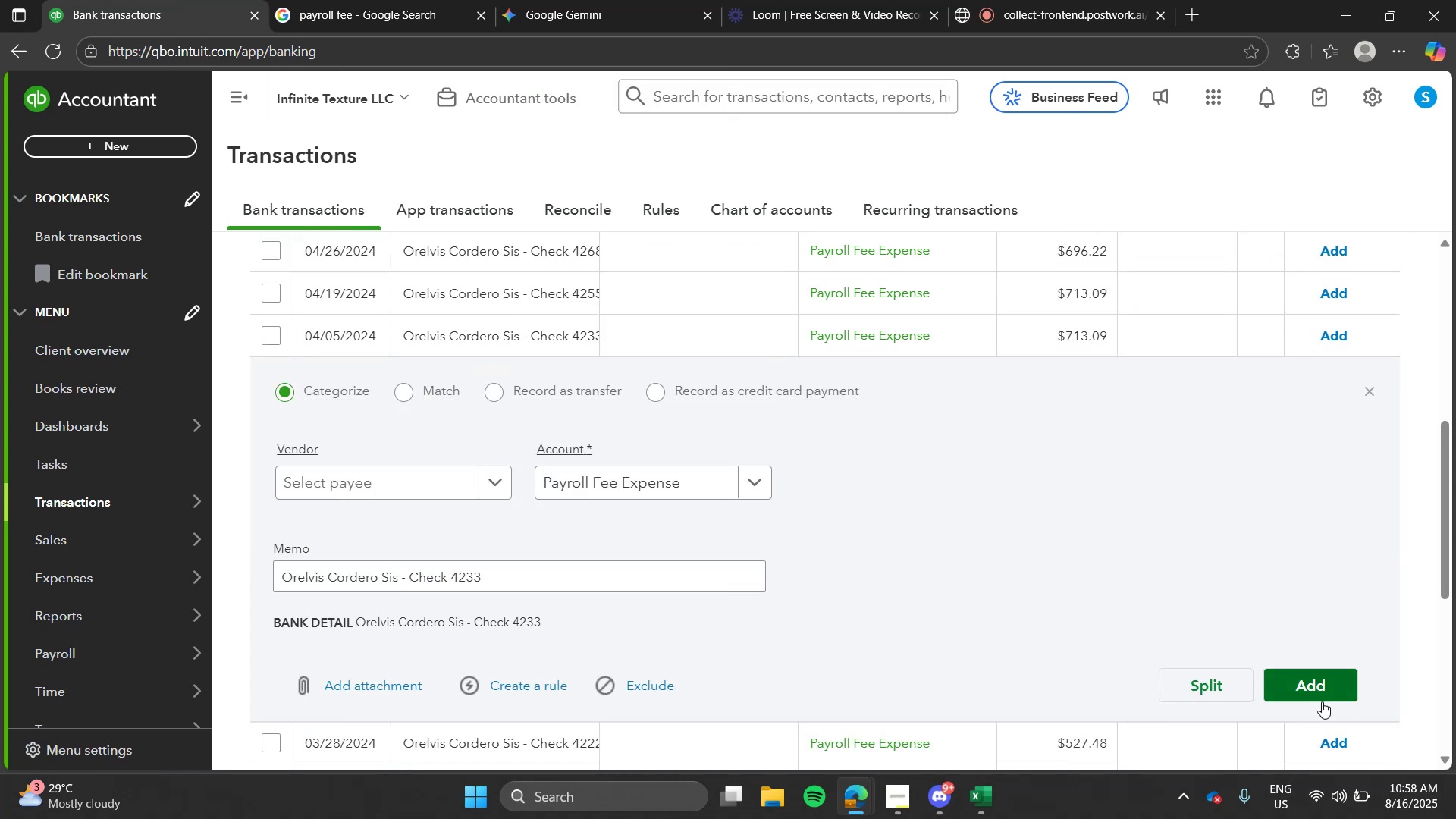 
left_click([1301, 693])
 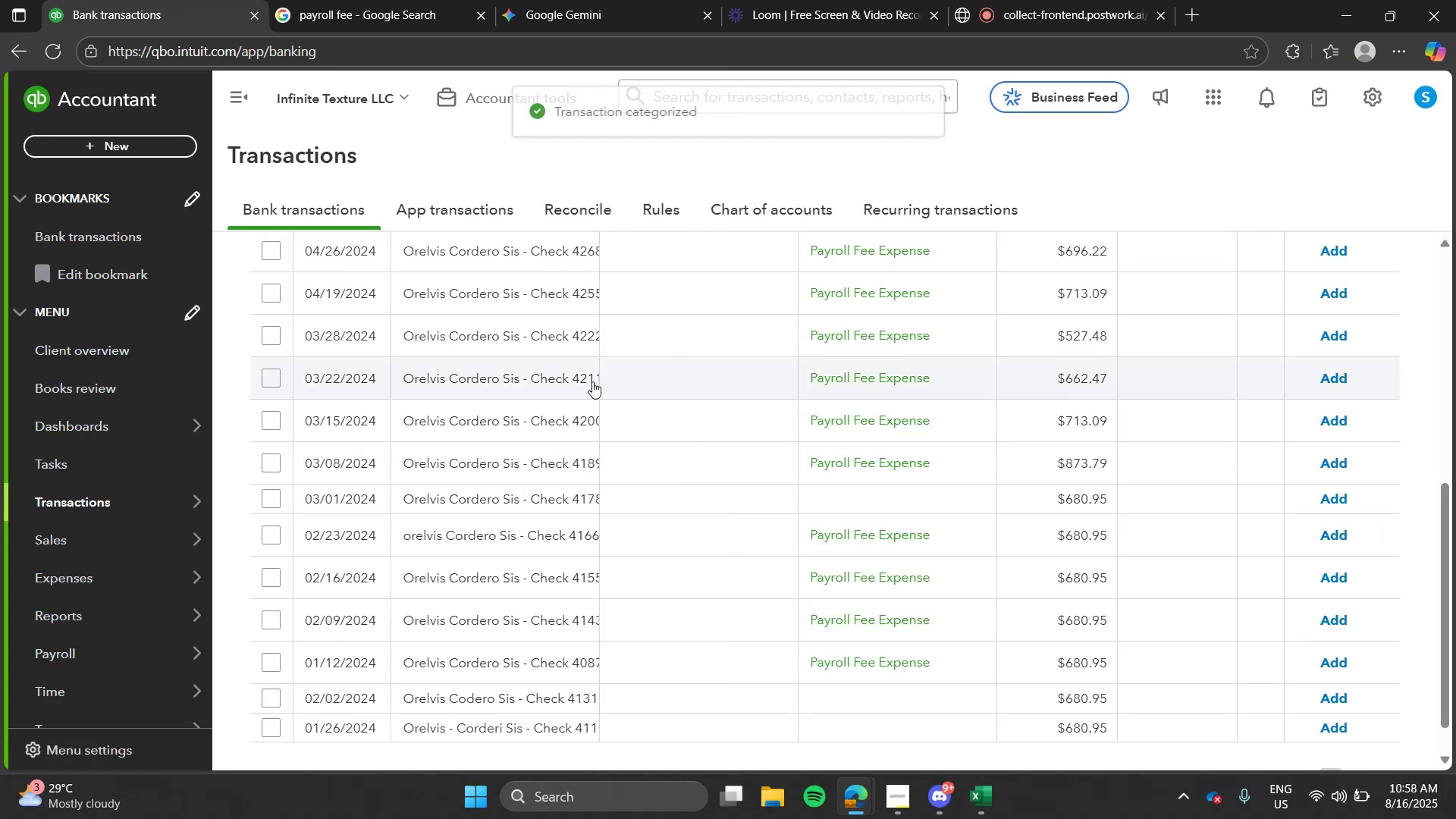 
left_click([592, 381])
 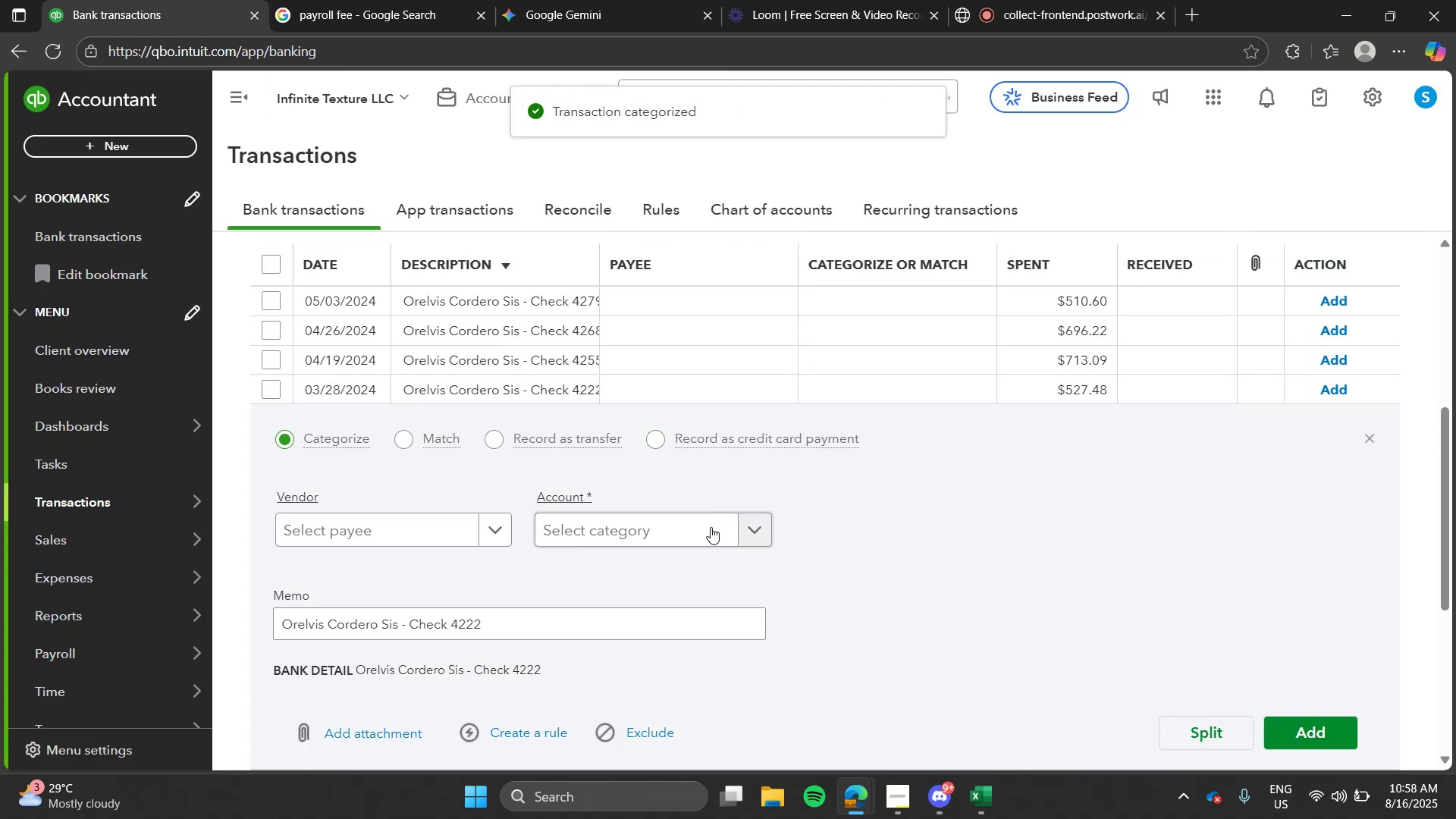 
left_click([711, 527])
 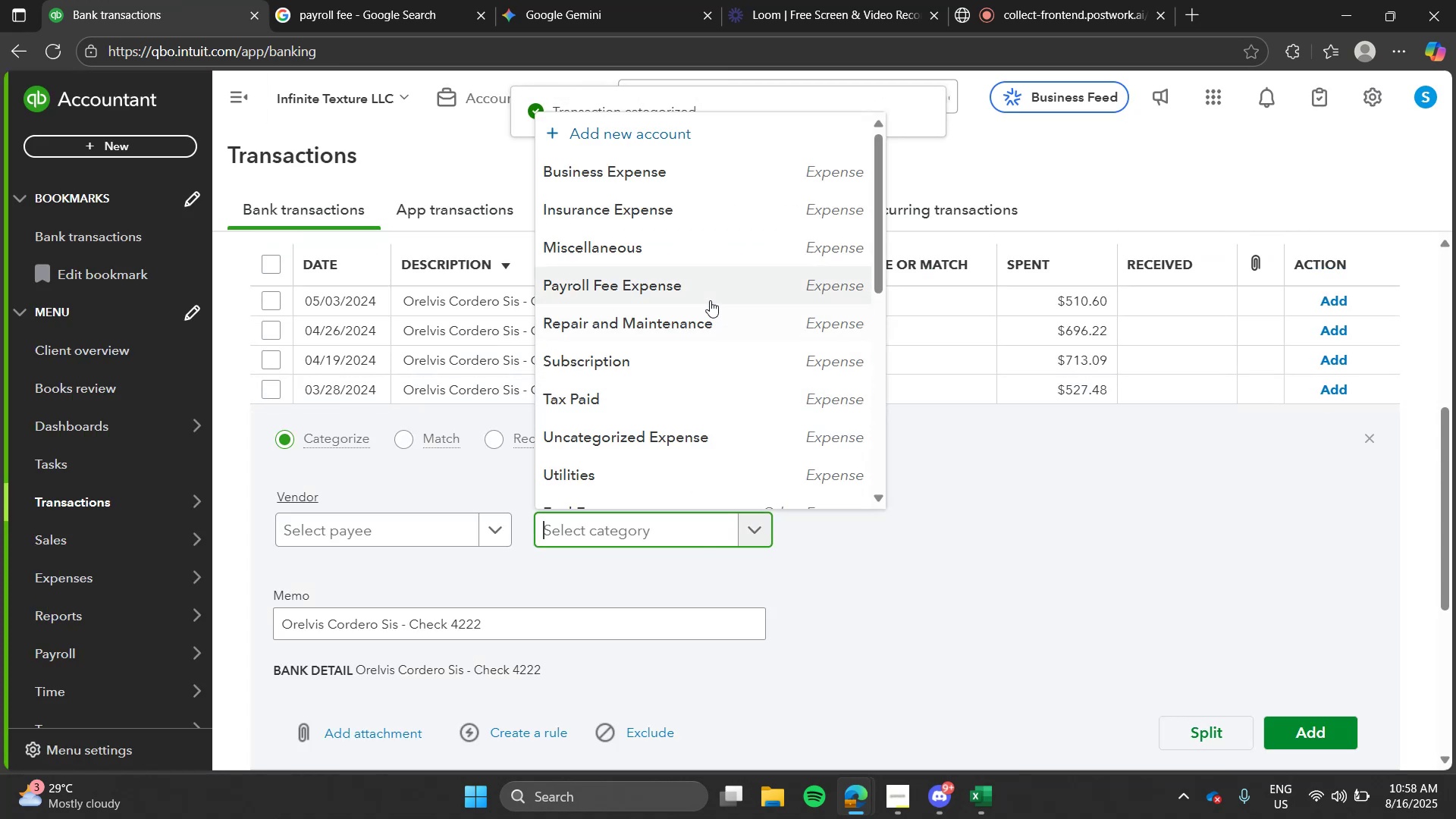 
left_click([710, 297])
 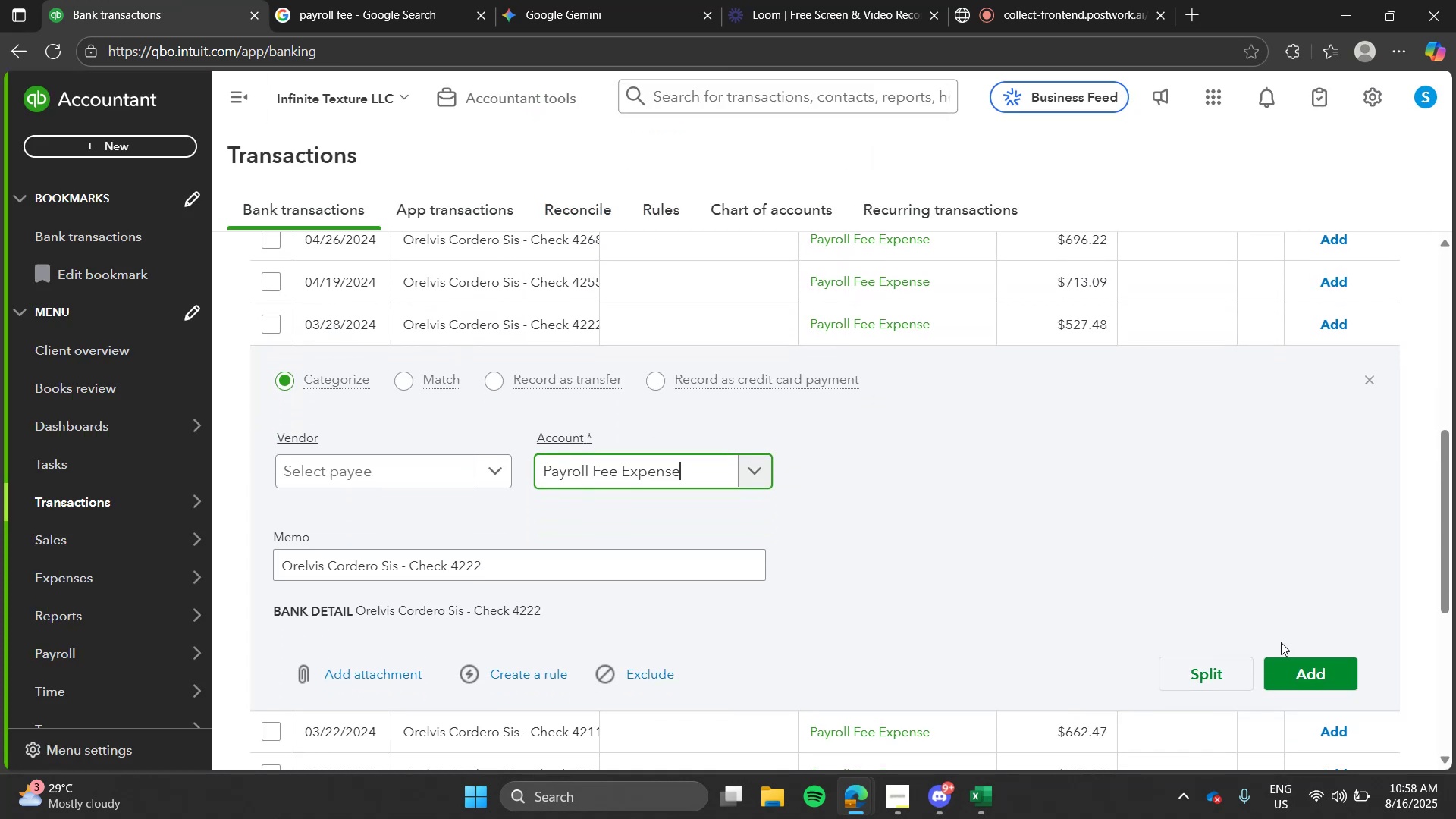 
left_click([1298, 684])
 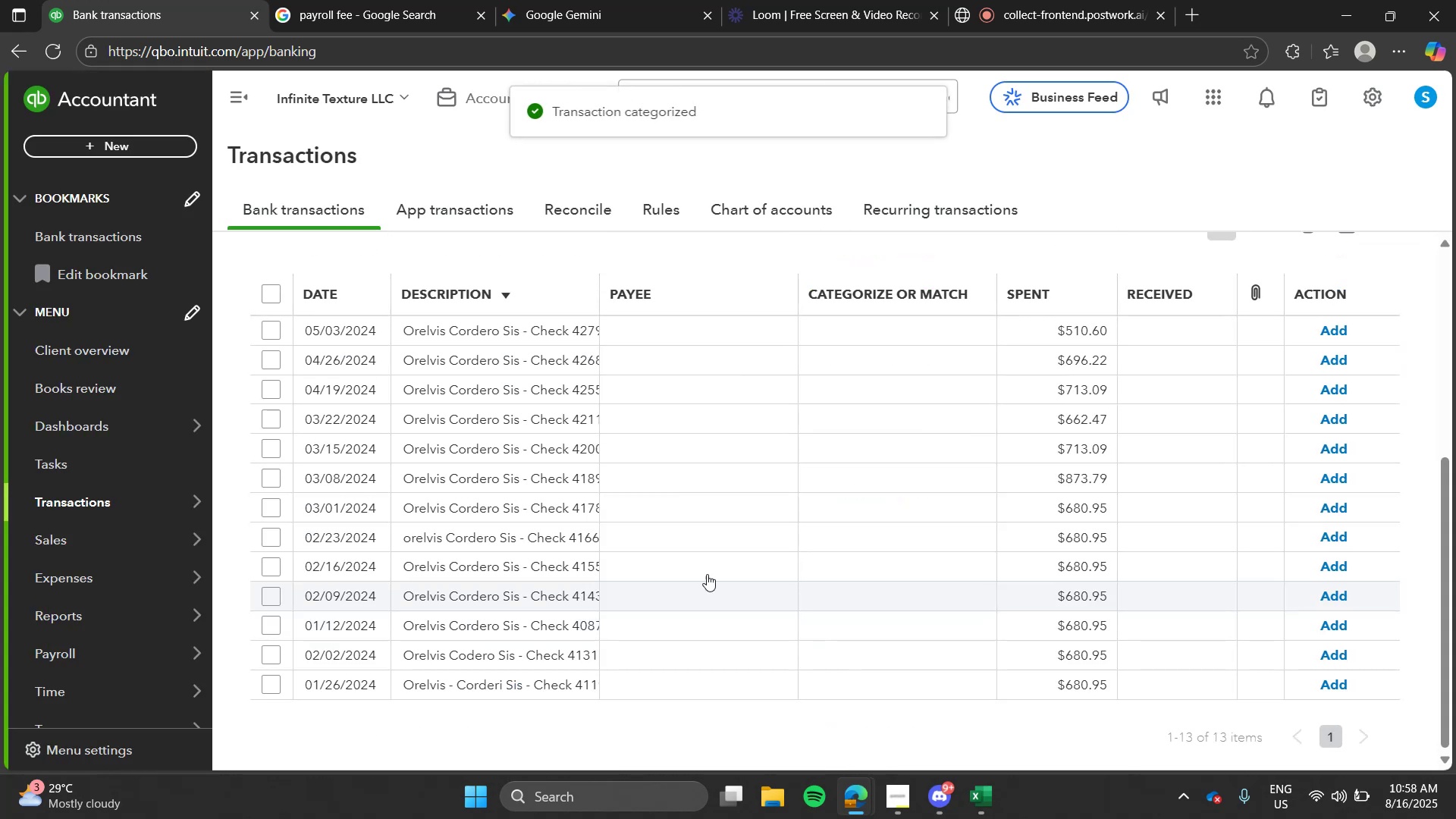 
left_click([435, 441])
 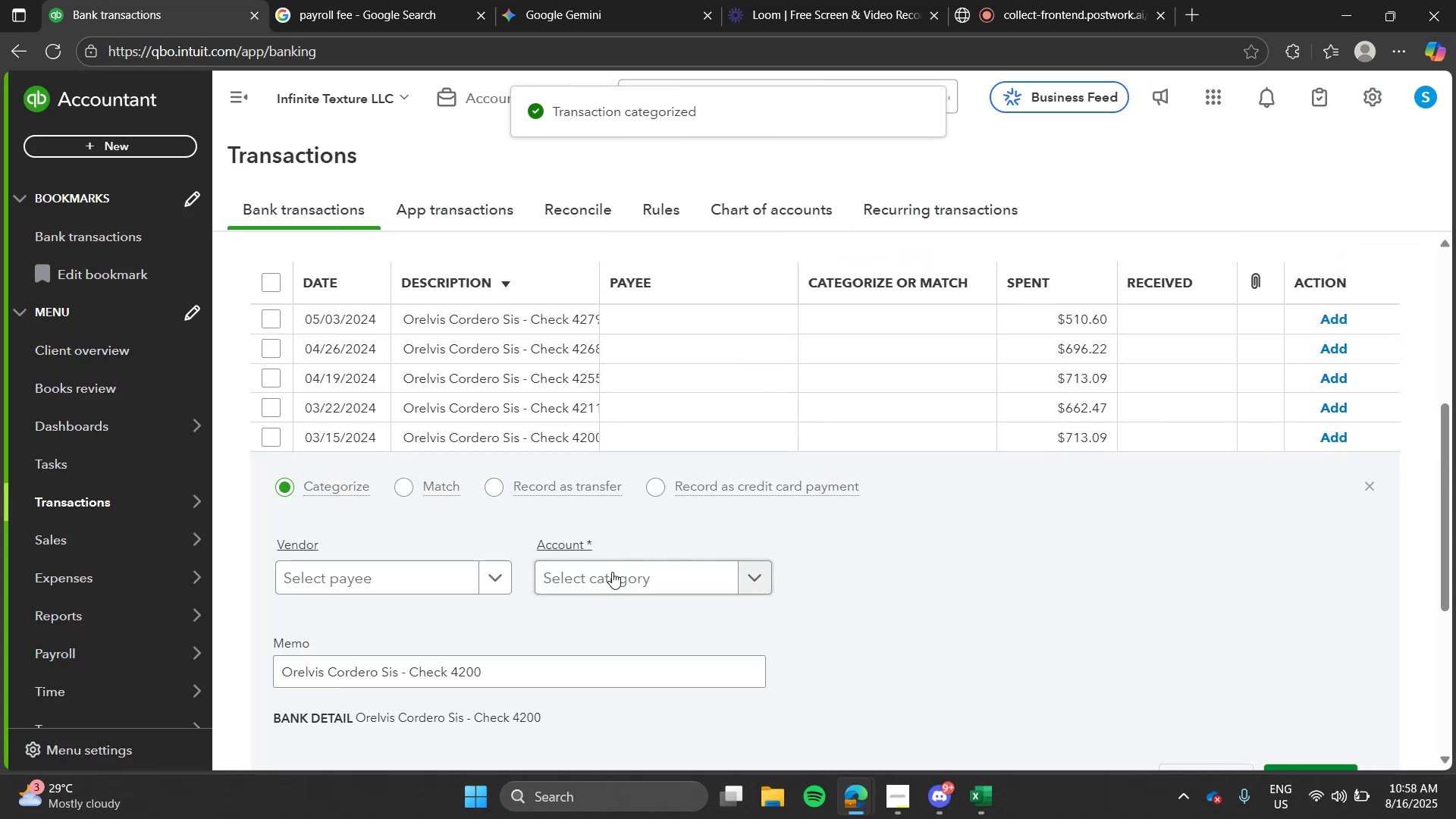 
left_click([612, 572])
 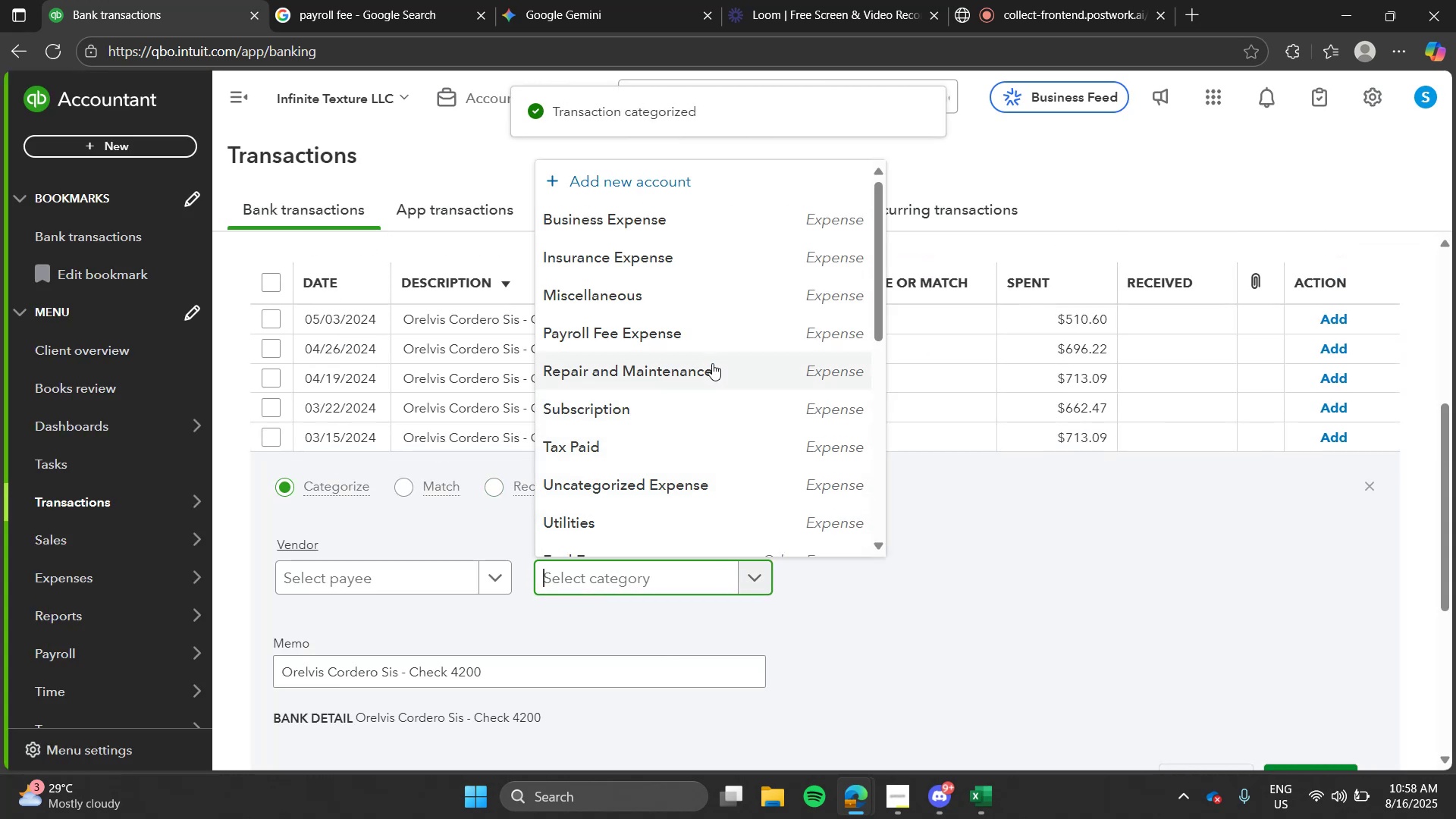 
left_click([721, 330])
 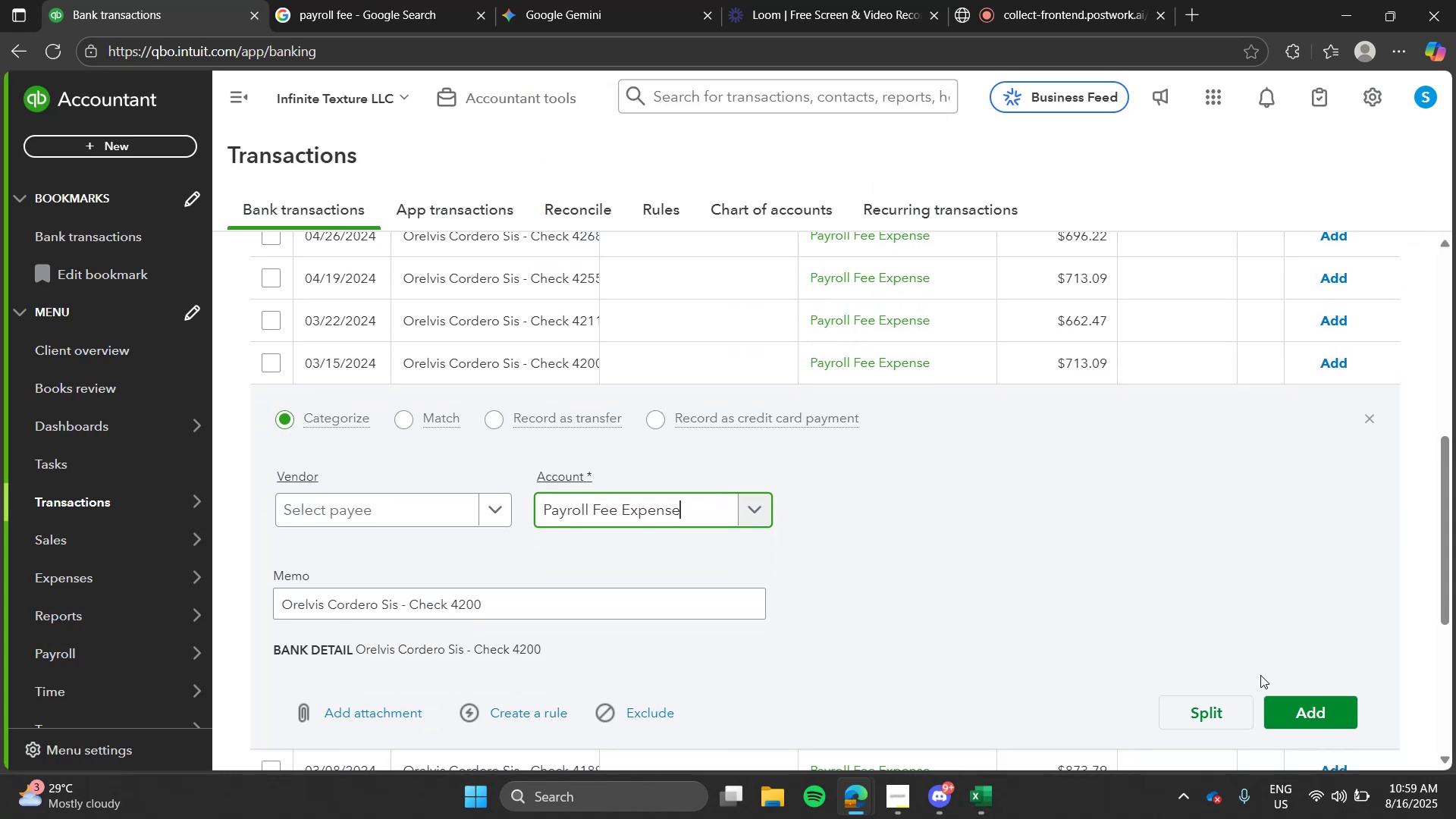 
left_click_drag(start_coordinate=[1270, 691], to_coordinate=[1279, 706])
 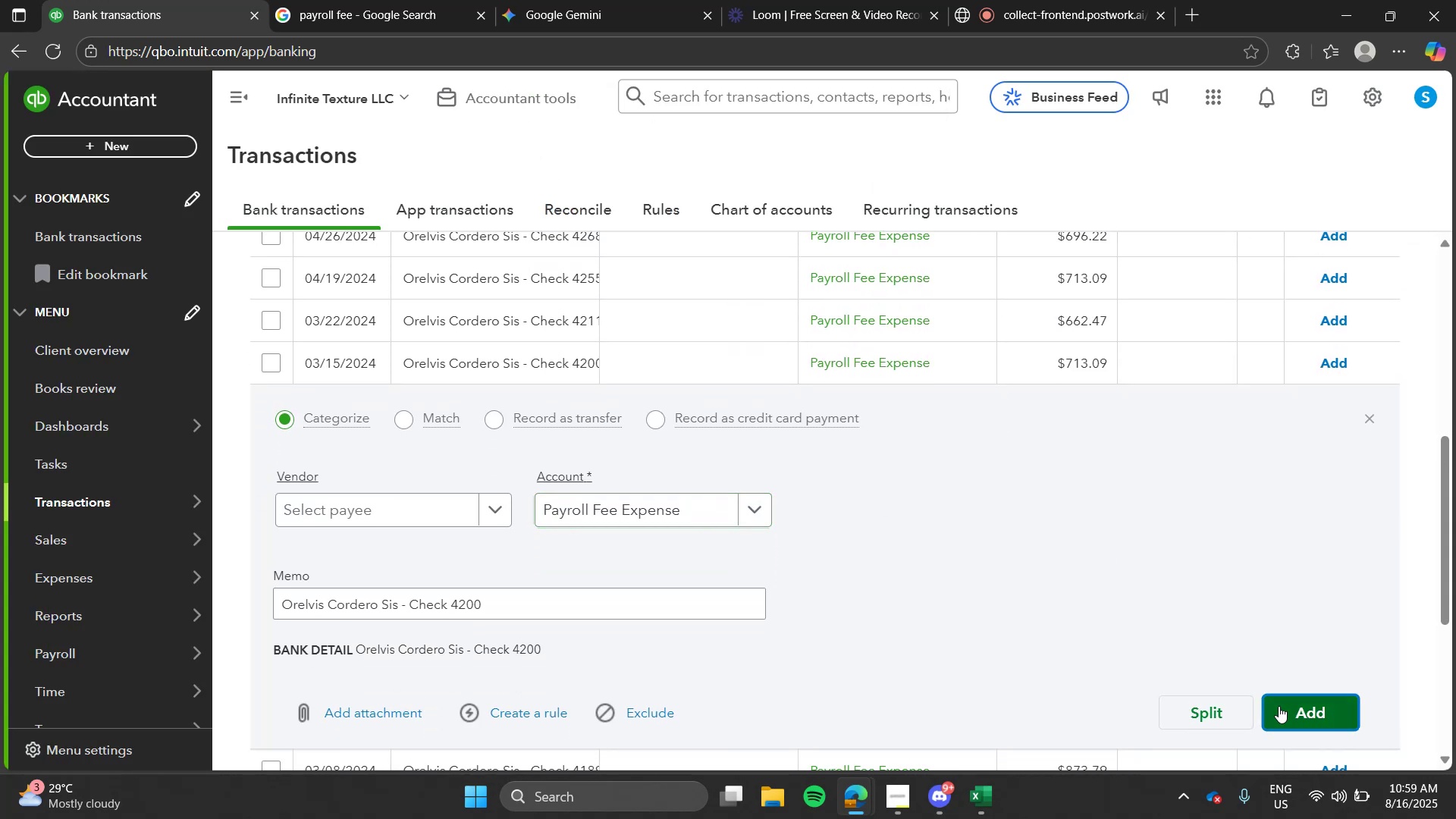 
double_click([1279, 706])
 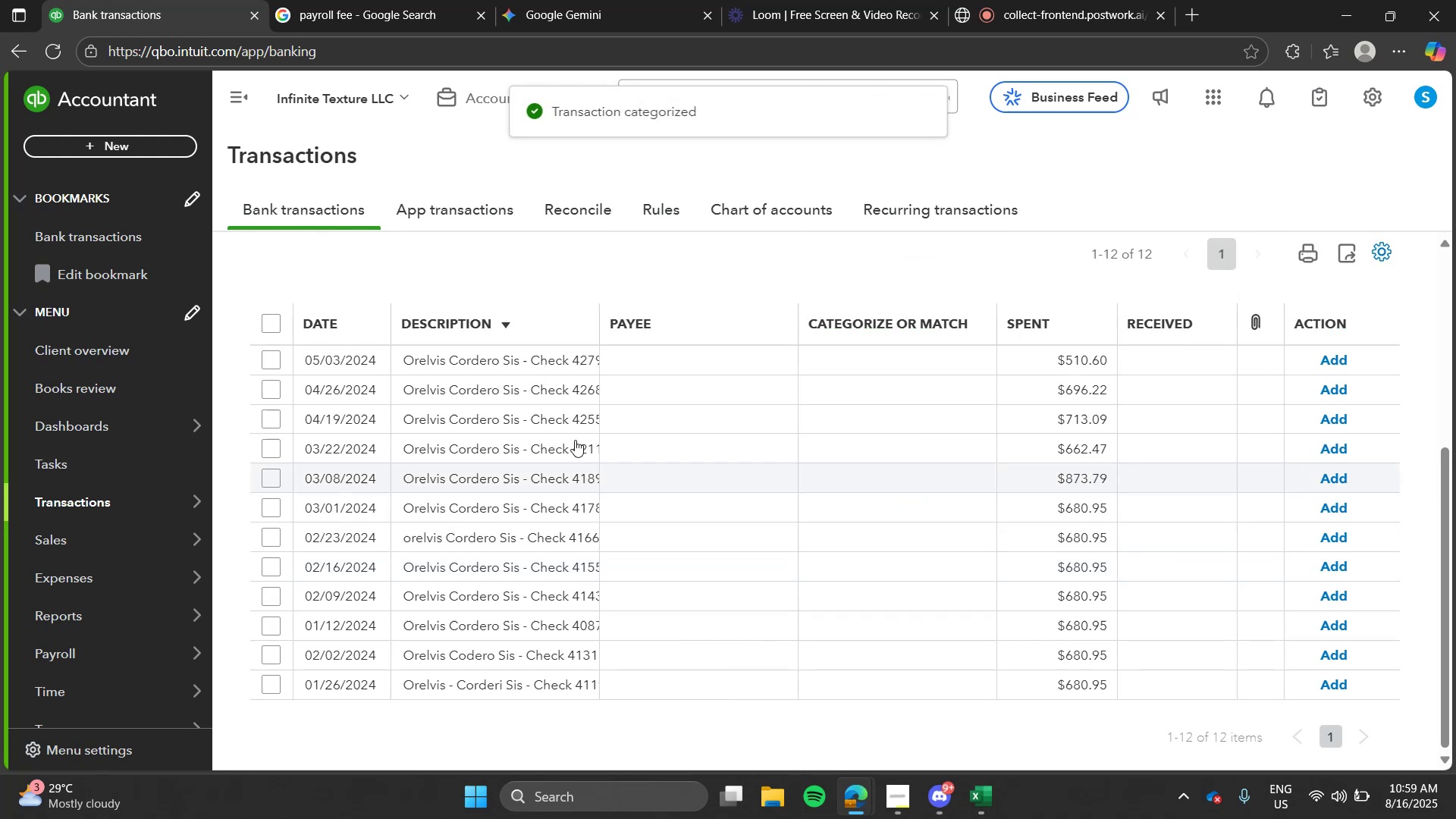 
left_click([567, 435])
 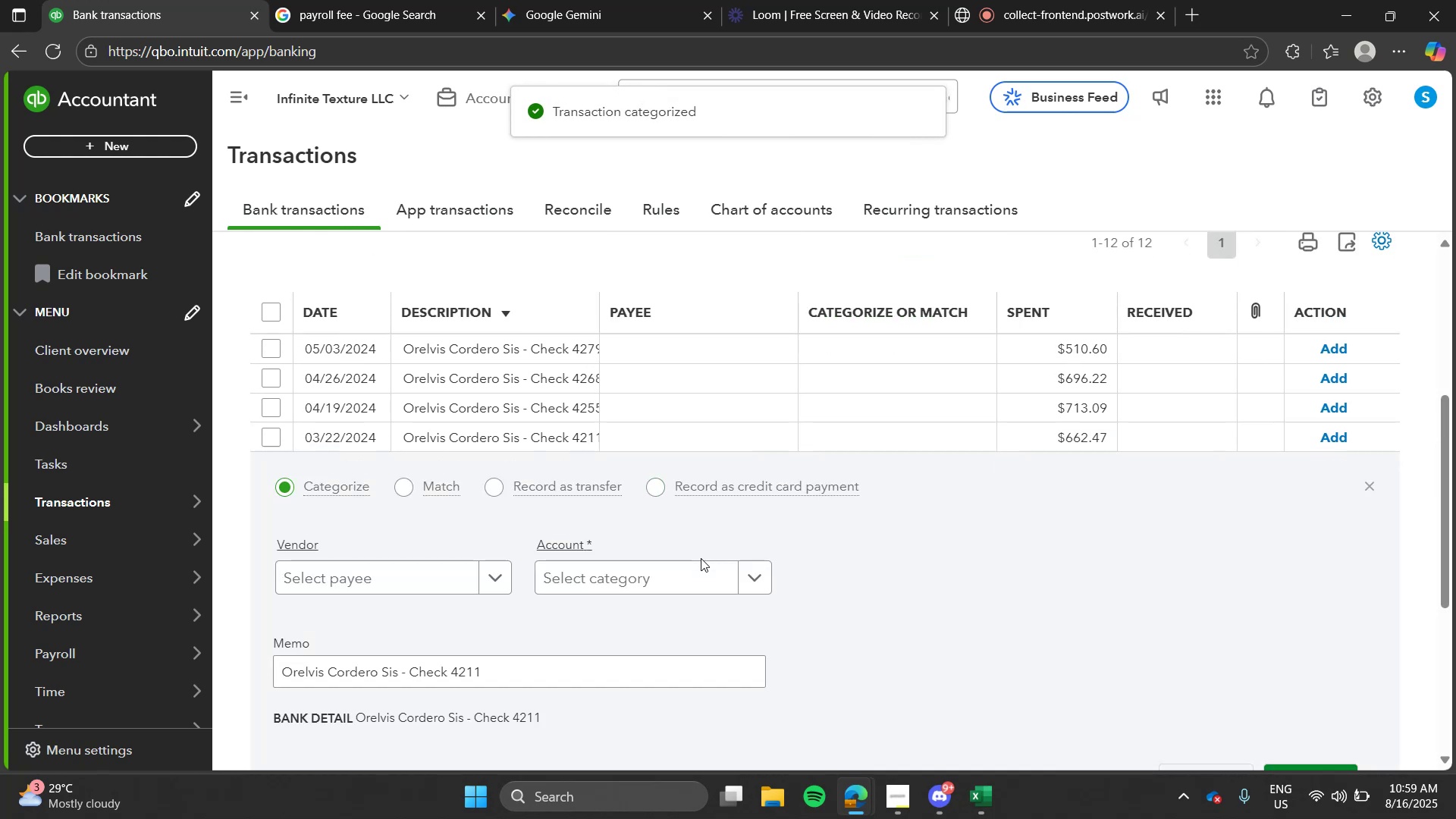 
left_click([701, 558])
 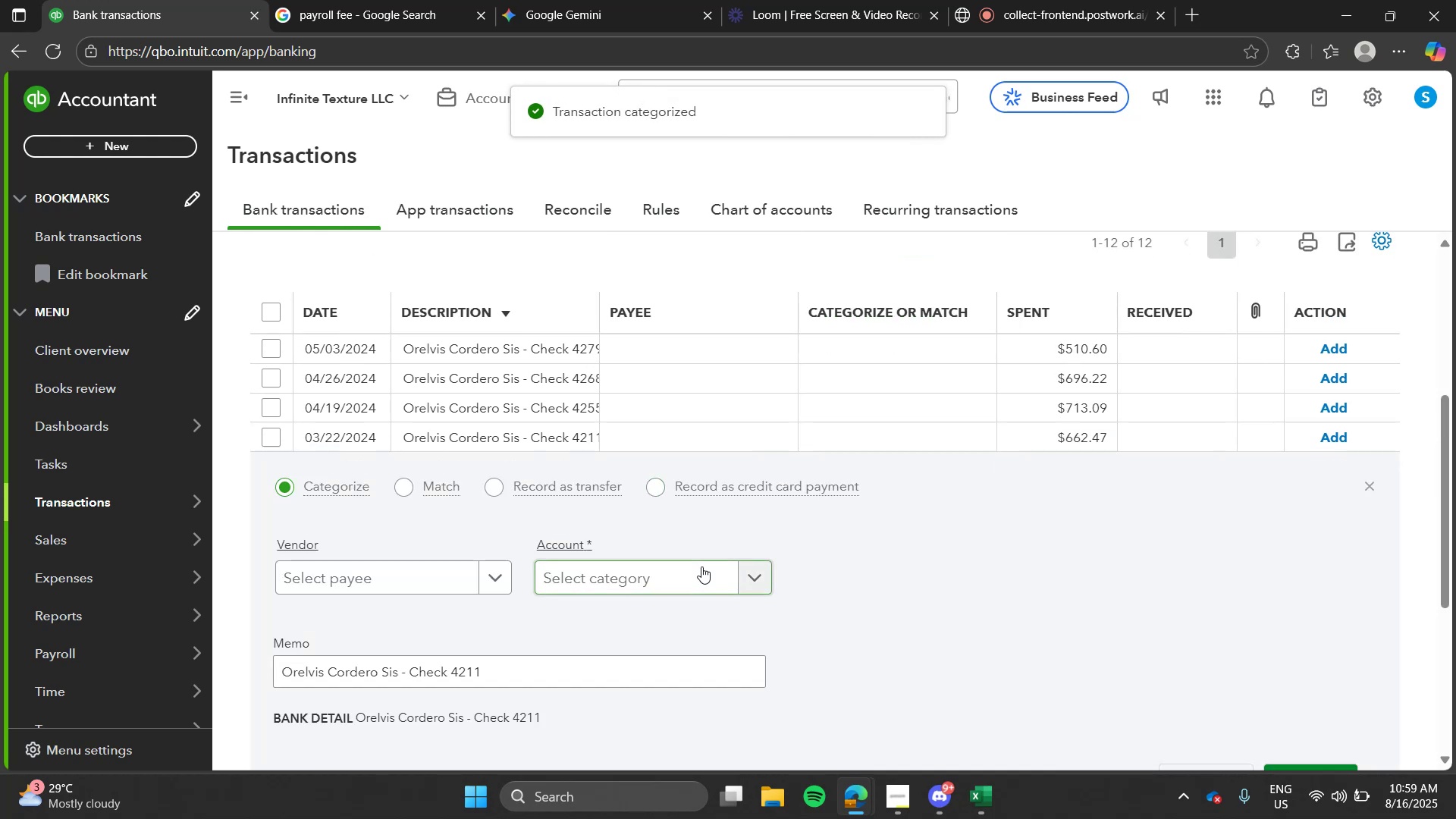 
left_click([701, 566])
 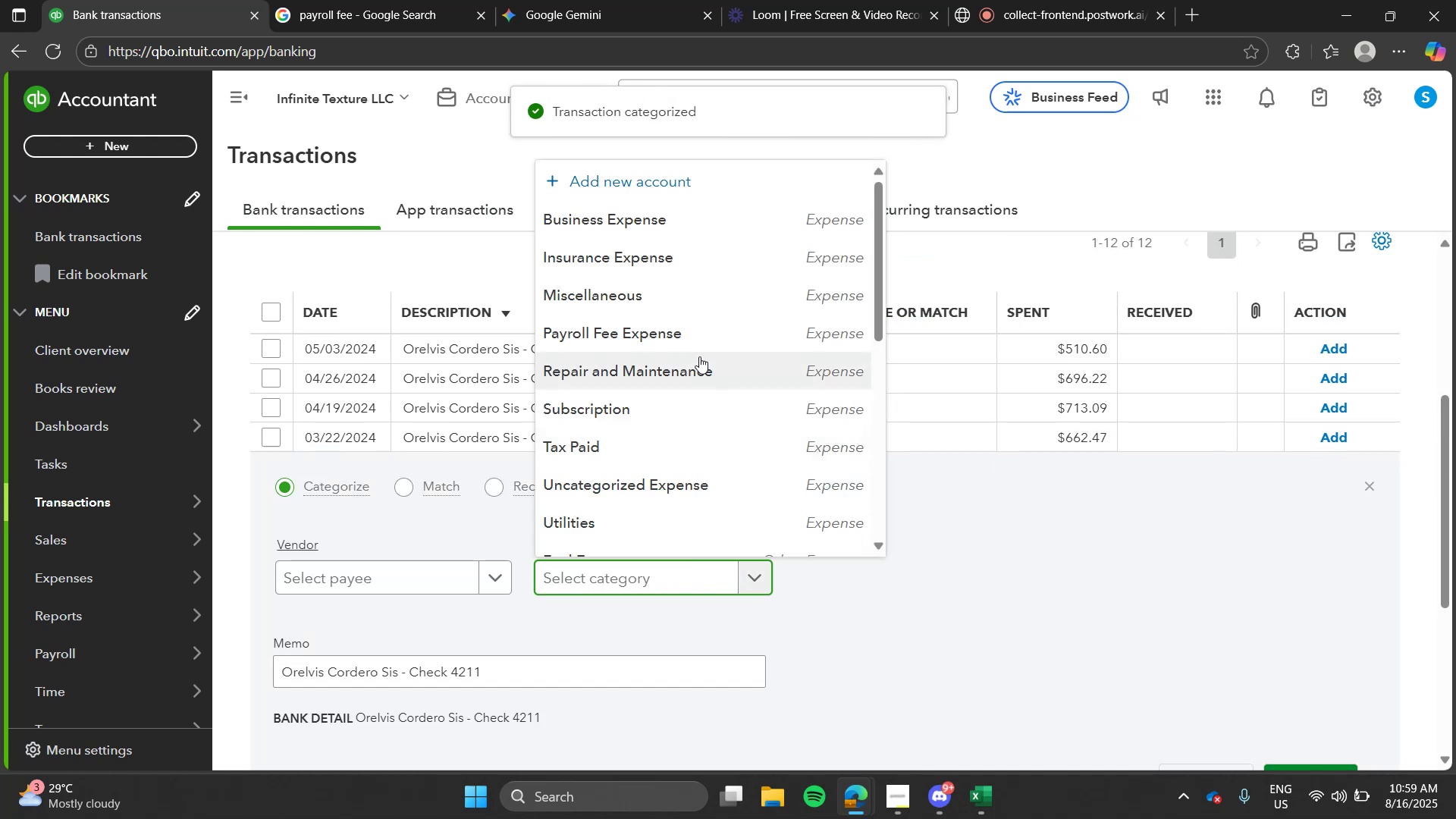 
left_click([699, 344])
 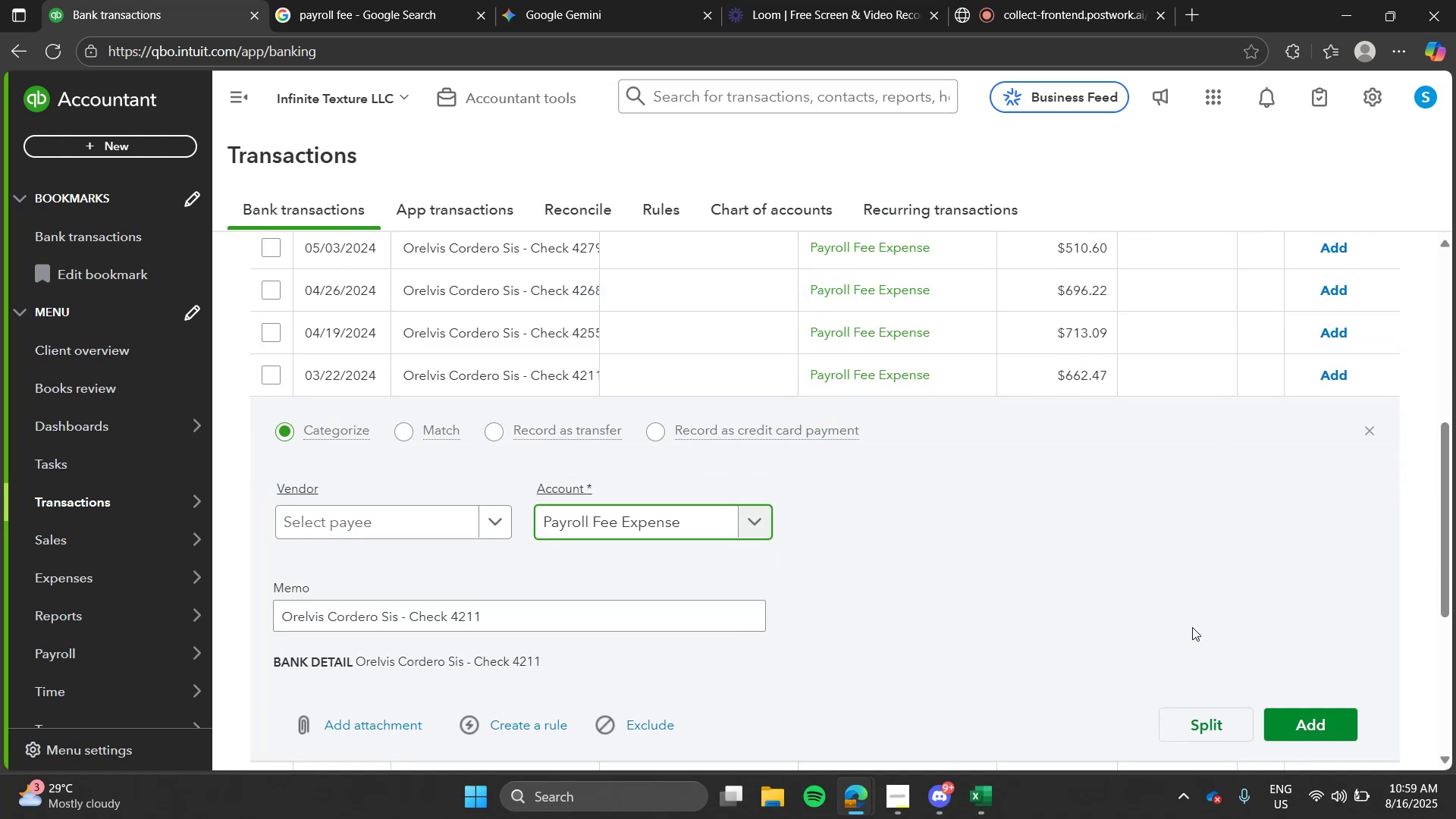 
left_click([1302, 662])
 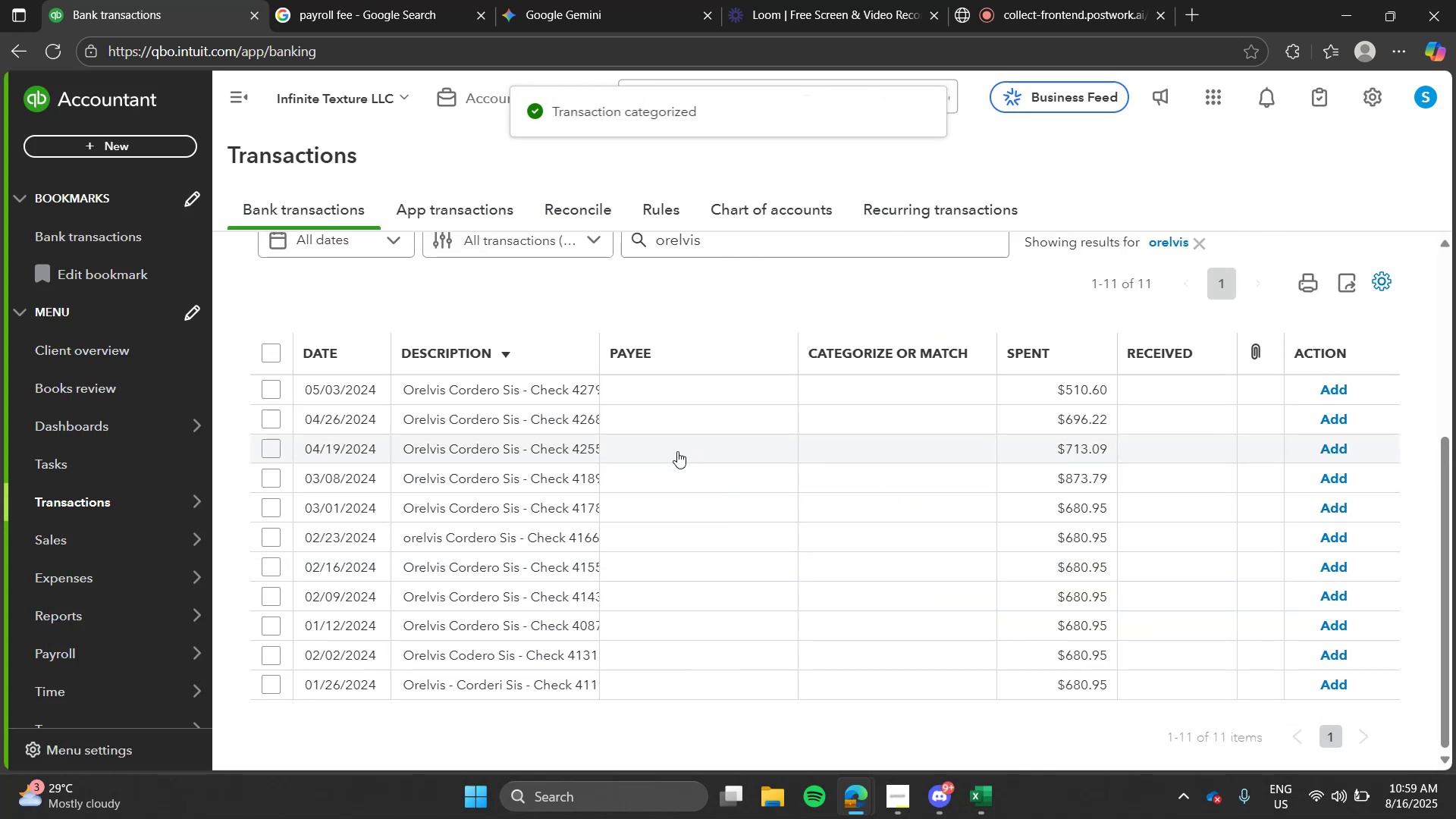 
left_click([541, 475])
 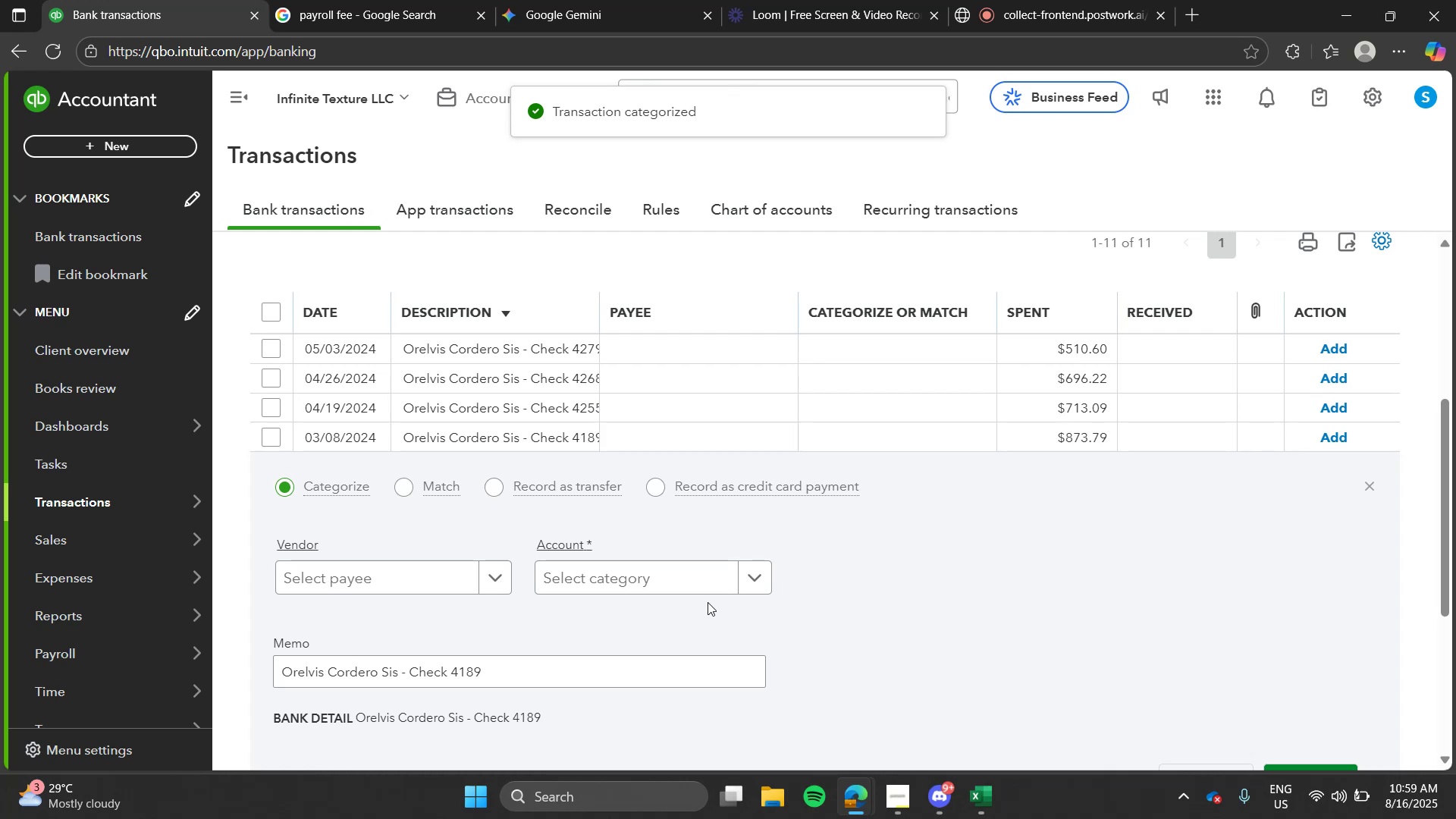 
left_click([720, 592])
 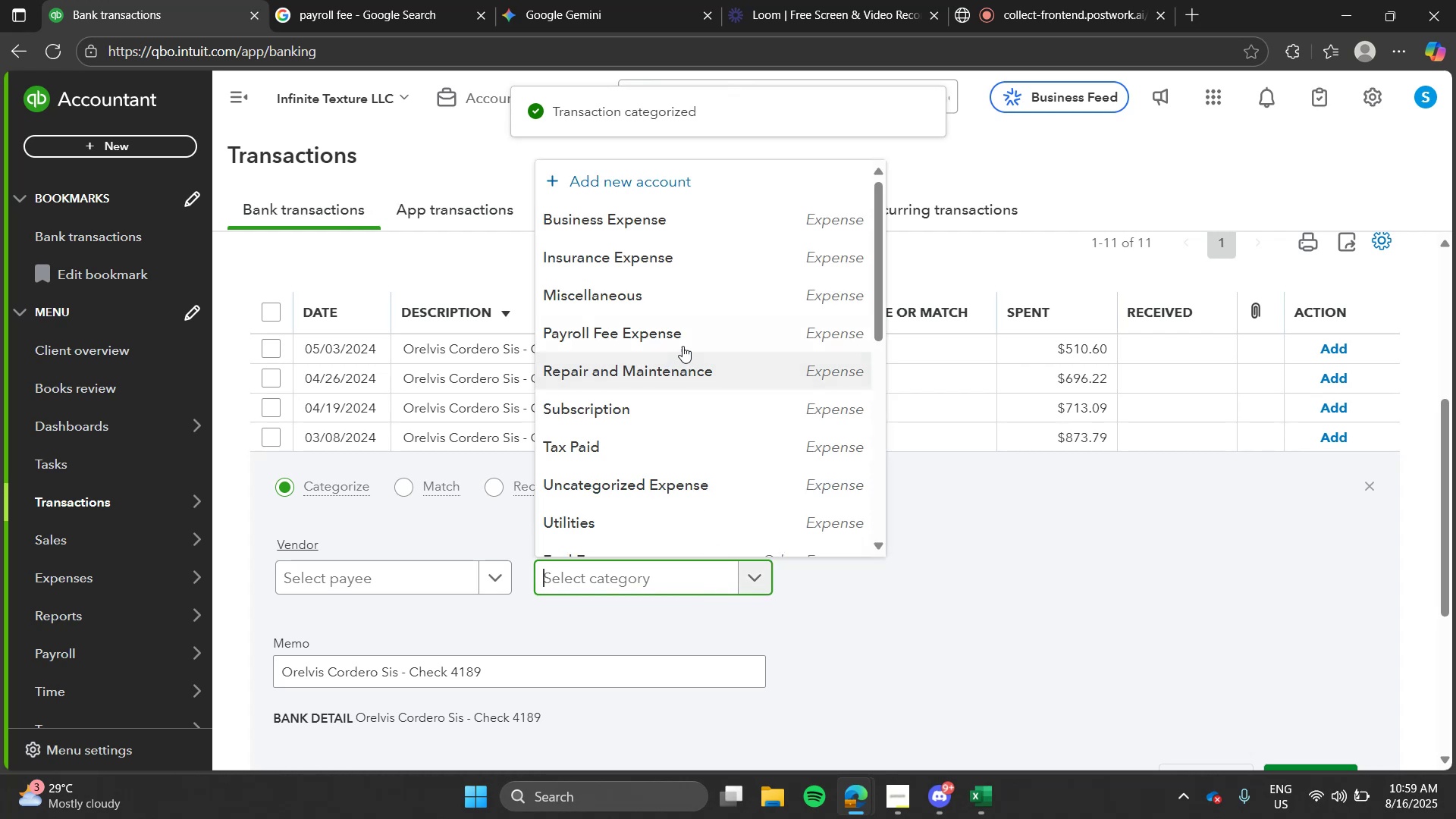 
left_click([682, 346])
 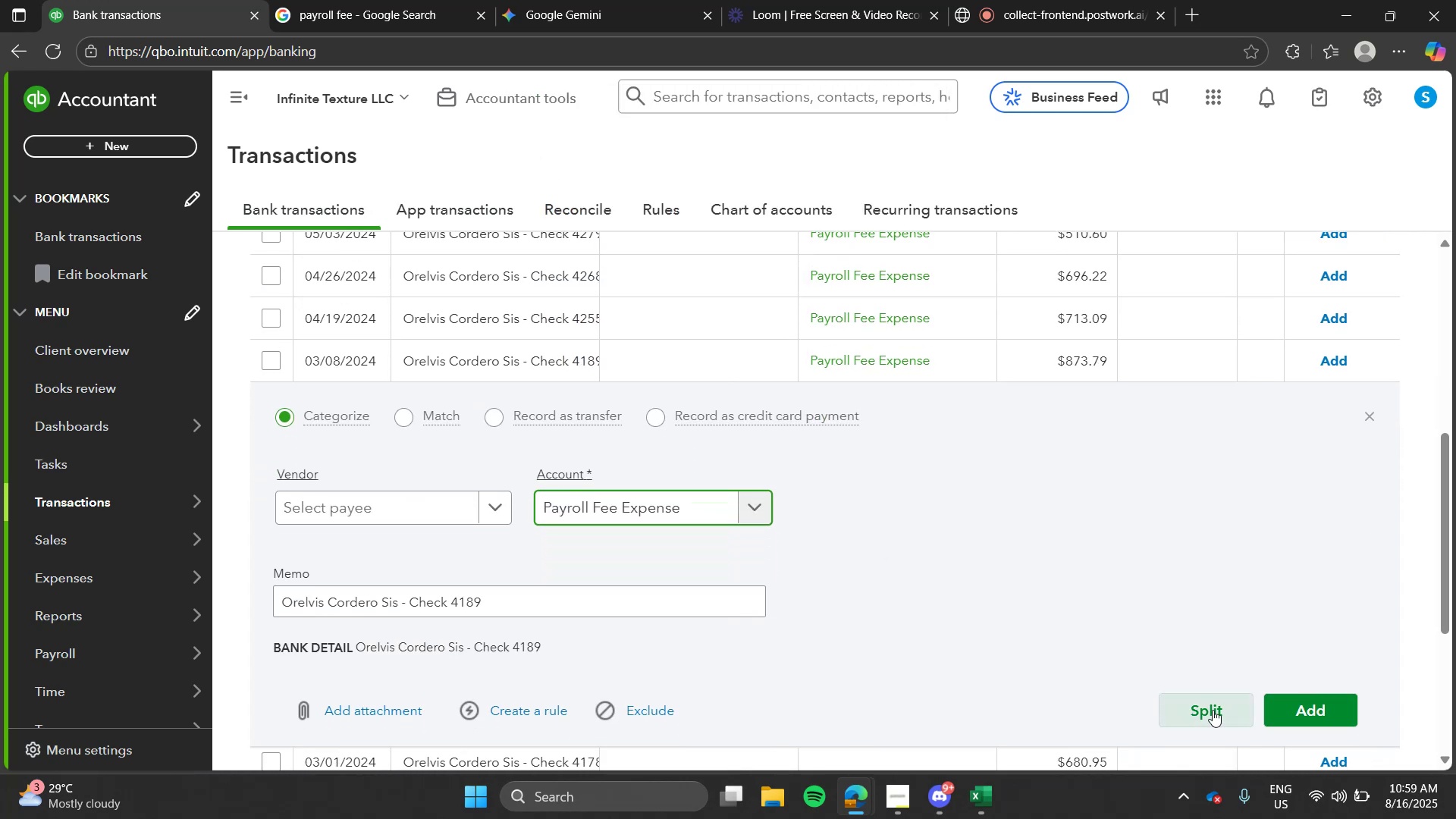 
left_click([1266, 703])
 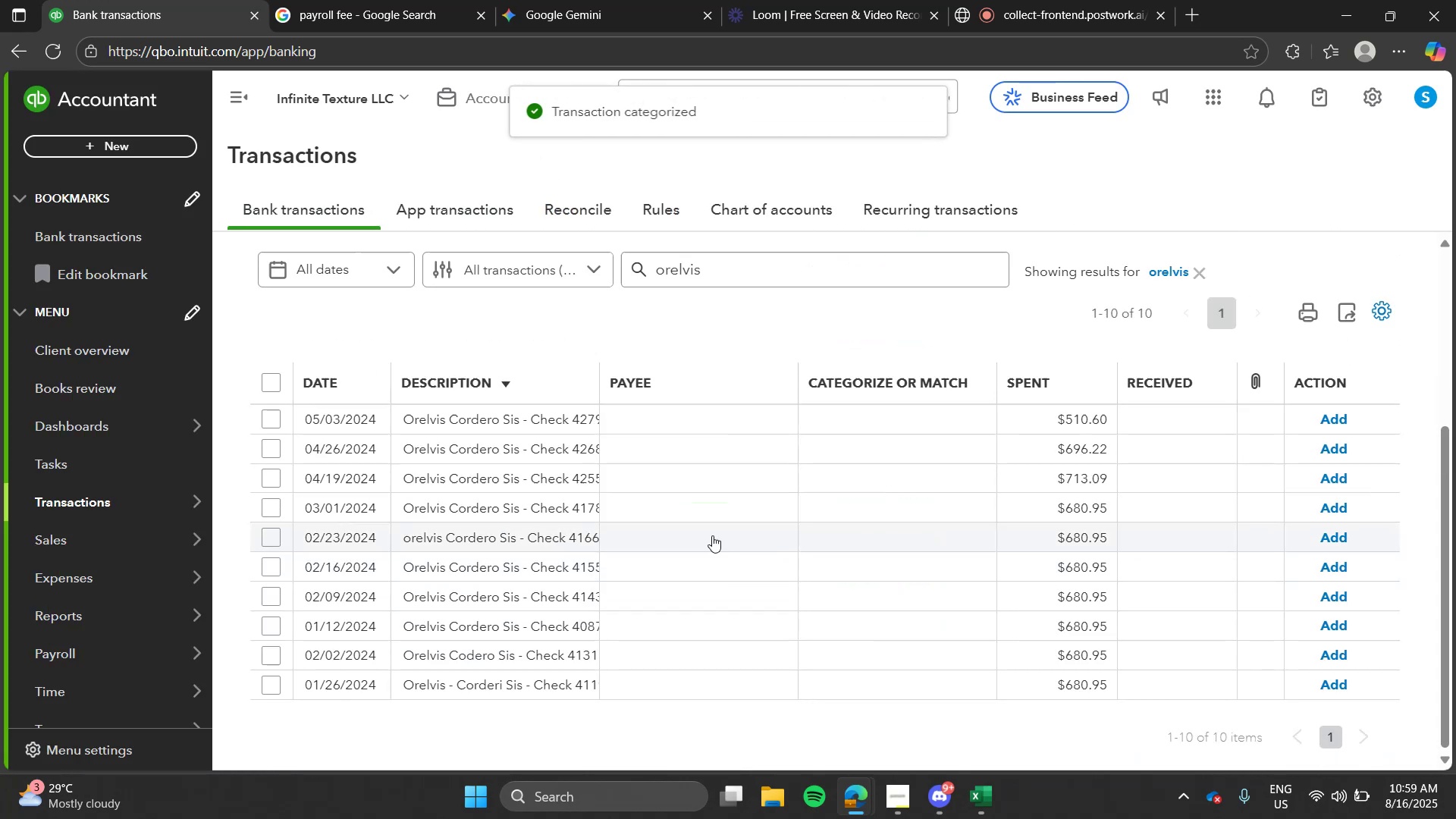 
left_click([494, 475])
 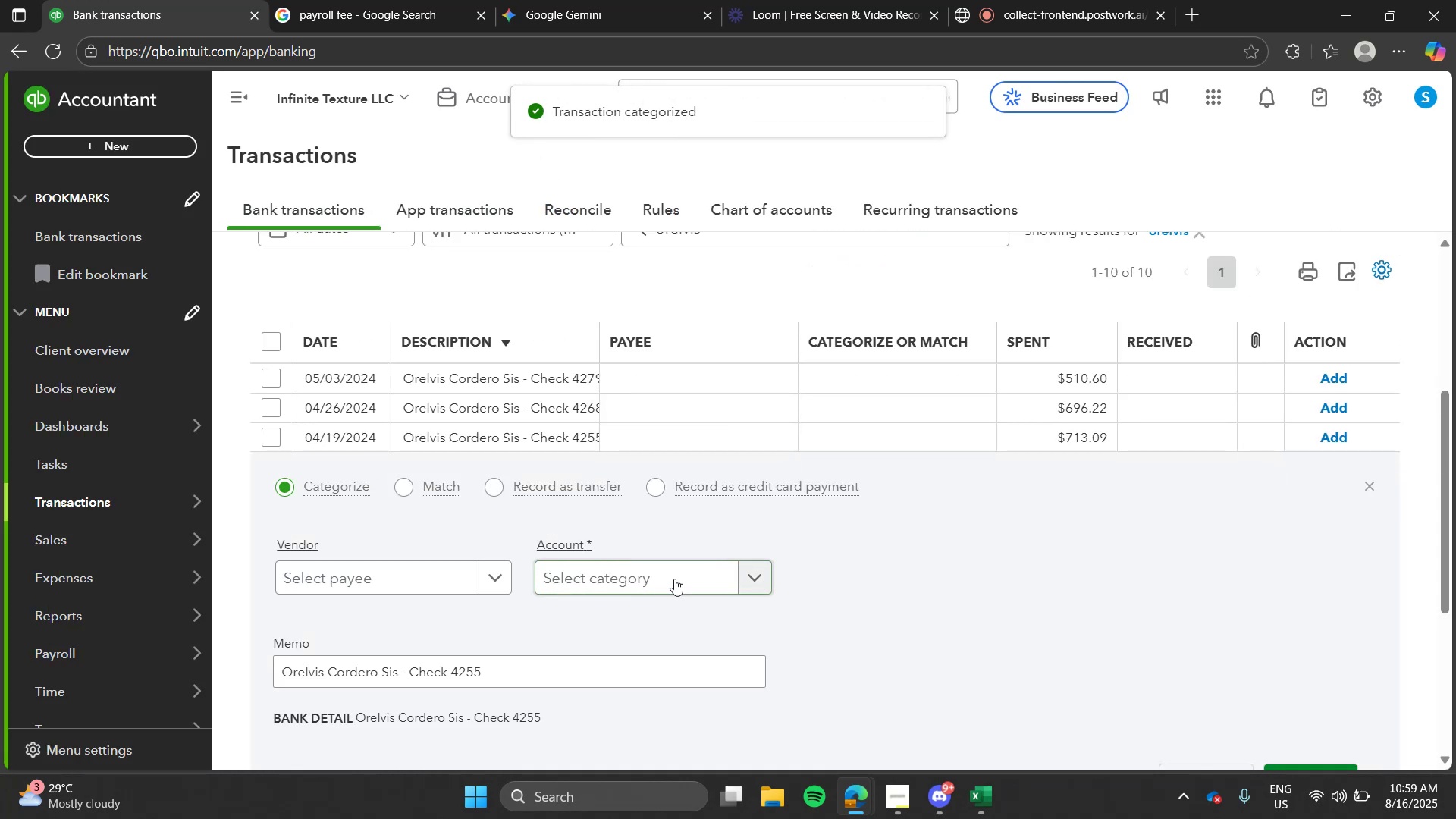 
left_click([674, 578])
 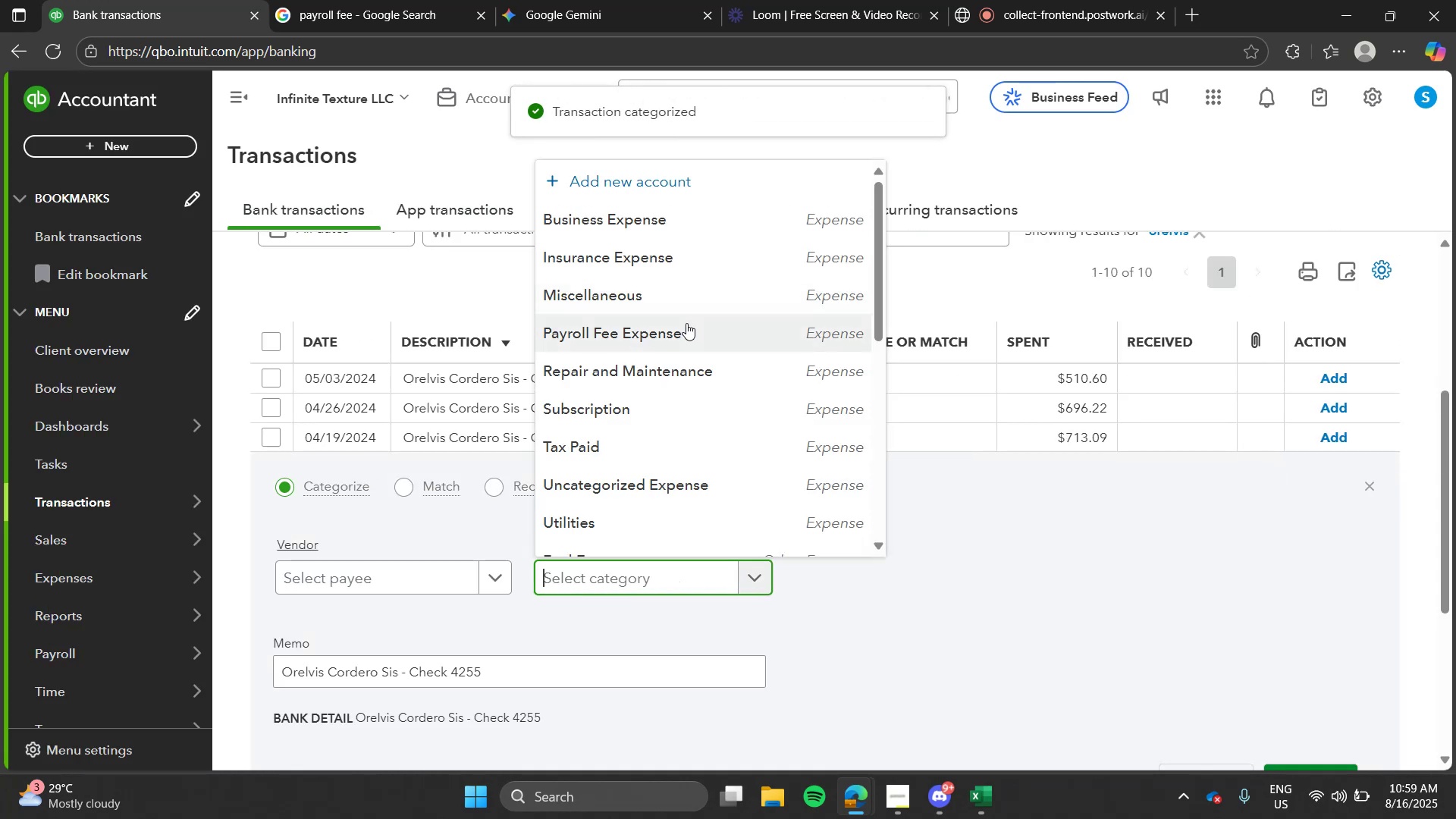 
left_click([689, 324])
 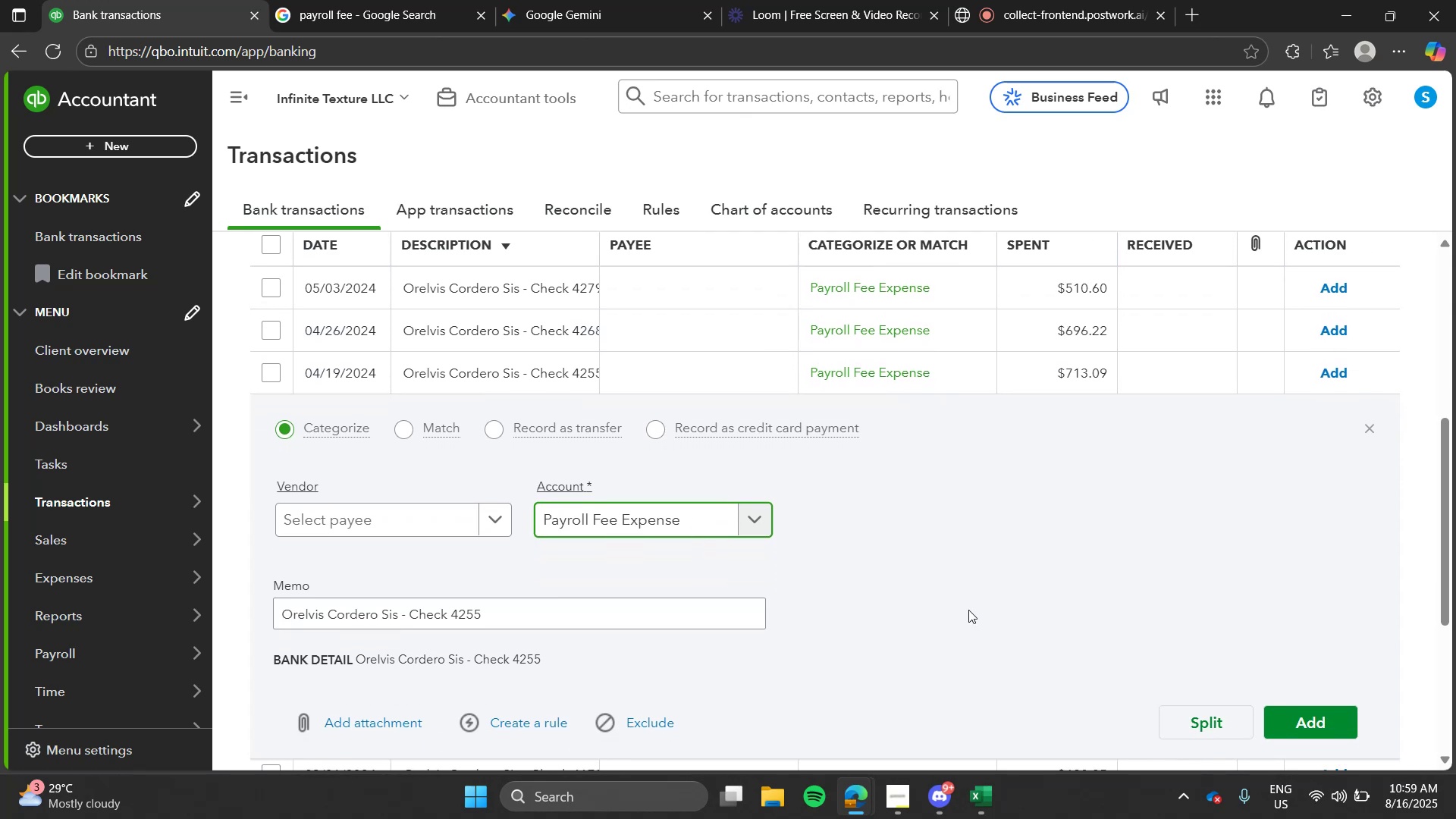 
left_click([1265, 704])
 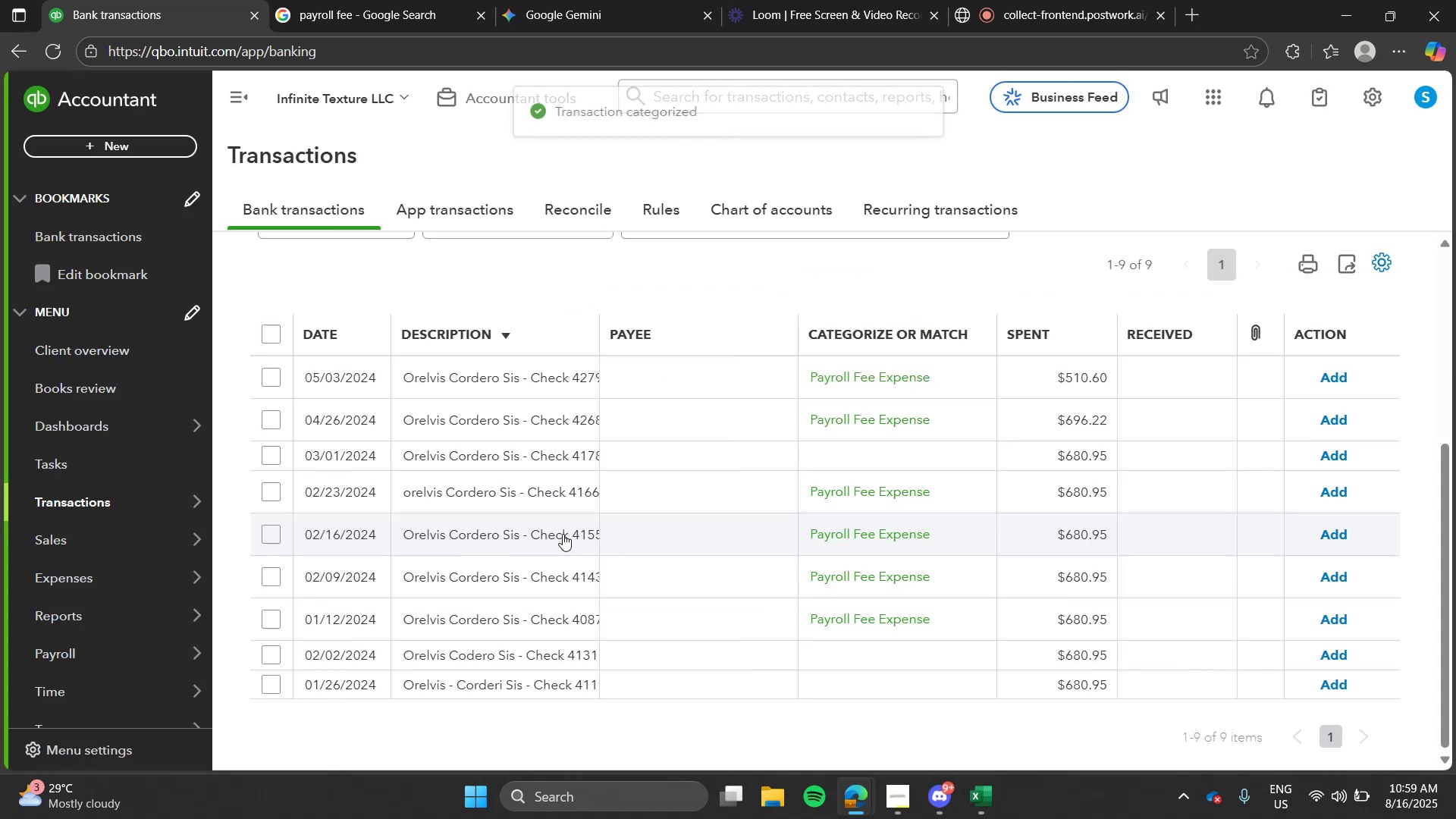 
left_click([563, 534])
 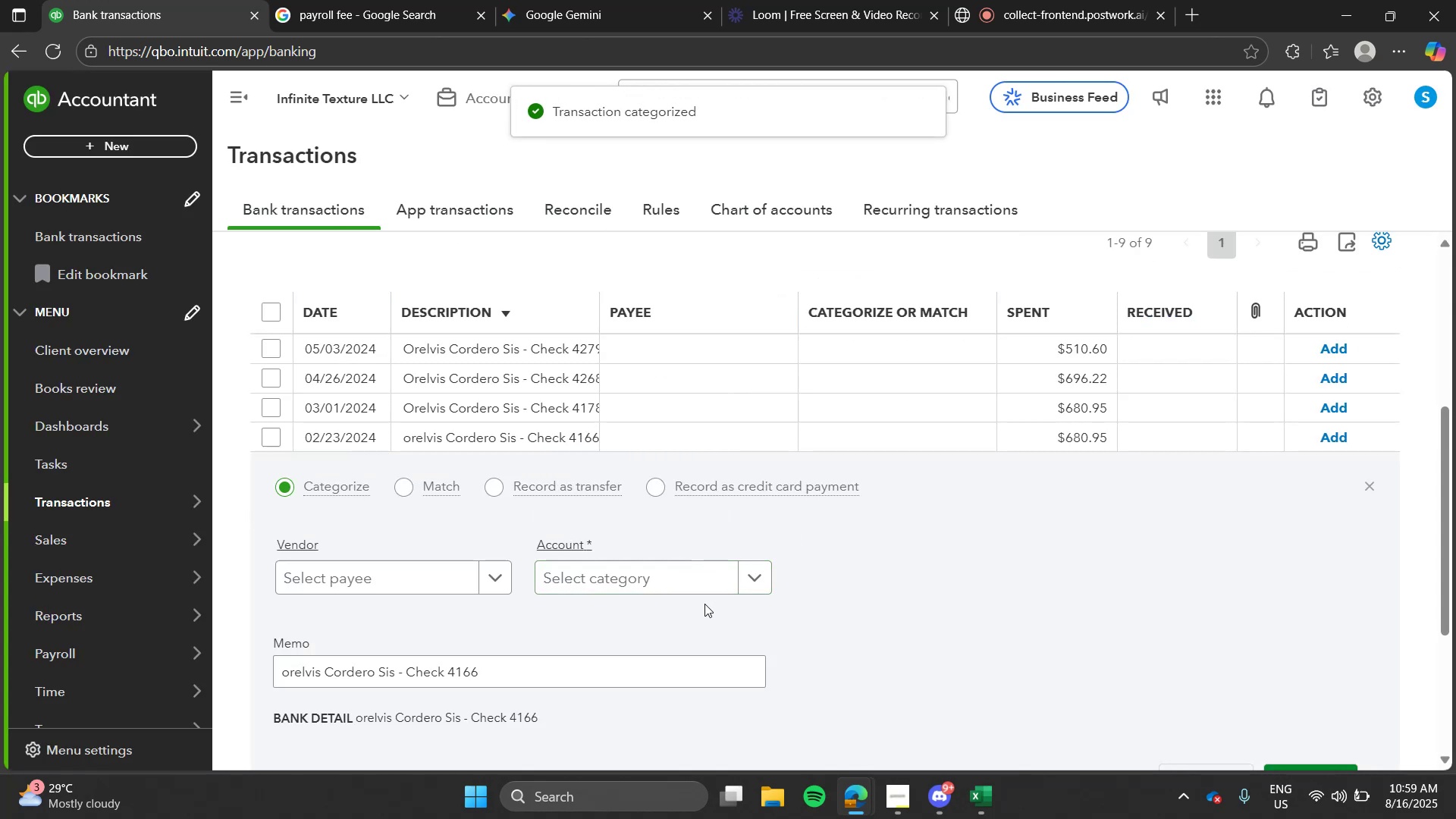 
left_click_drag(start_coordinate=[726, 584], to_coordinate=[708, 457])
 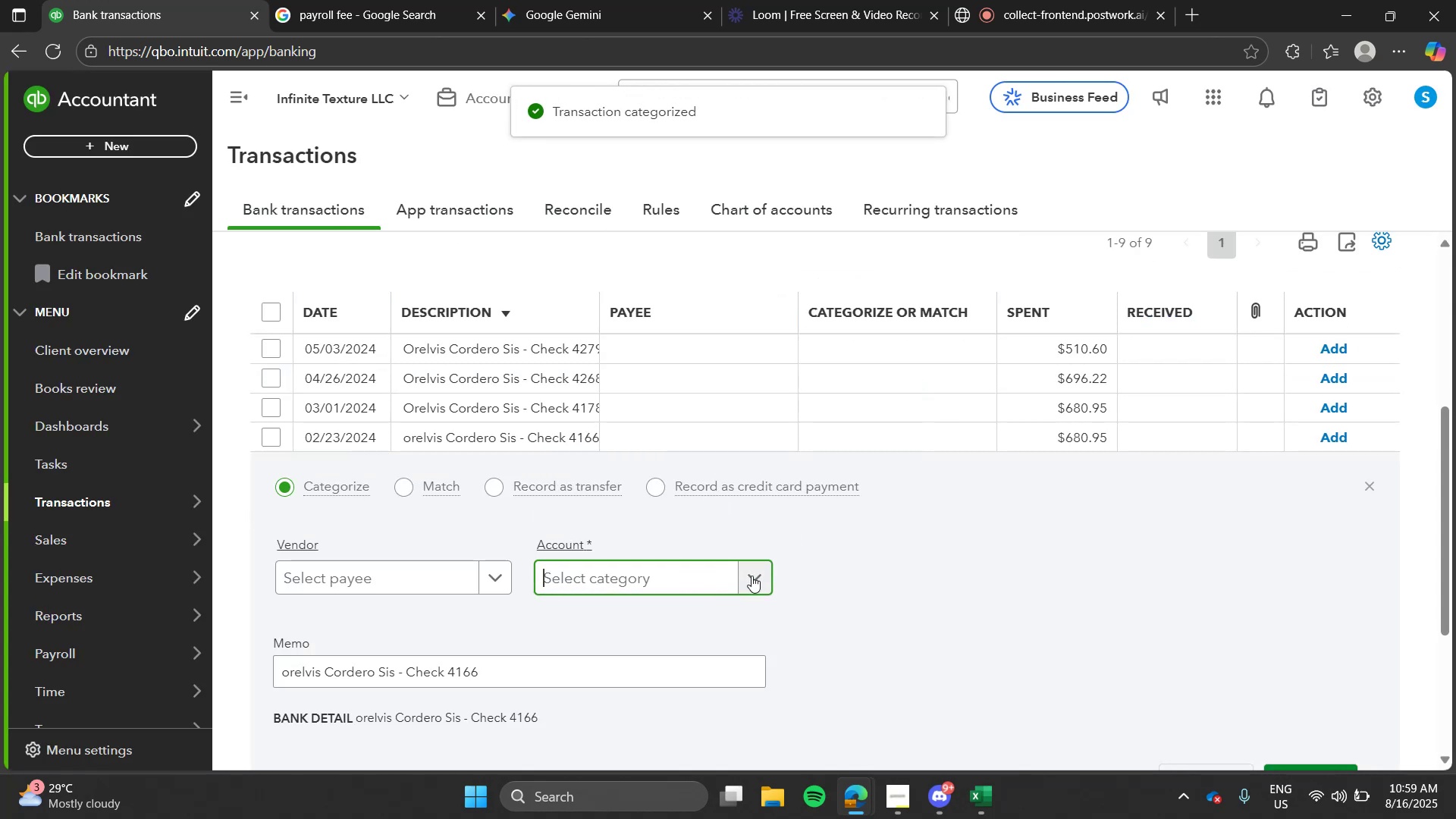 
left_click([752, 576])
 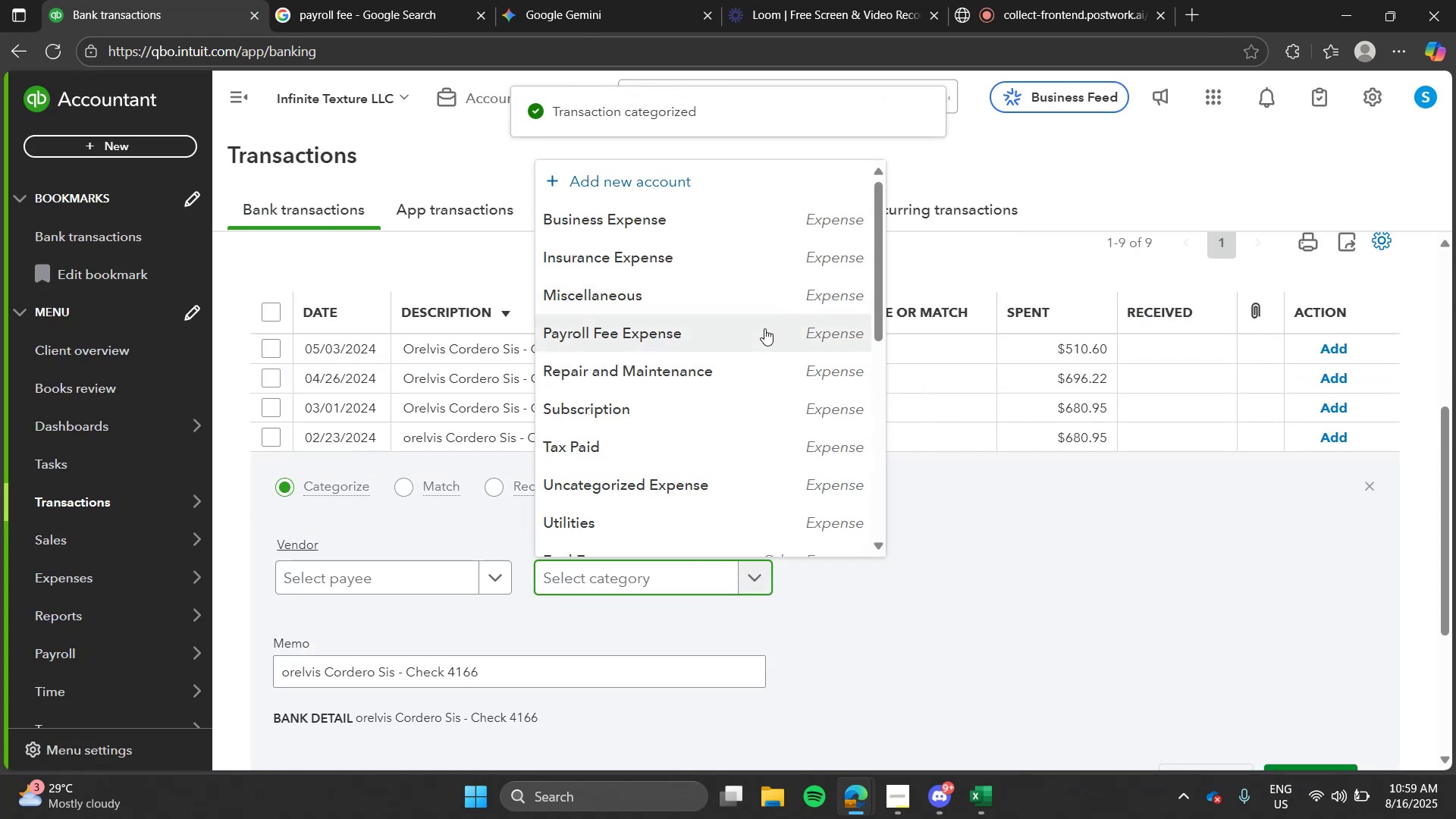 
left_click([764, 328])
 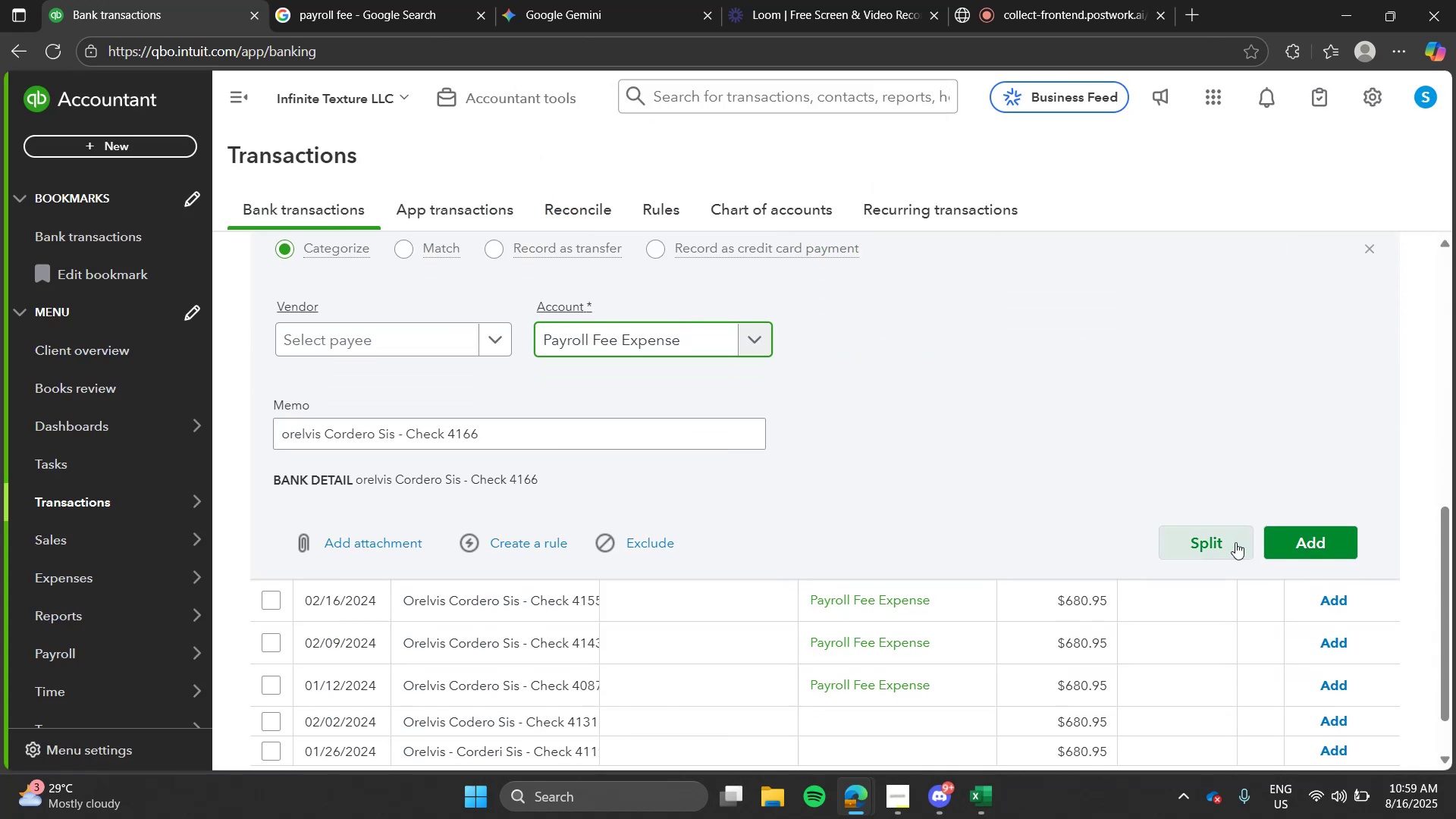 
left_click([1283, 538])
 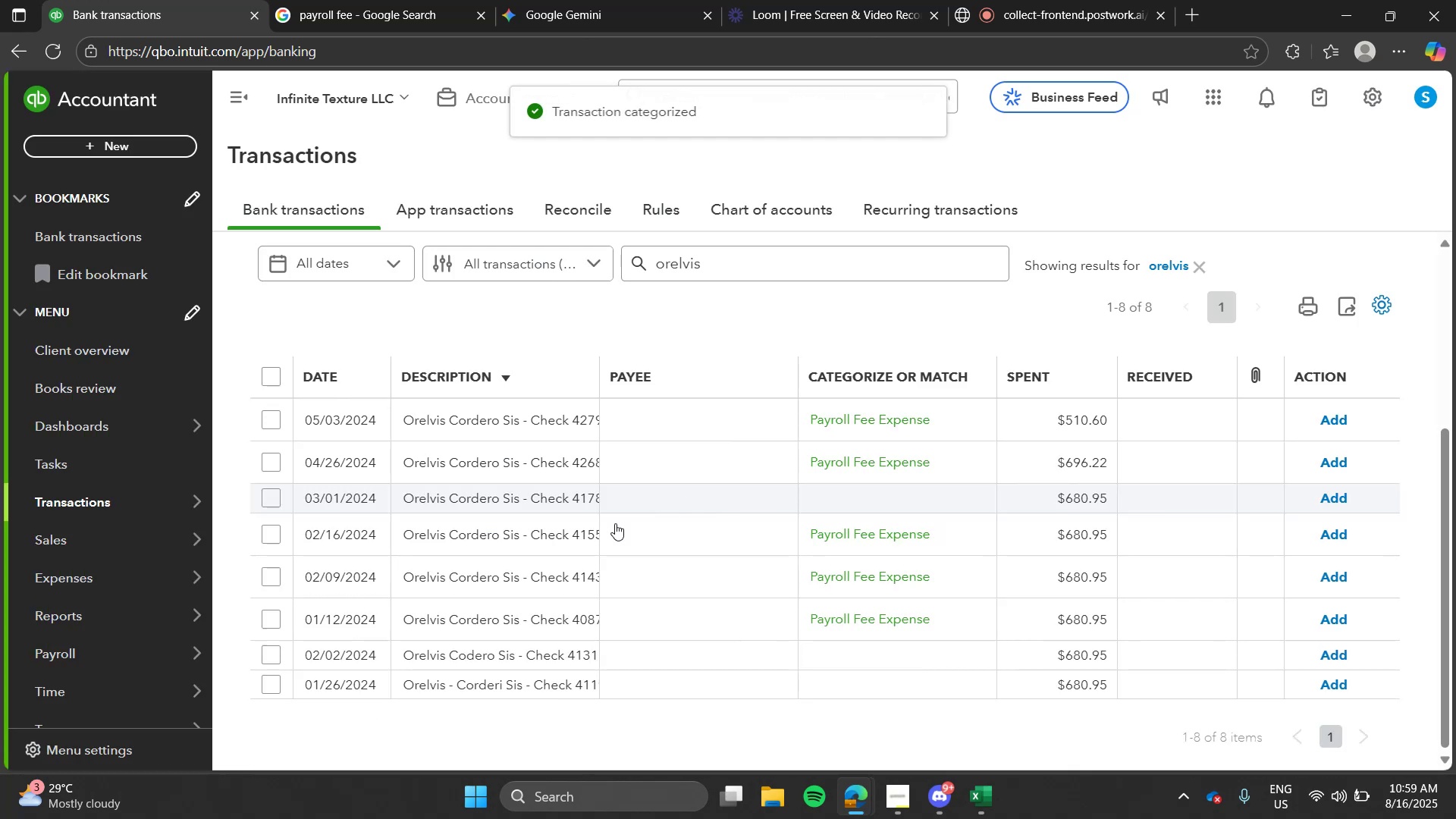 
left_click([557, 535])
 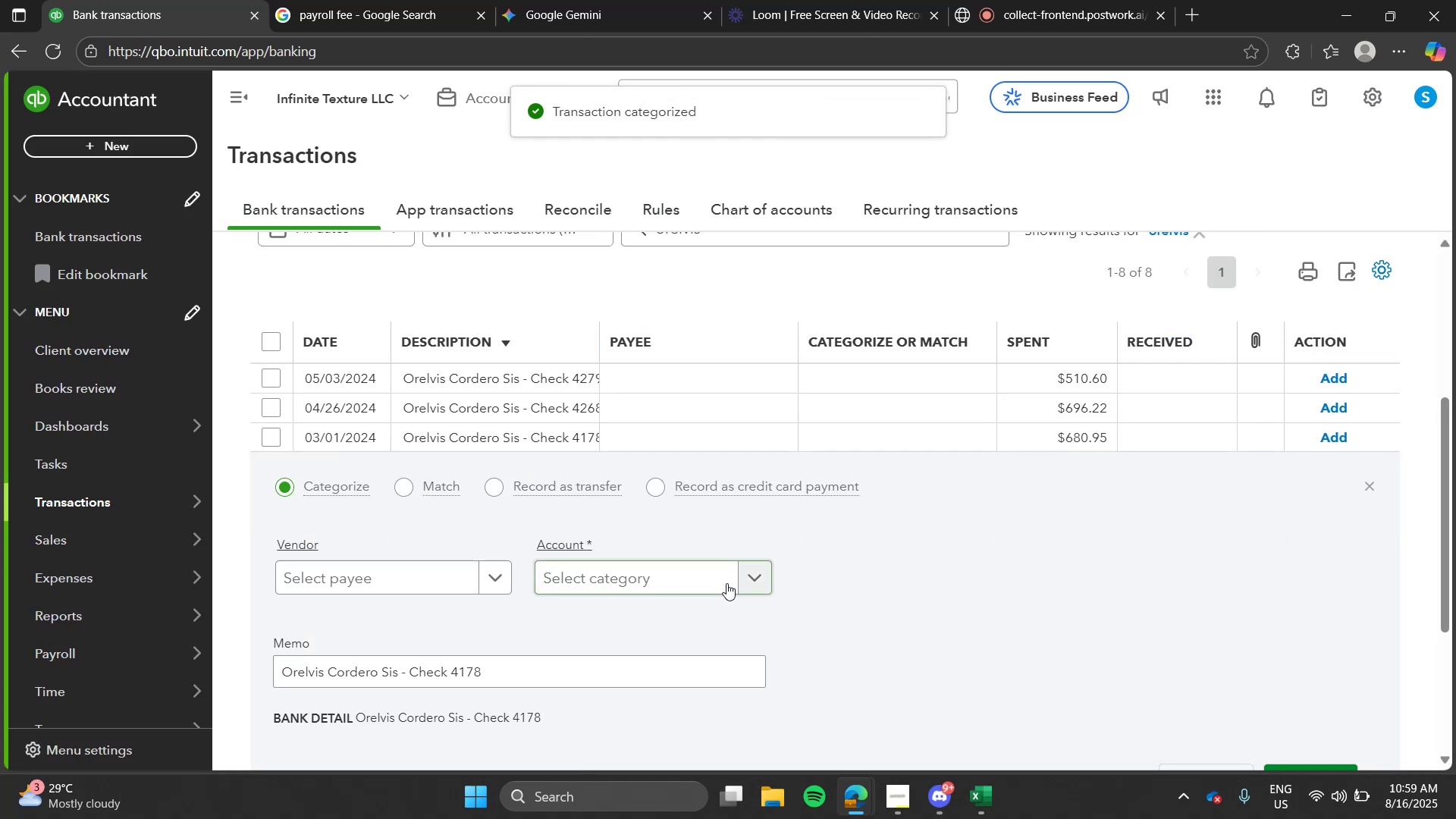 
left_click([726, 583])
 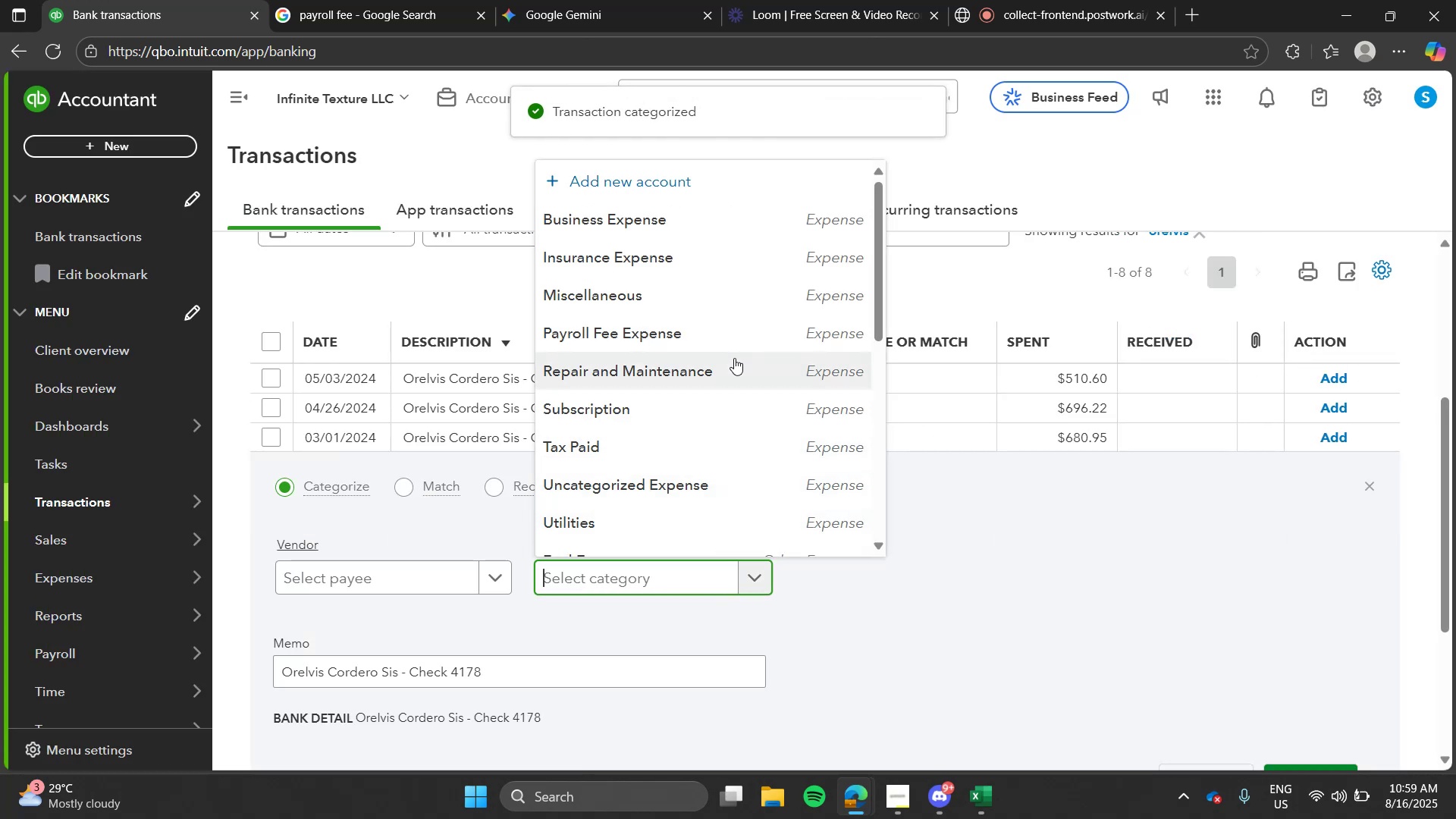 
left_click([736, 350])
 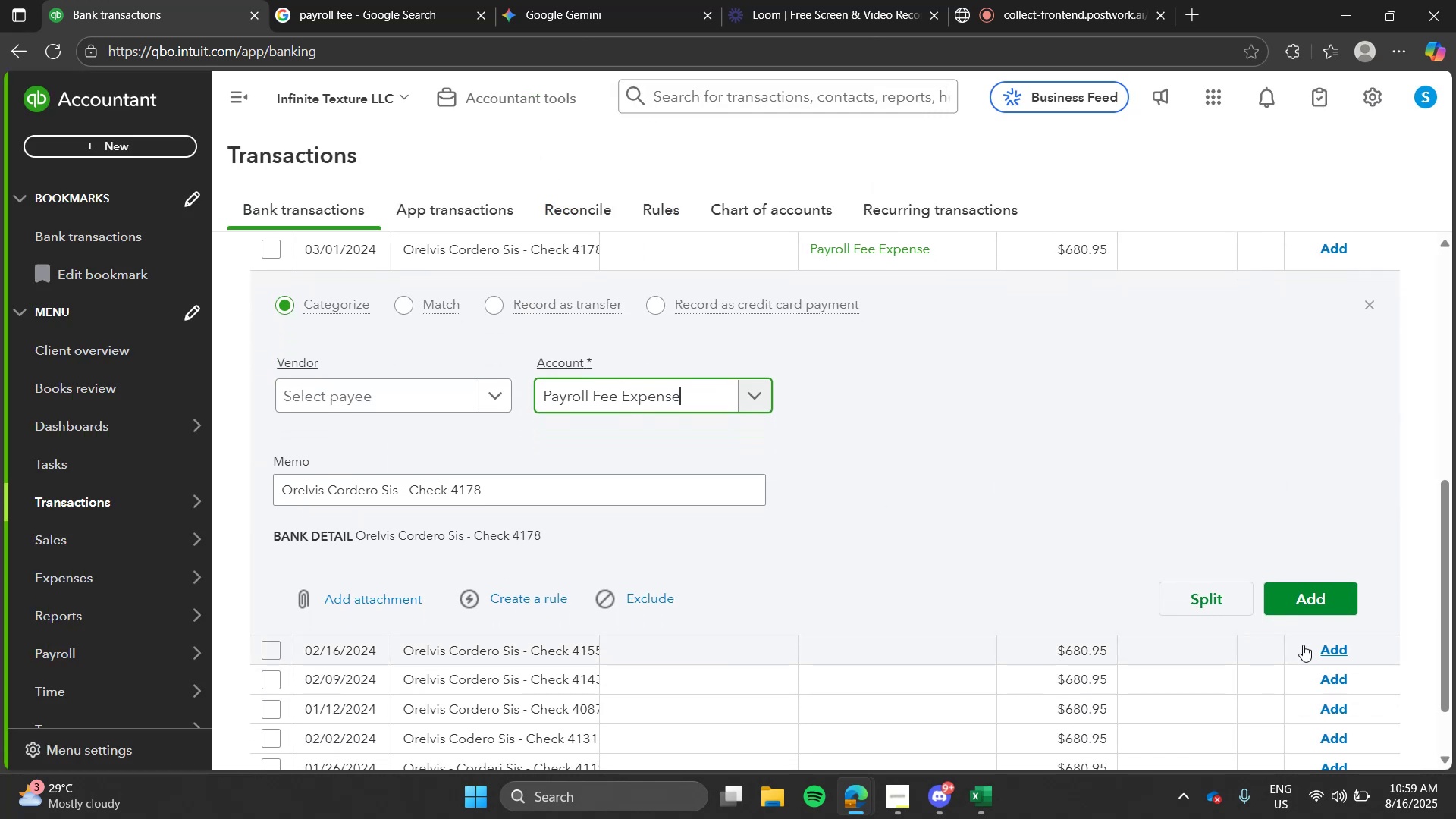 
left_click([1317, 598])
 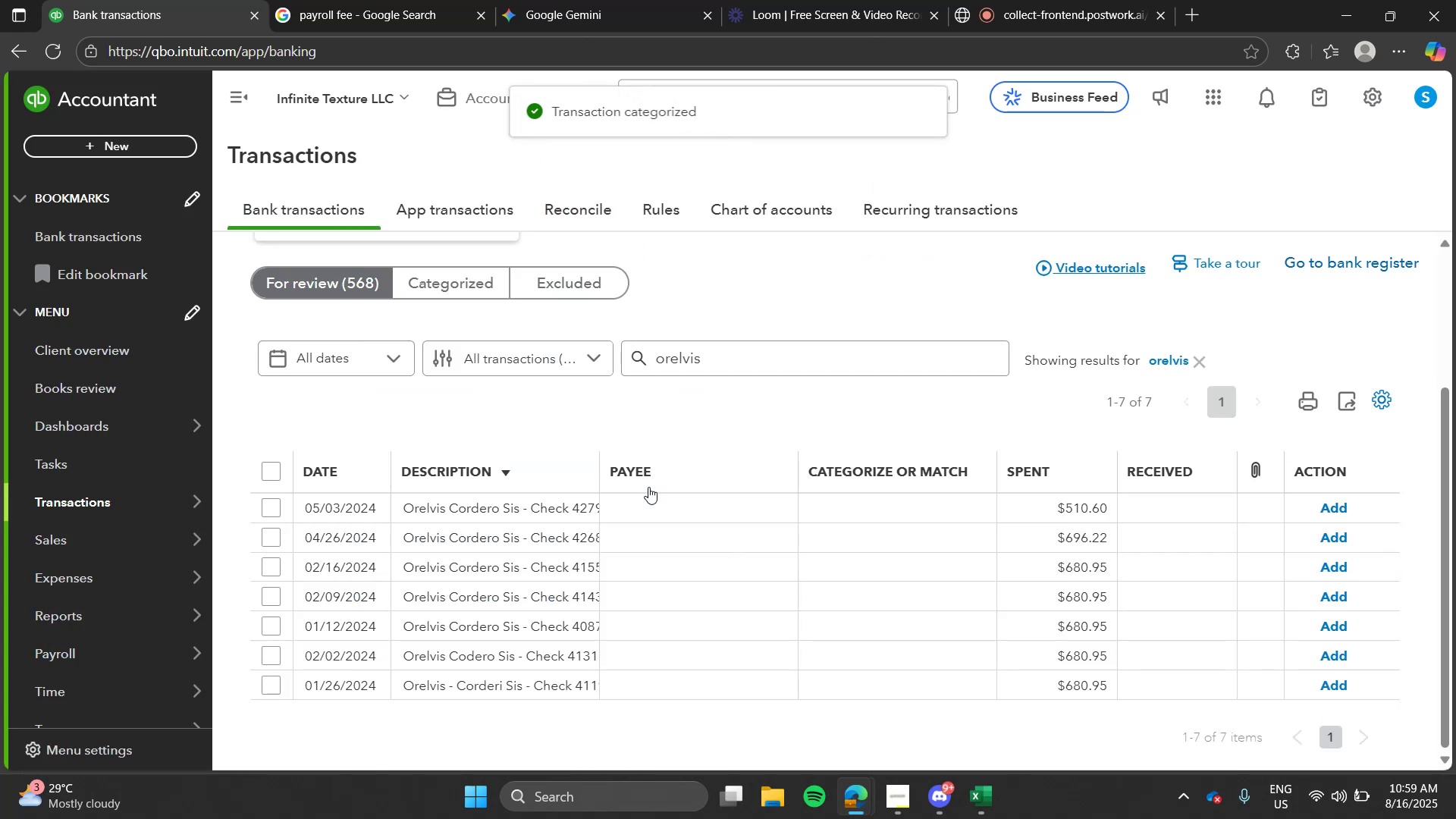 
left_click([537, 567])
 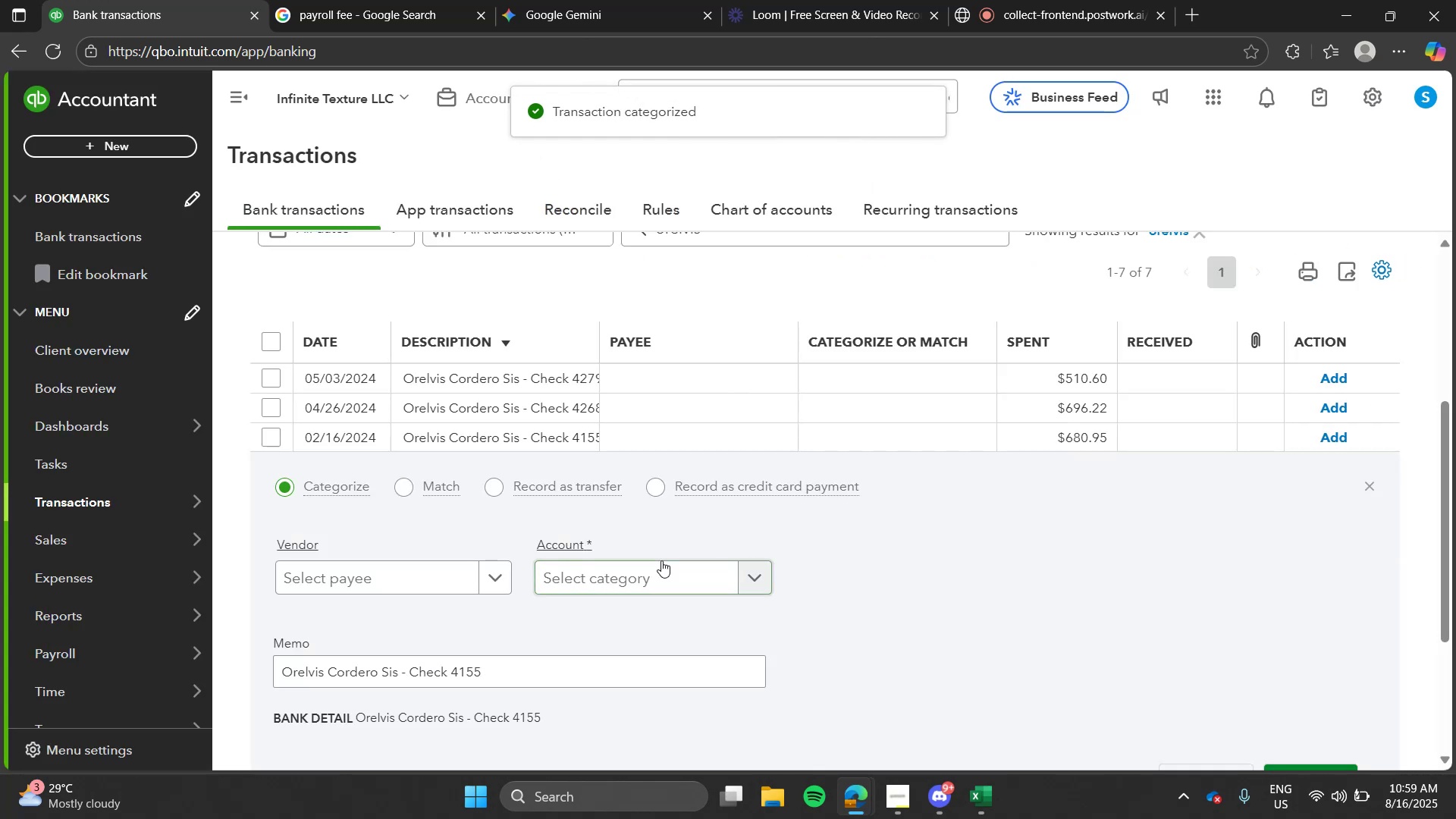 
left_click([661, 560])
 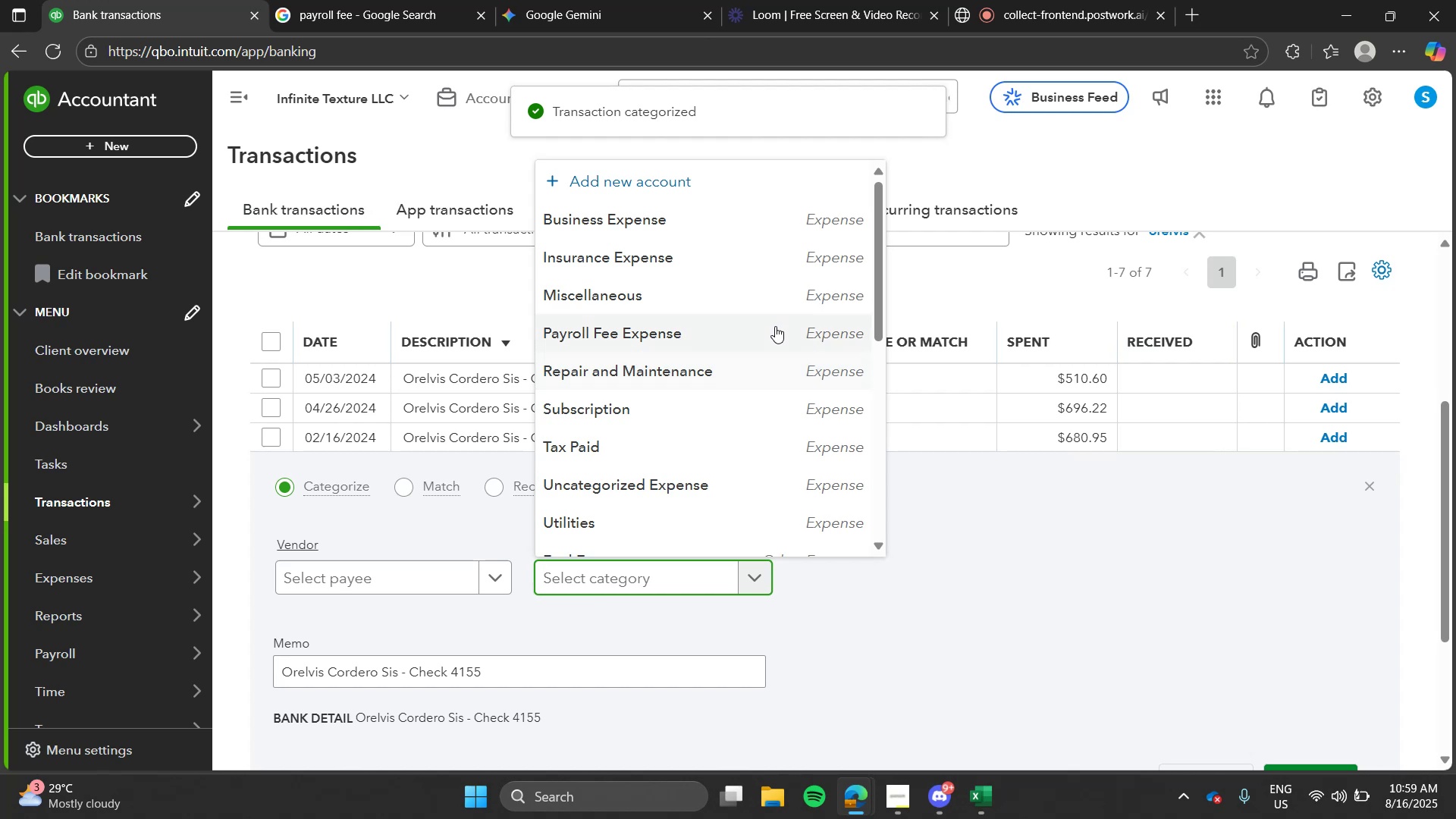 
left_click([775, 325])
 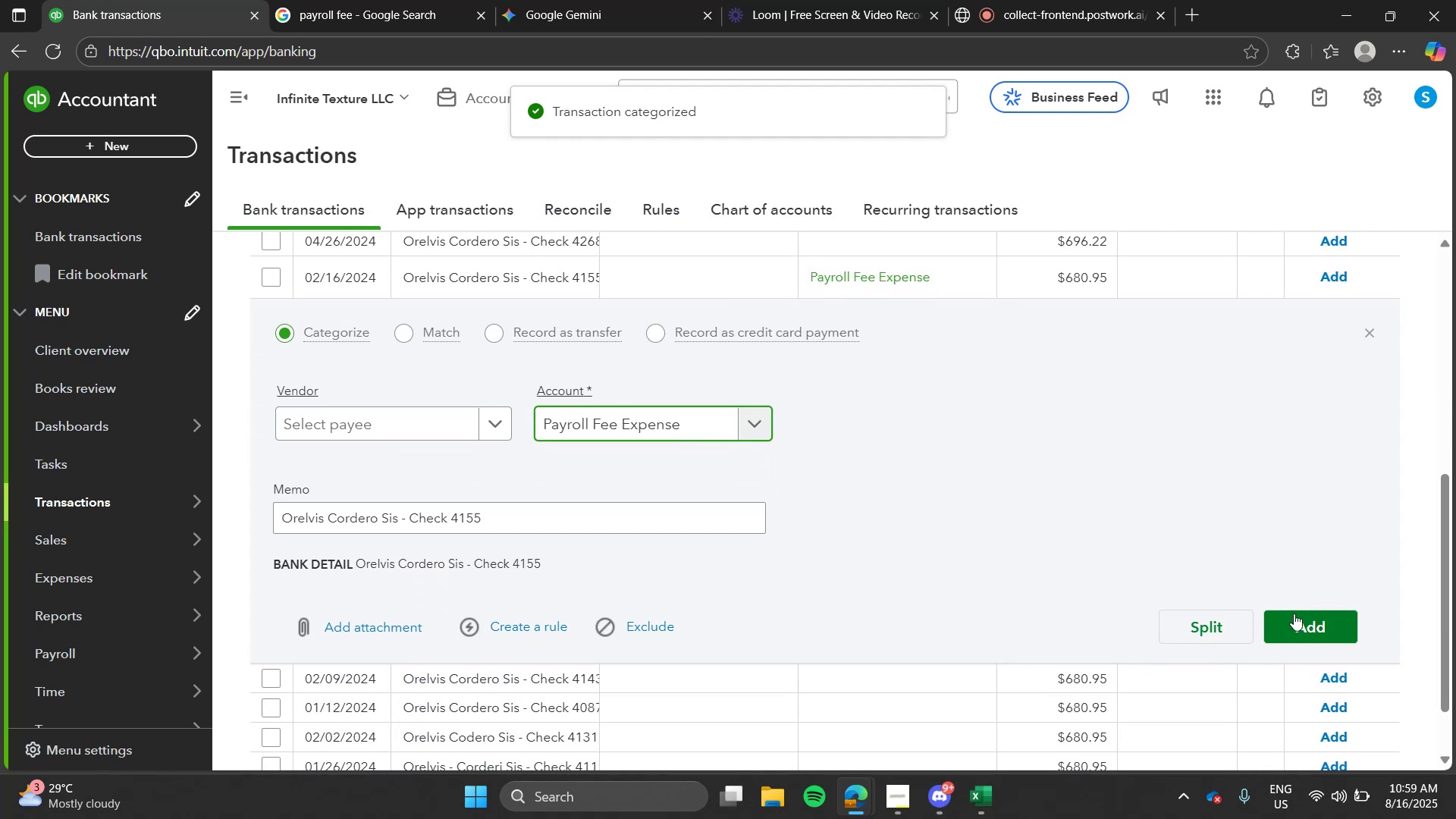 
left_click([1298, 618])
 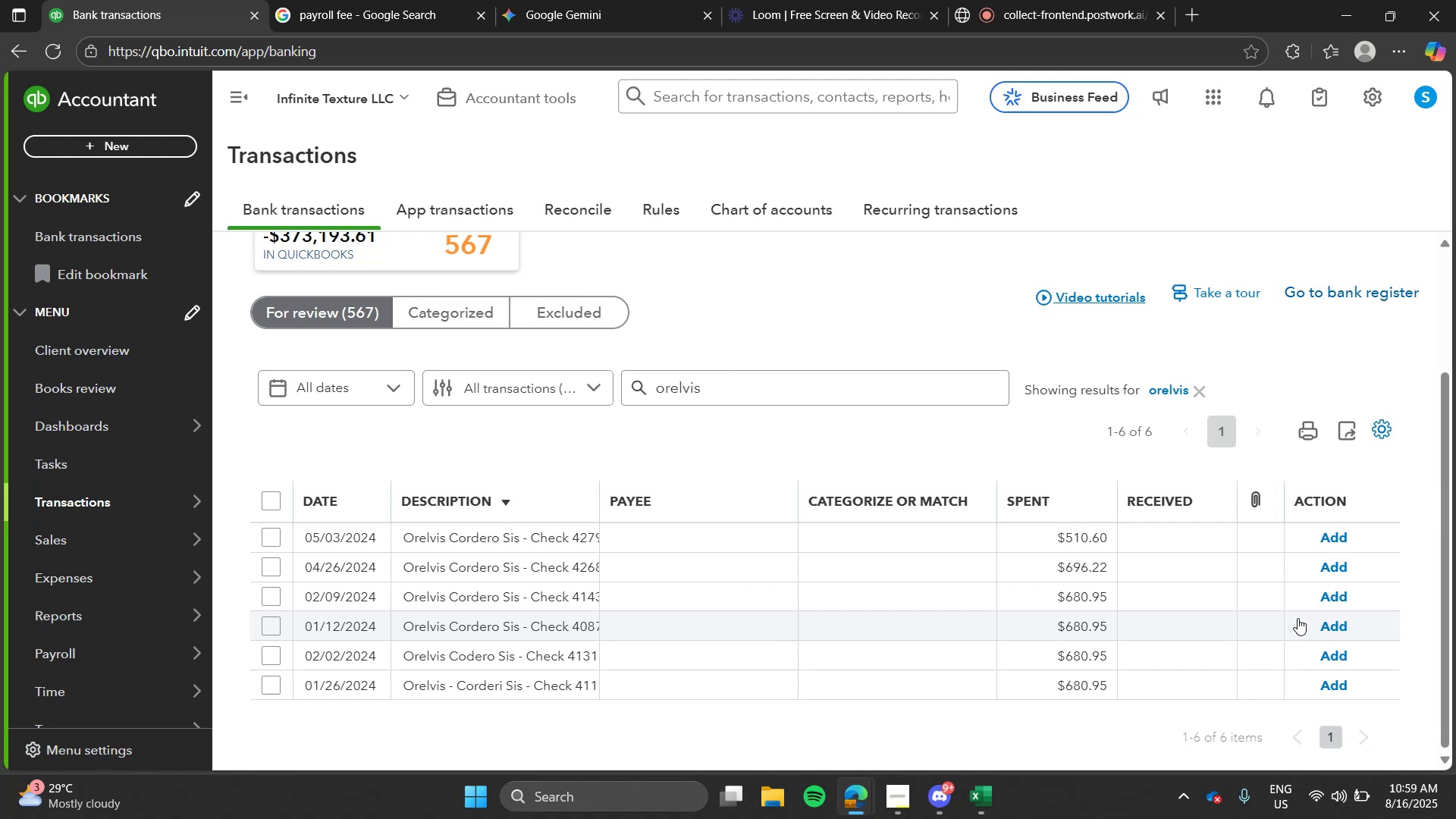 
wait(14.48)
 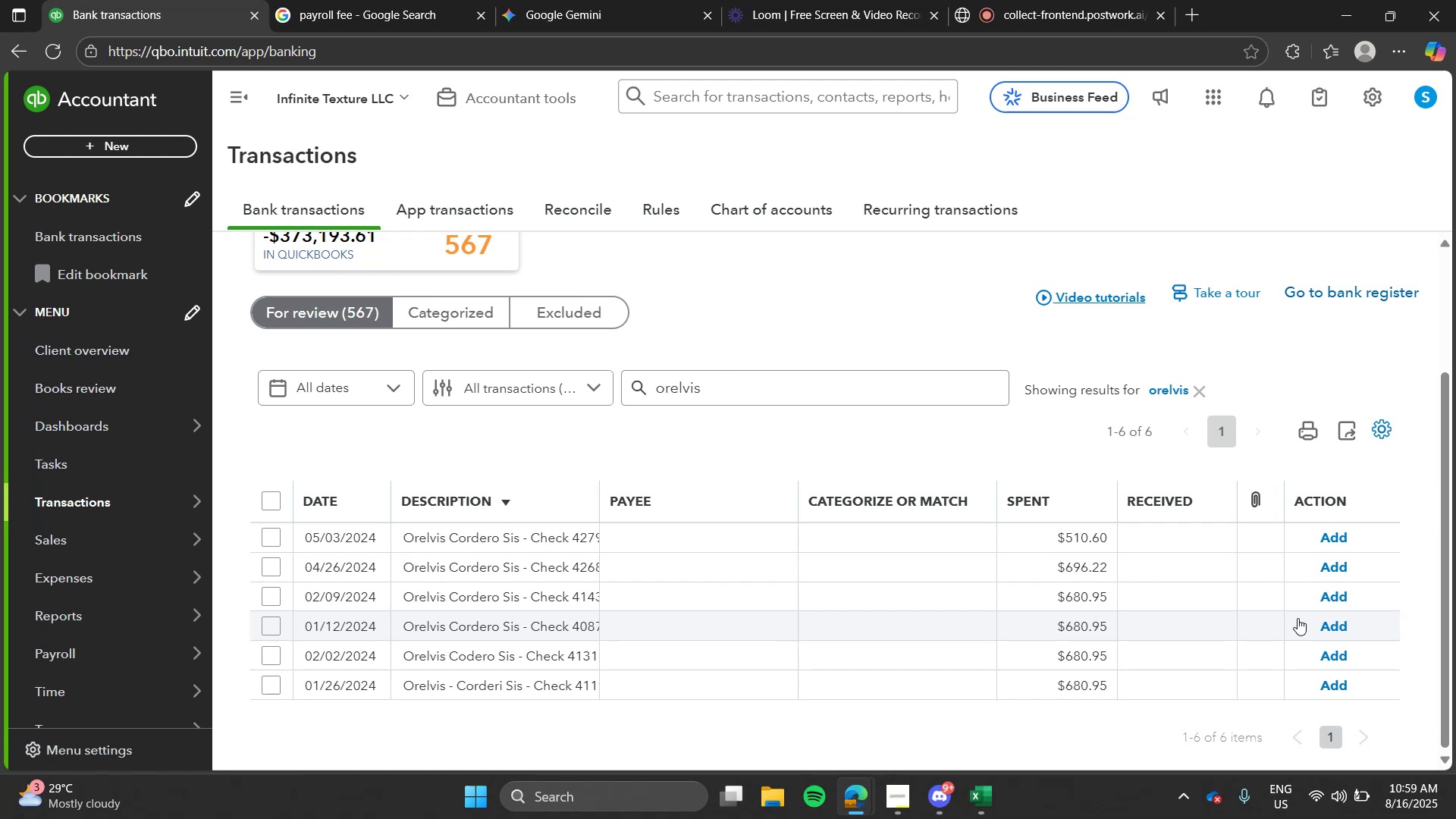 
left_click([933, 562])
 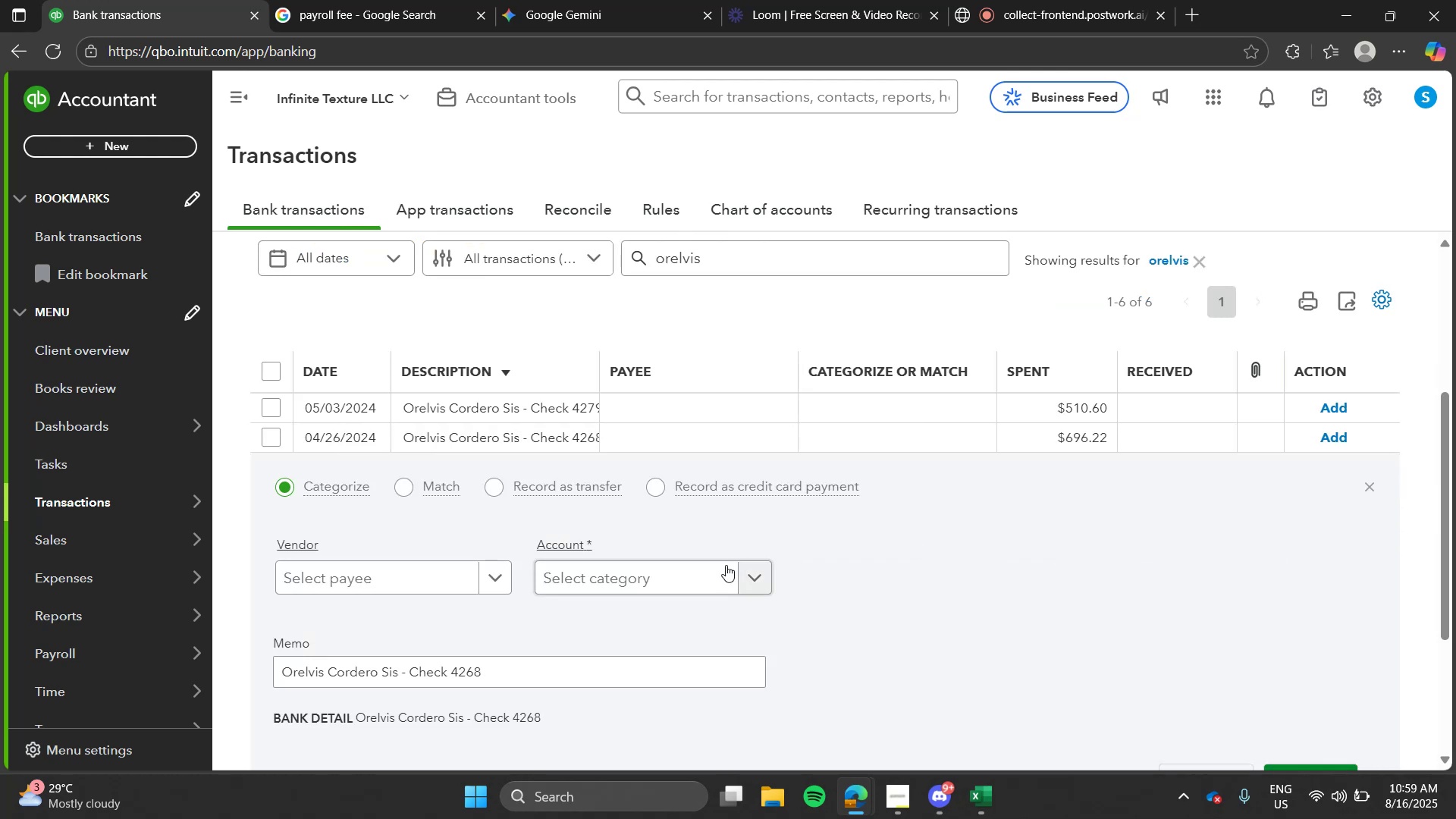 
left_click([726, 564])
 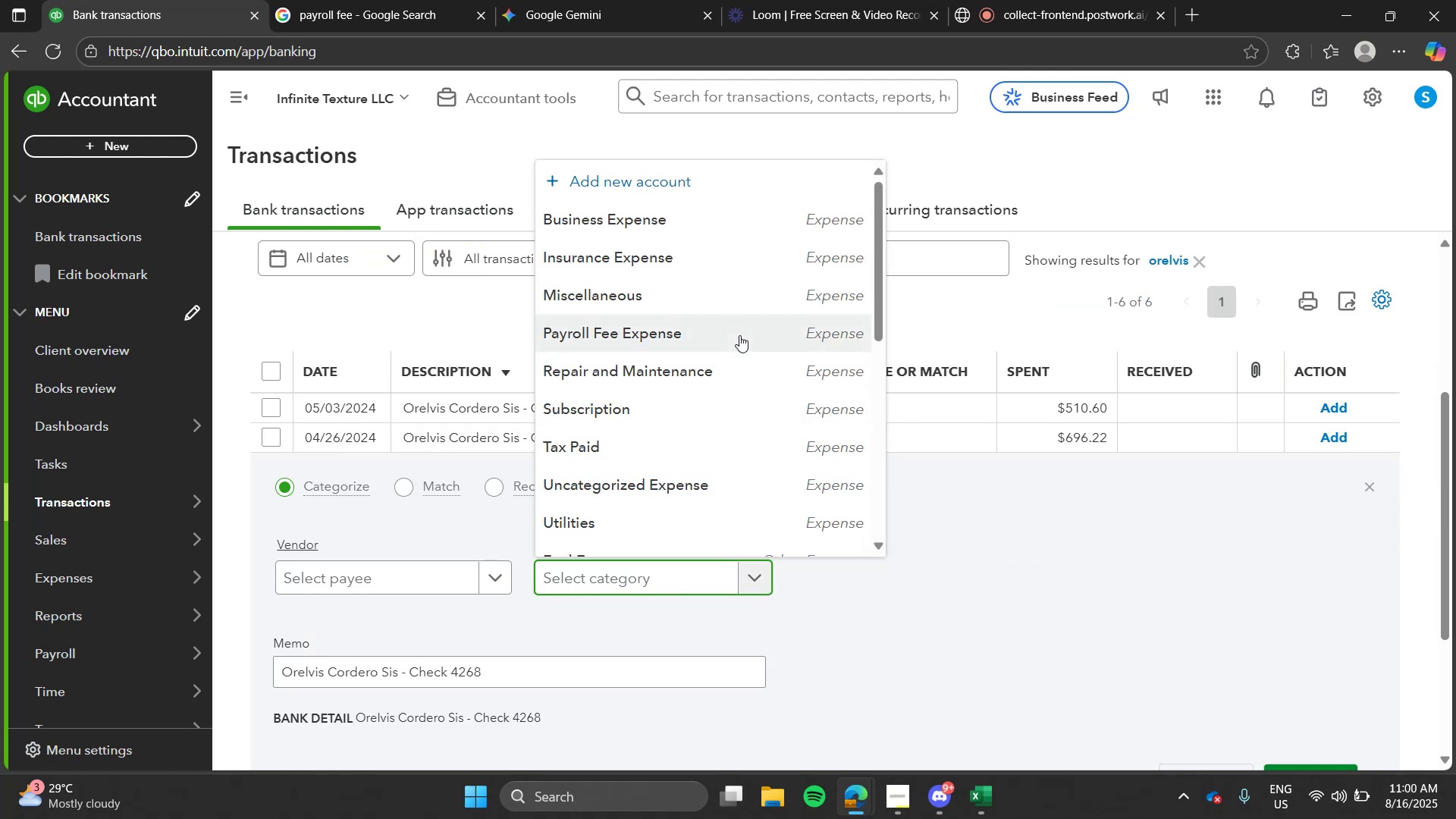 
left_click([739, 335])
 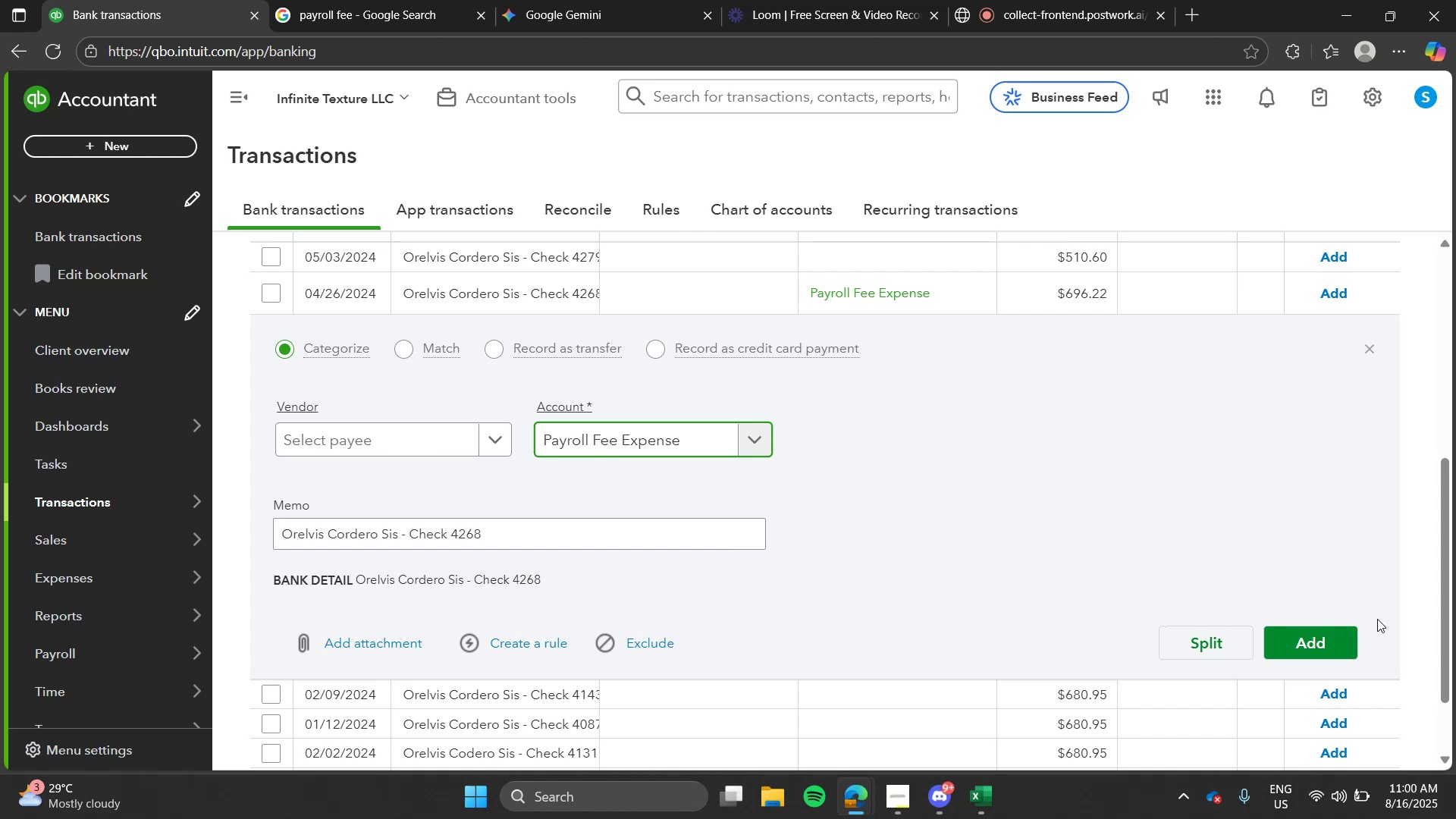 
left_click([1333, 640])
 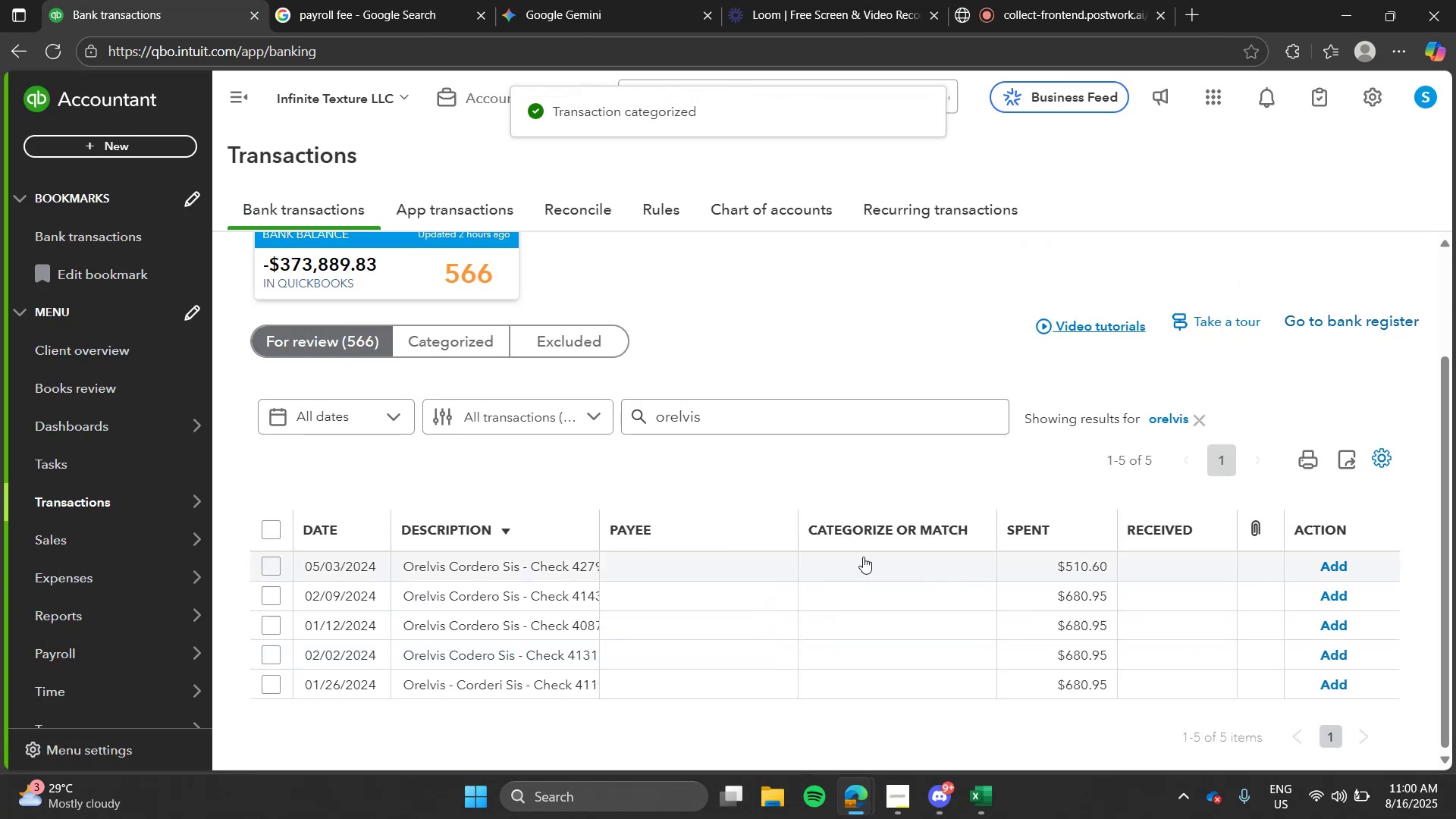 
left_click([609, 629])
 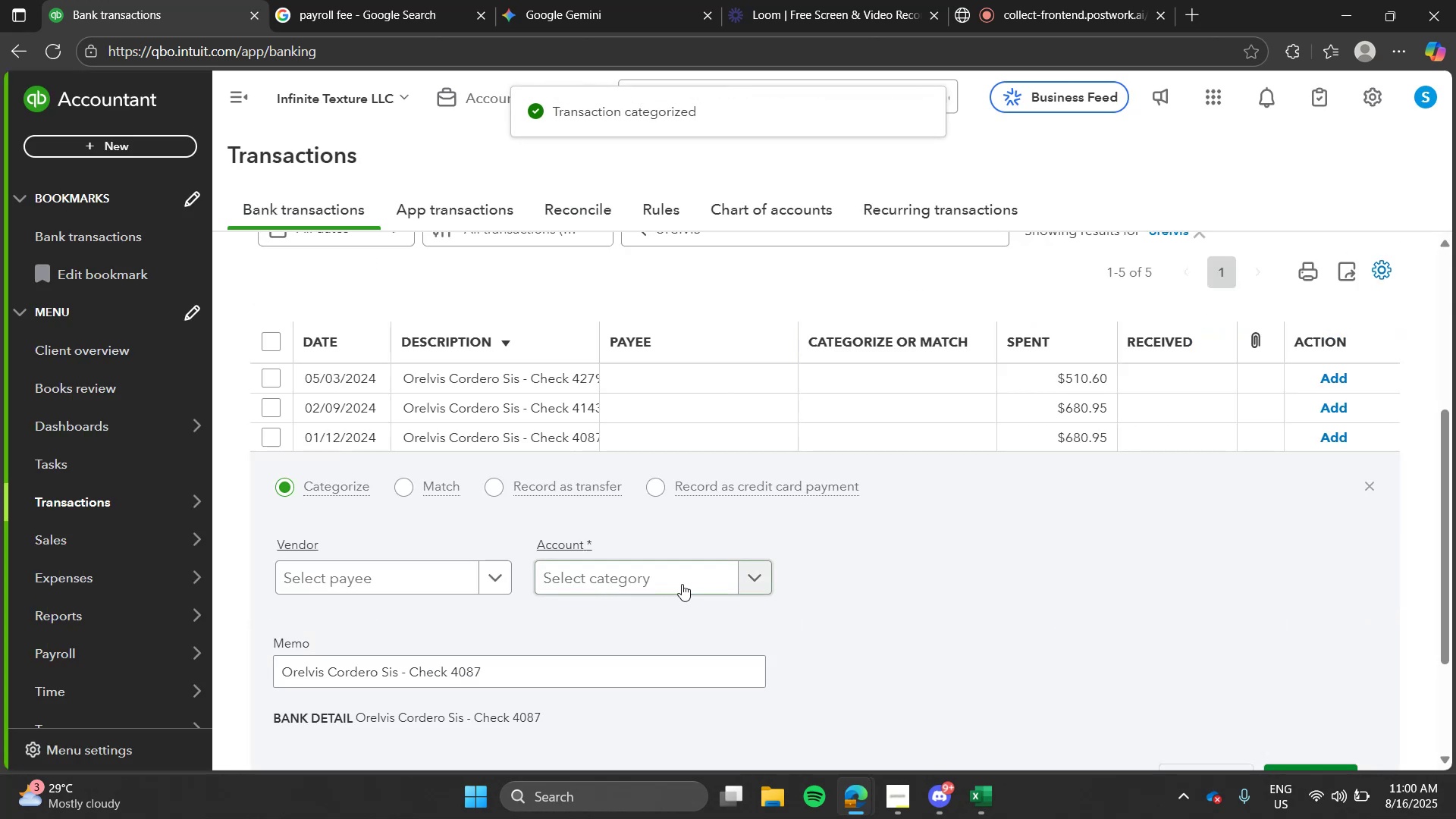 
left_click([691, 583])
 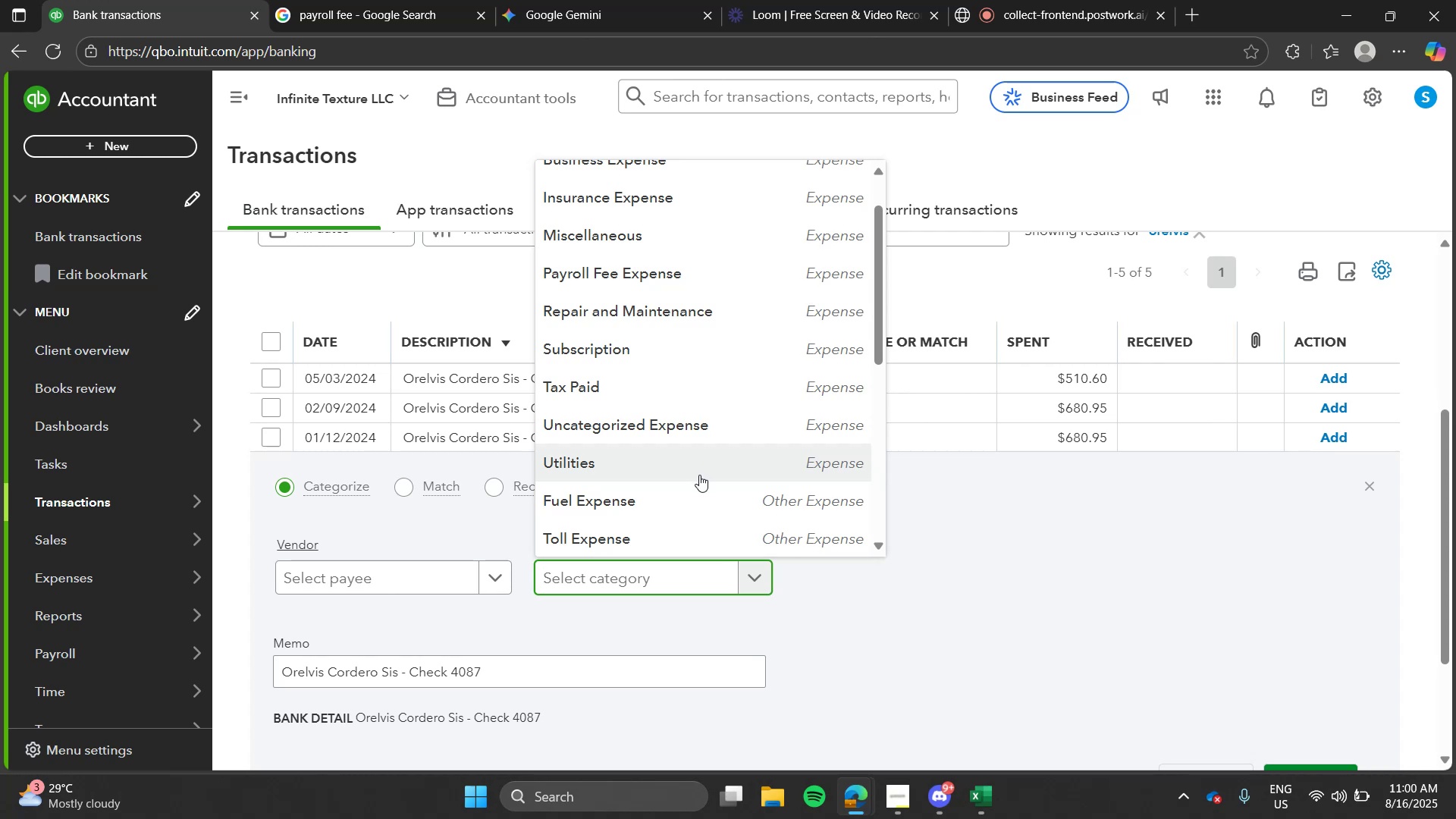 
left_click([704, 281])
 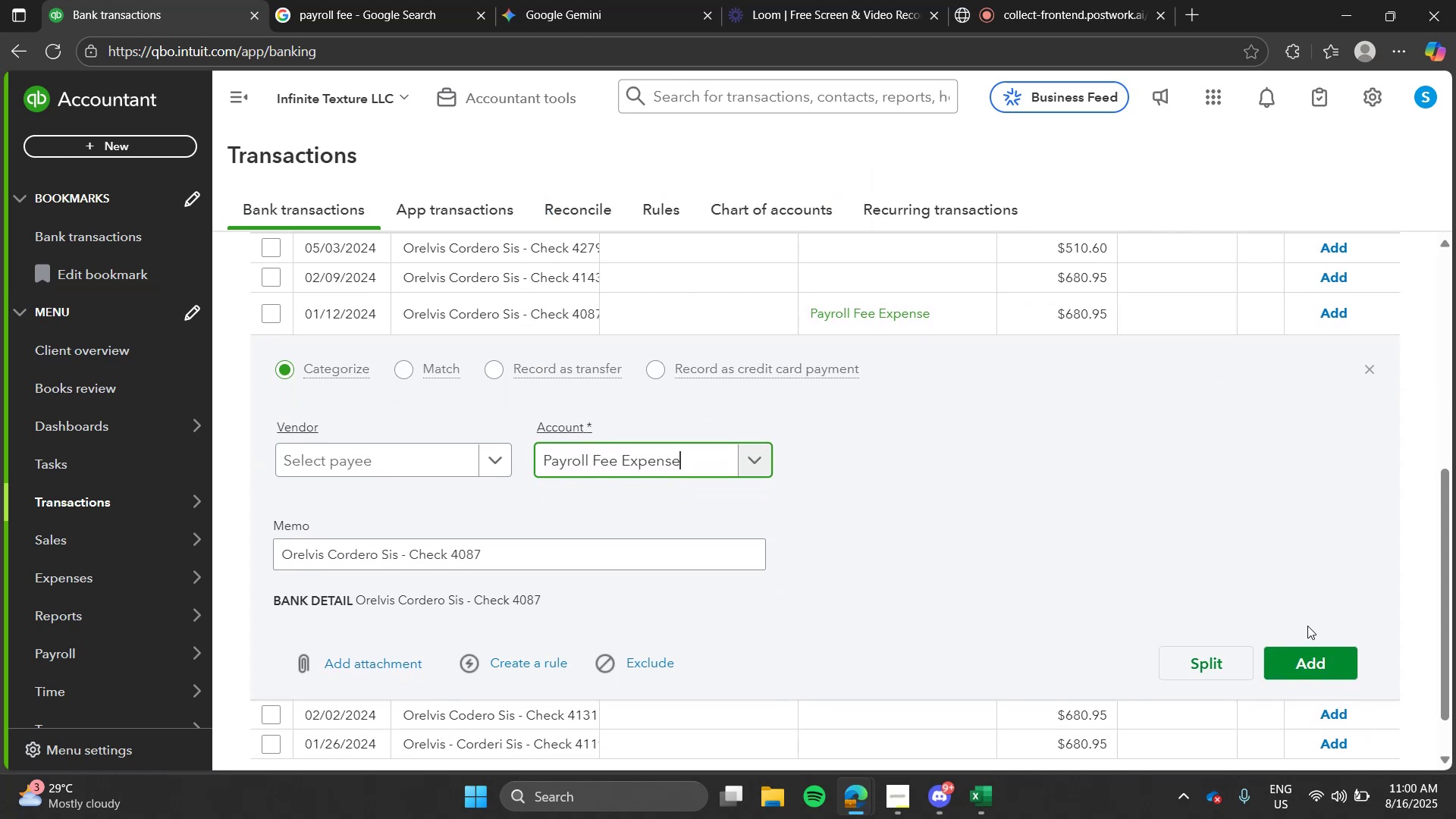 
left_click([1316, 655])
 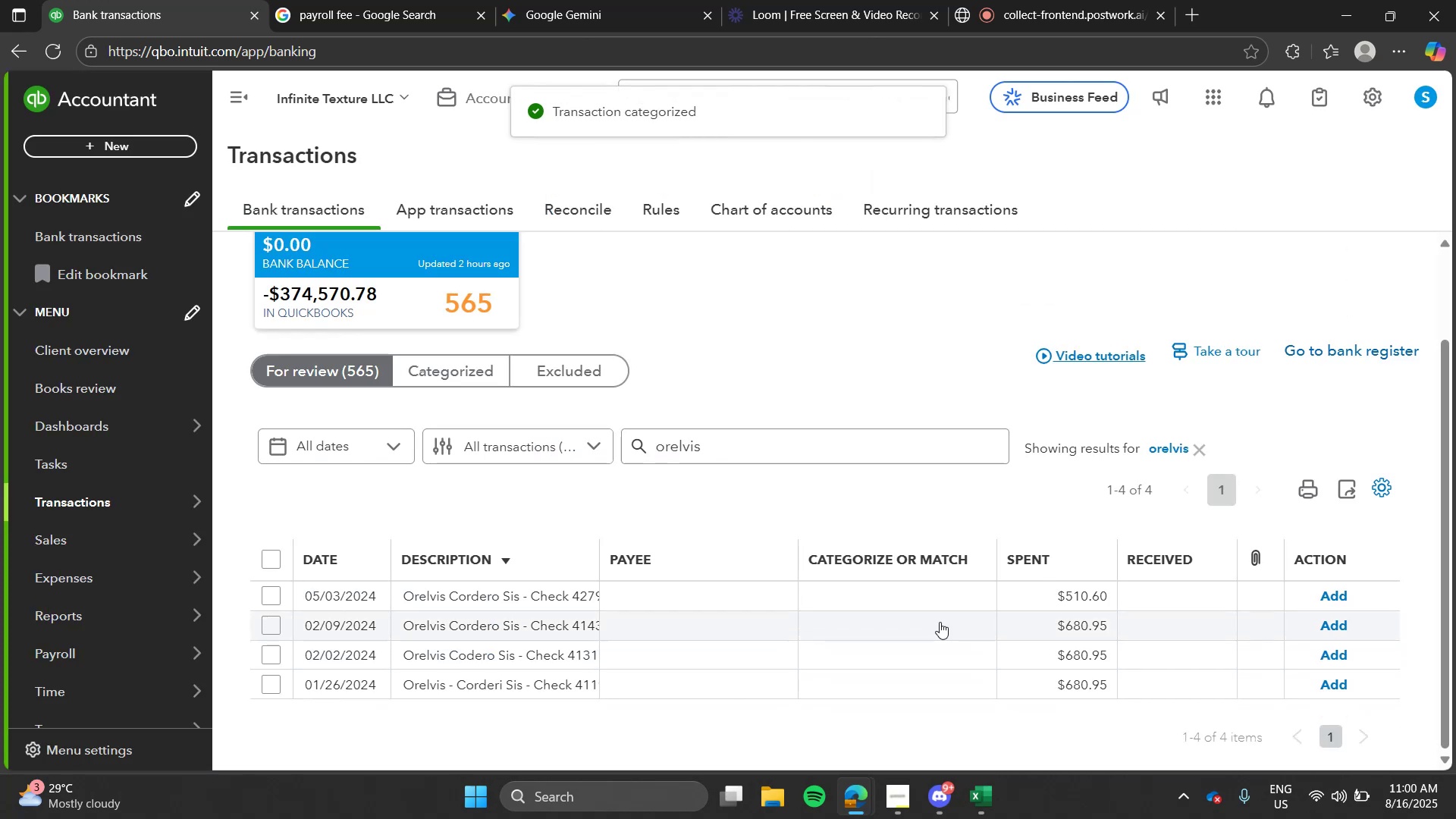 
left_click([893, 602])
 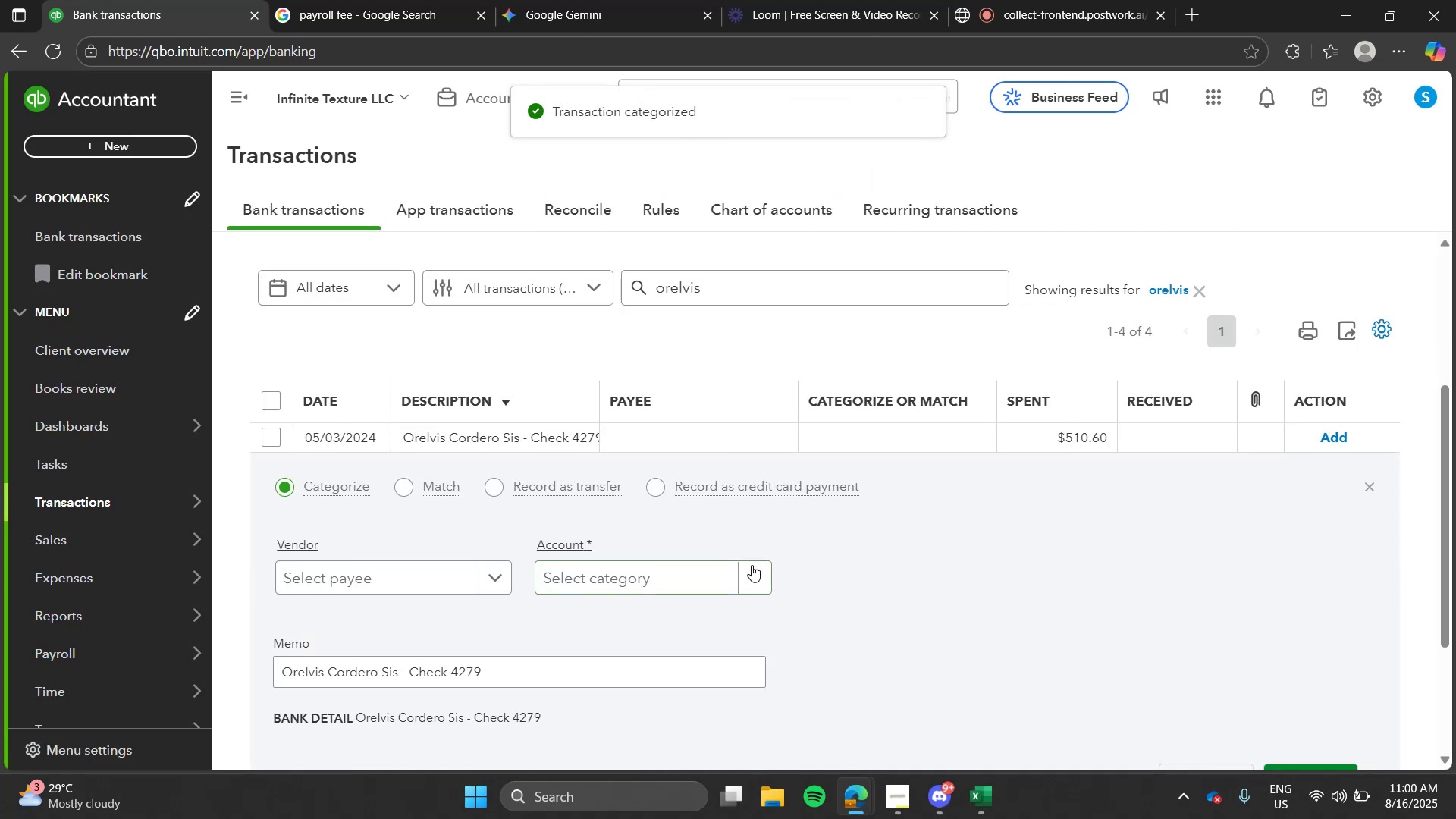 
left_click([752, 565])
 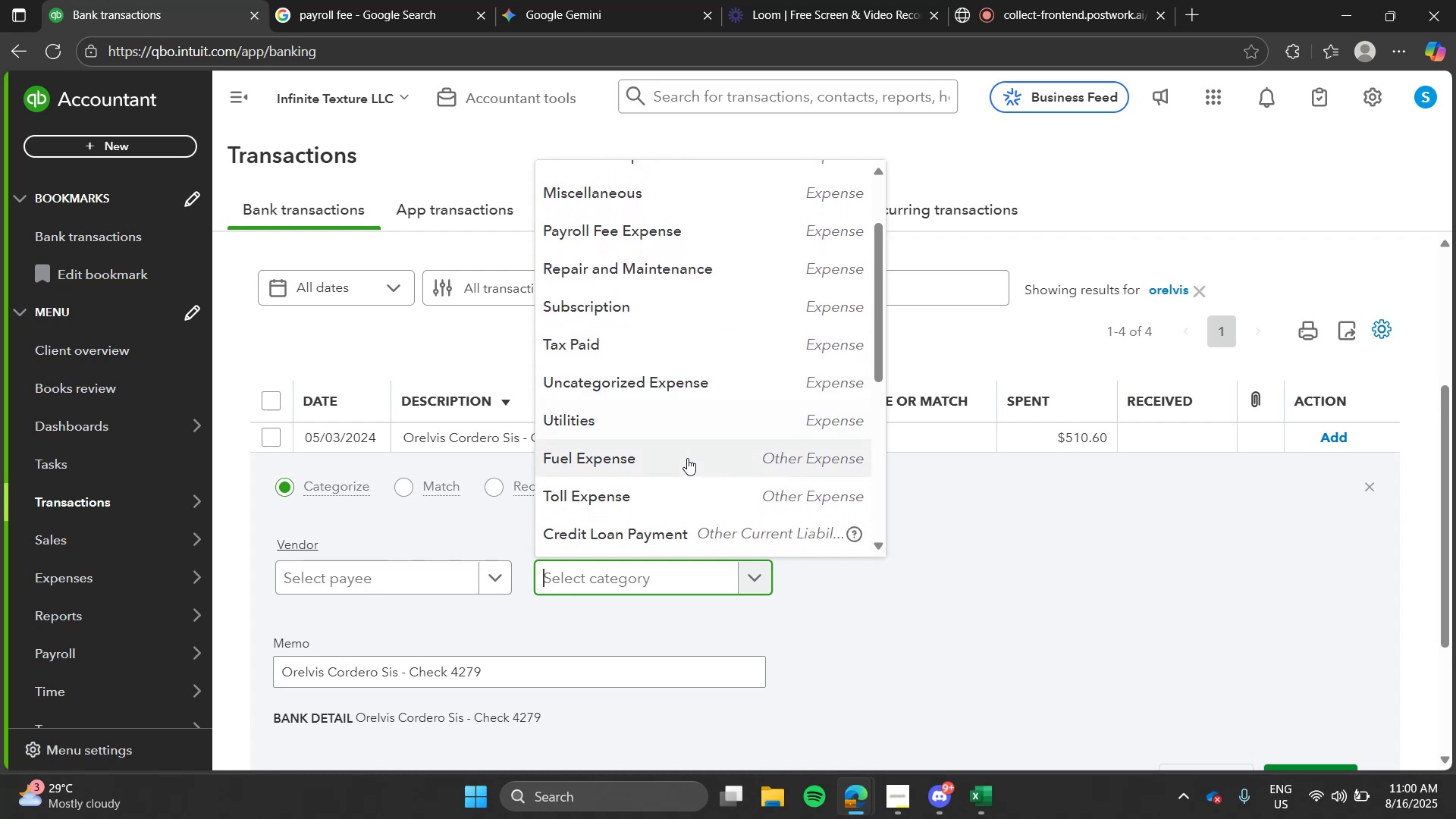 
left_click([682, 244])
 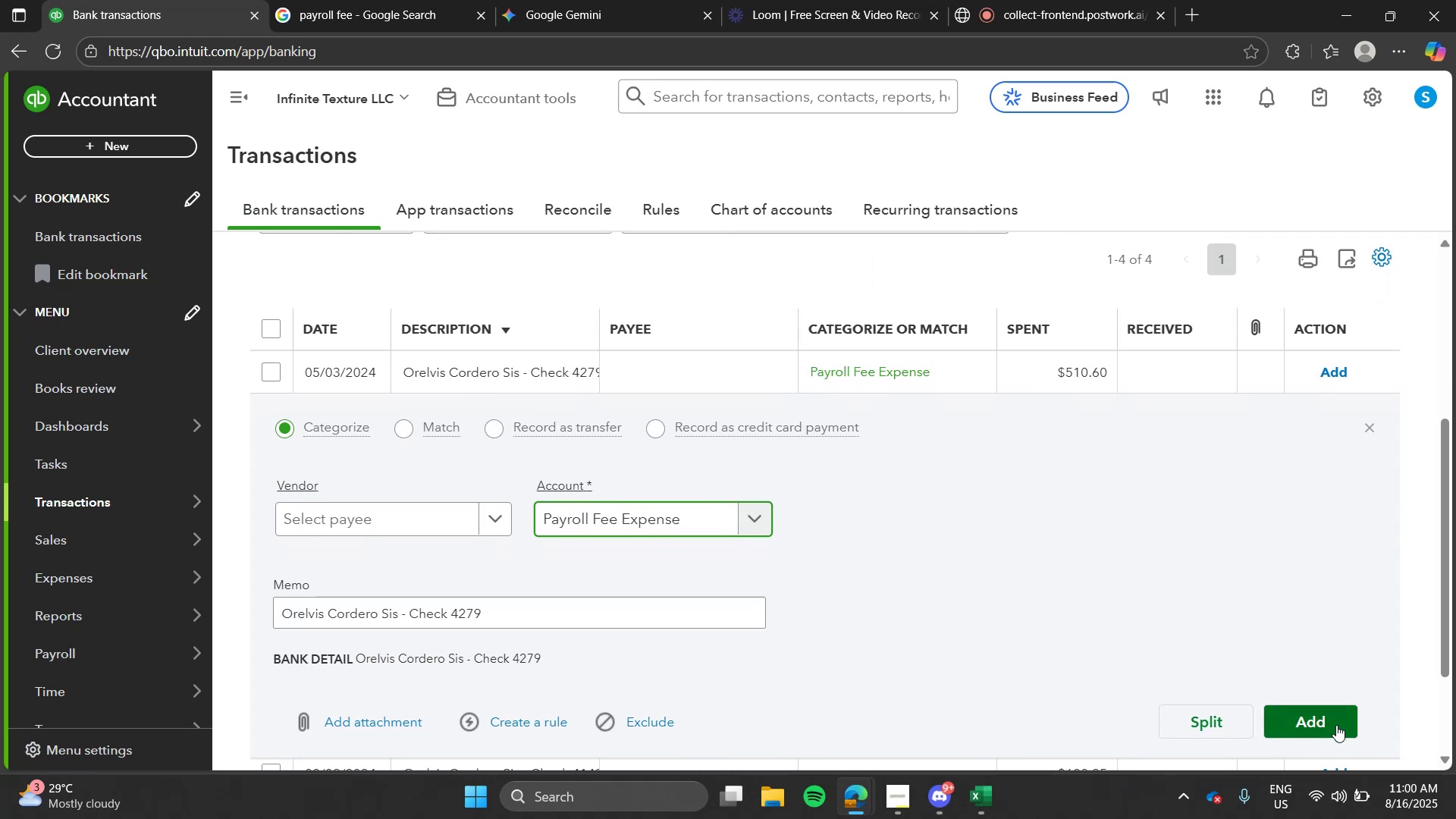 
left_click([1335, 730])
 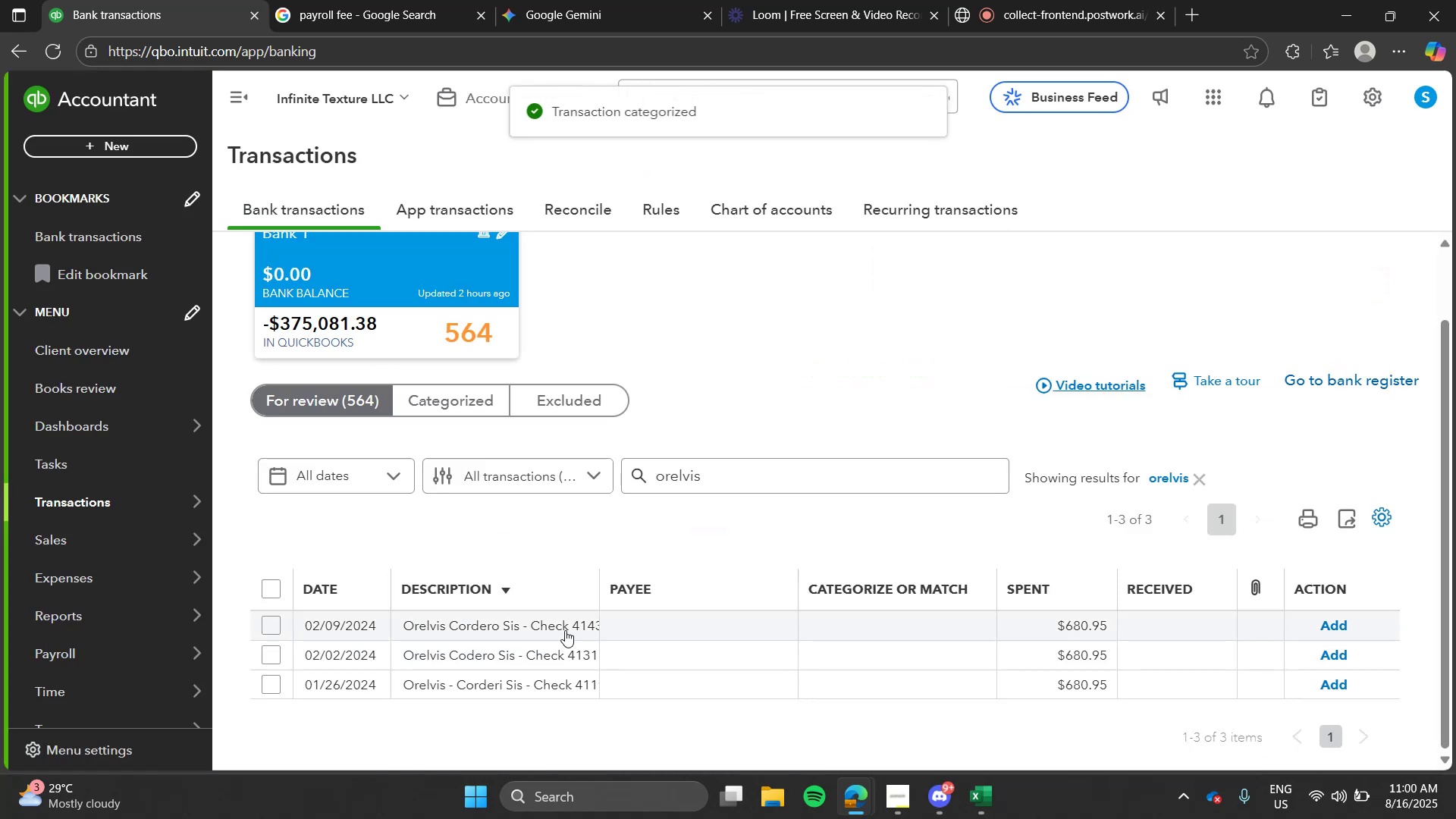 
left_click([560, 635])
 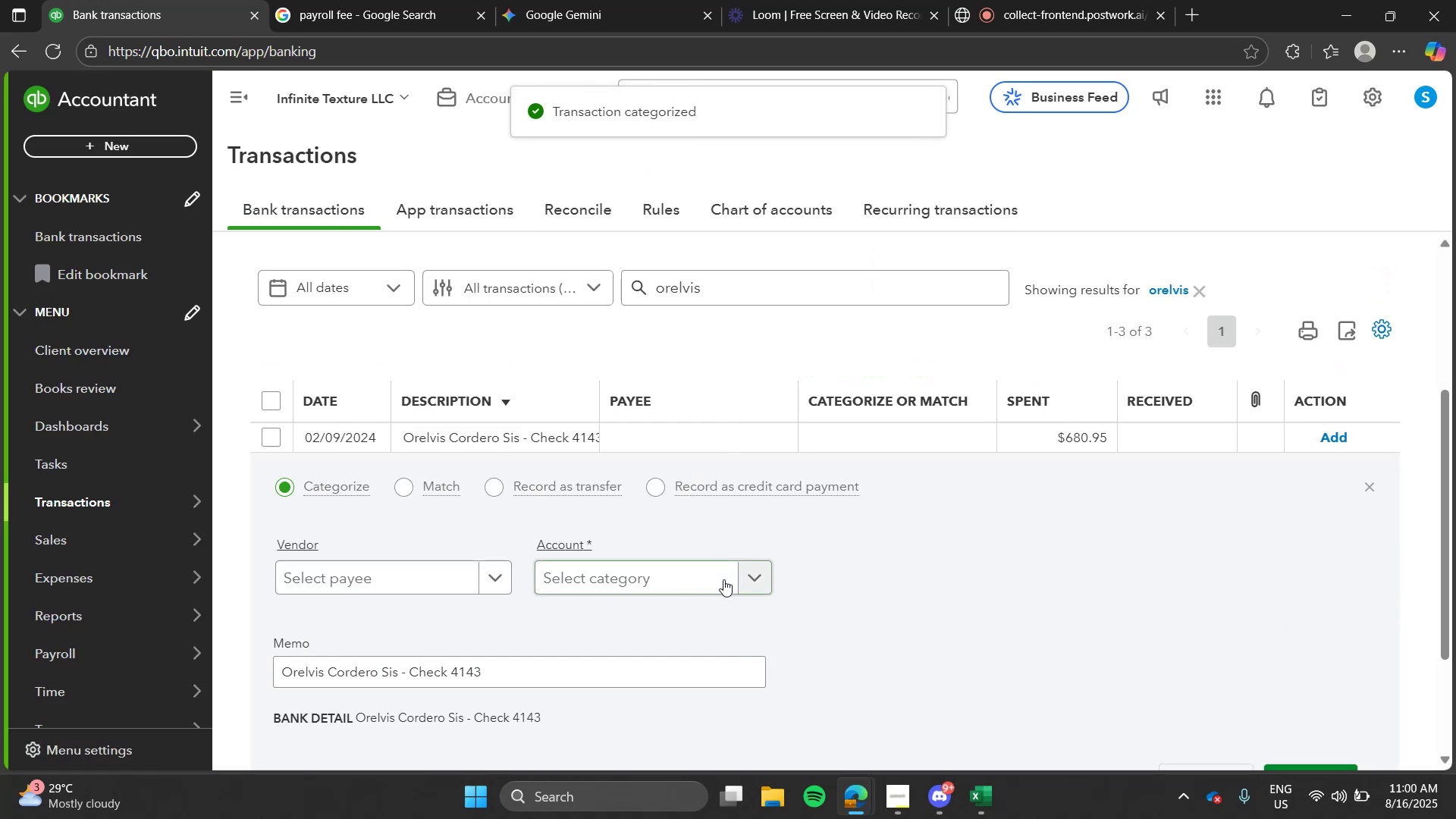 
left_click([723, 579])
 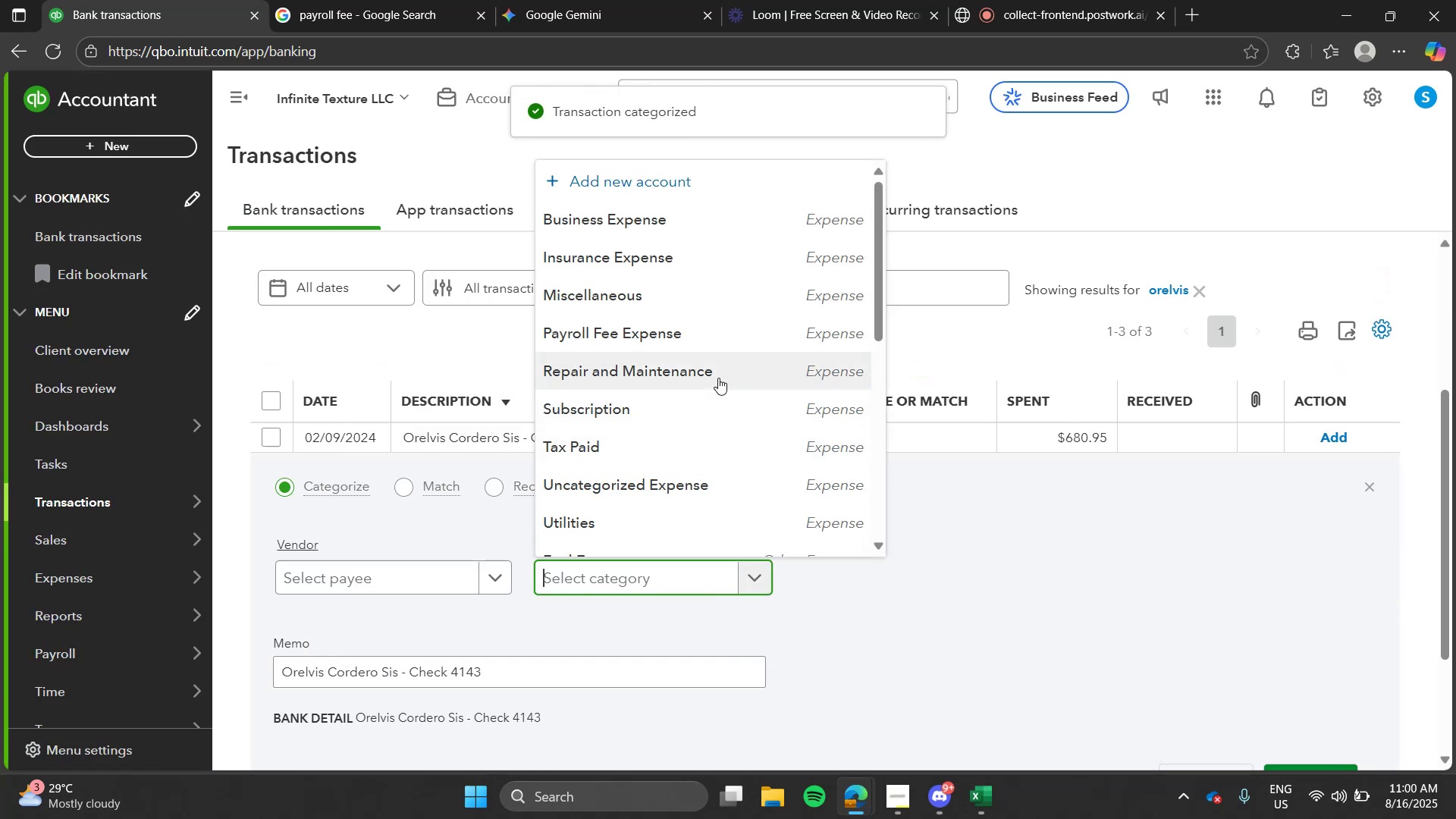 
left_click([727, 347])
 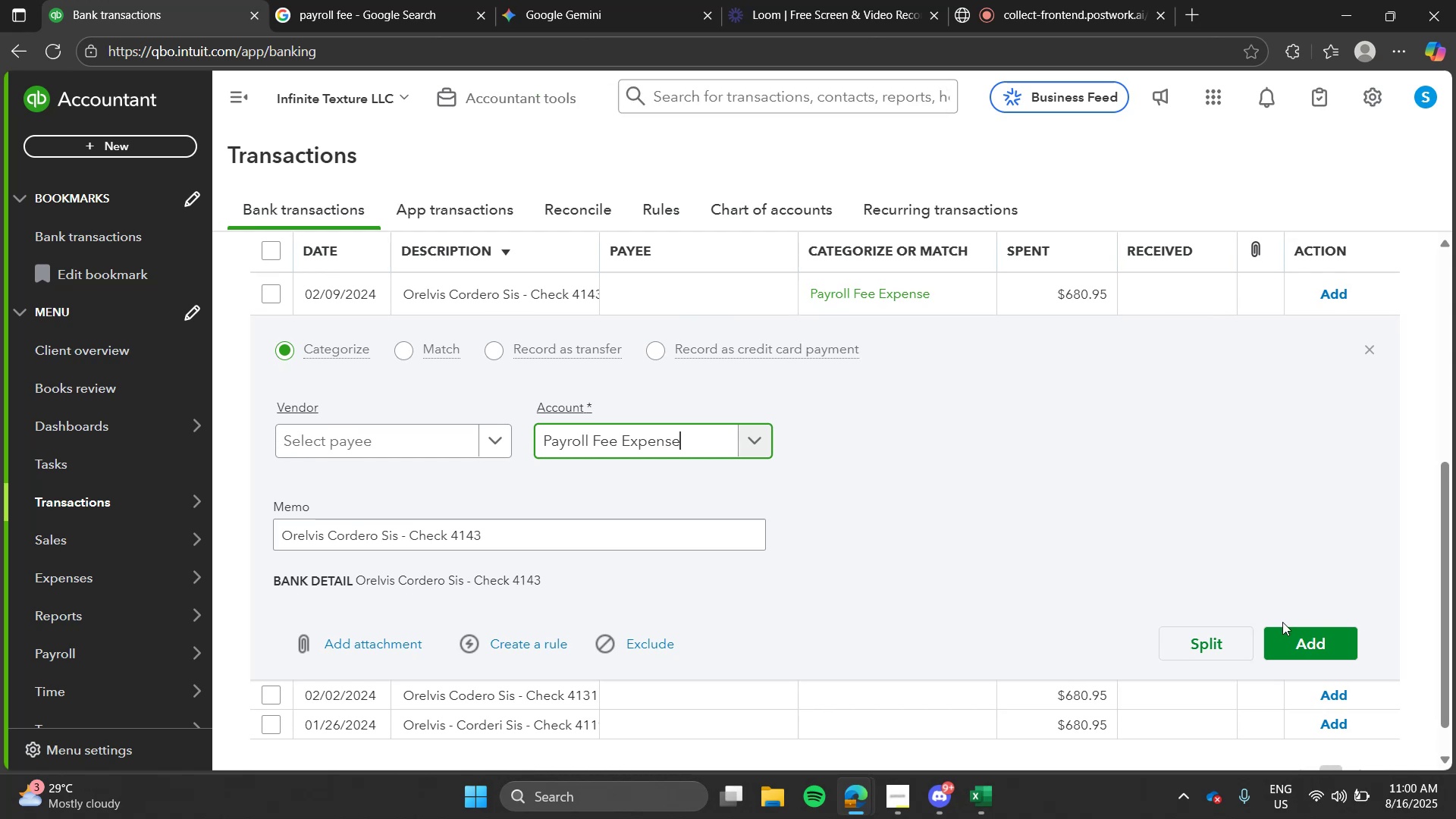 
left_click([1285, 629])
 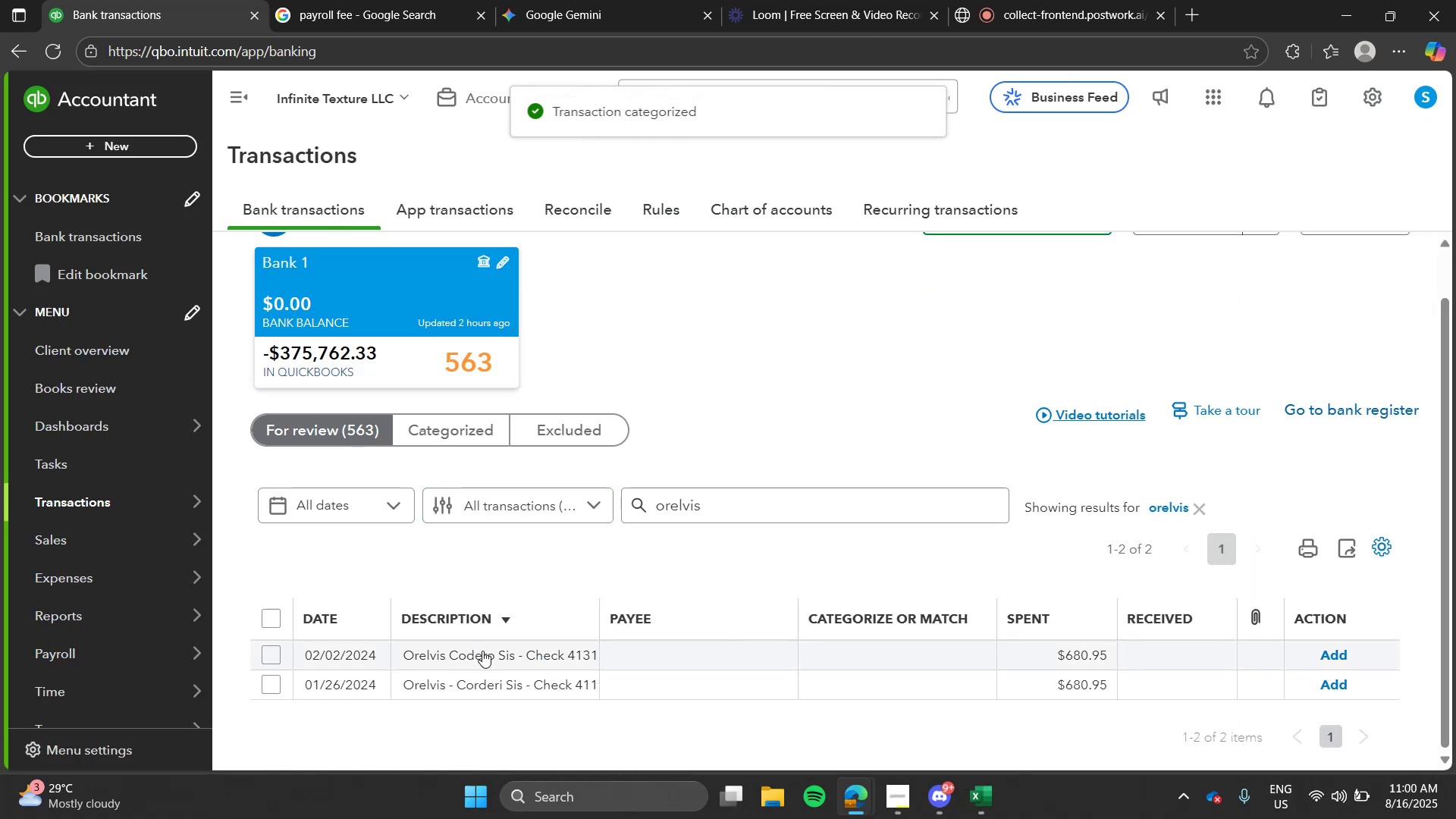 
left_click([494, 676])
 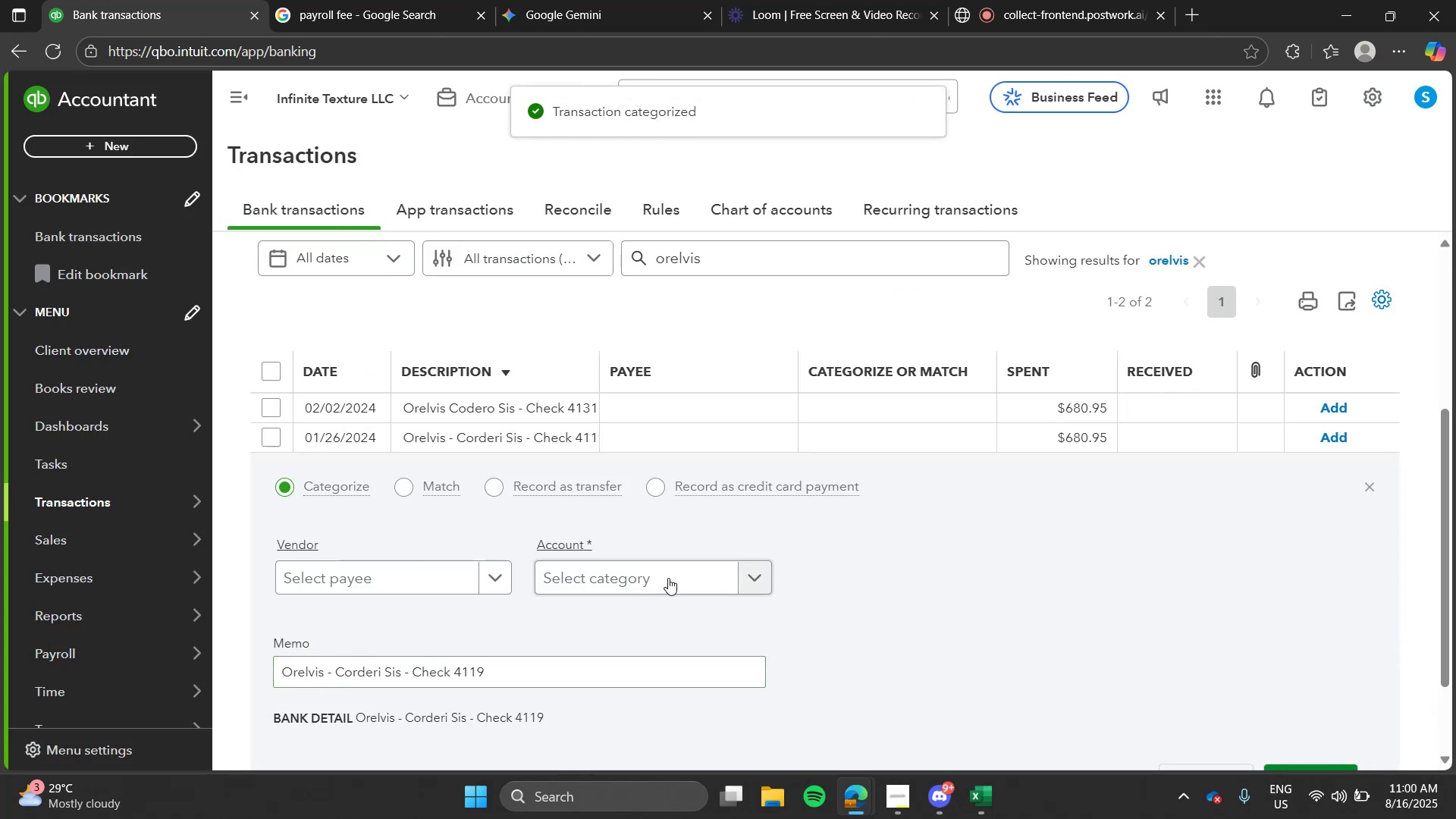 
left_click([668, 578])
 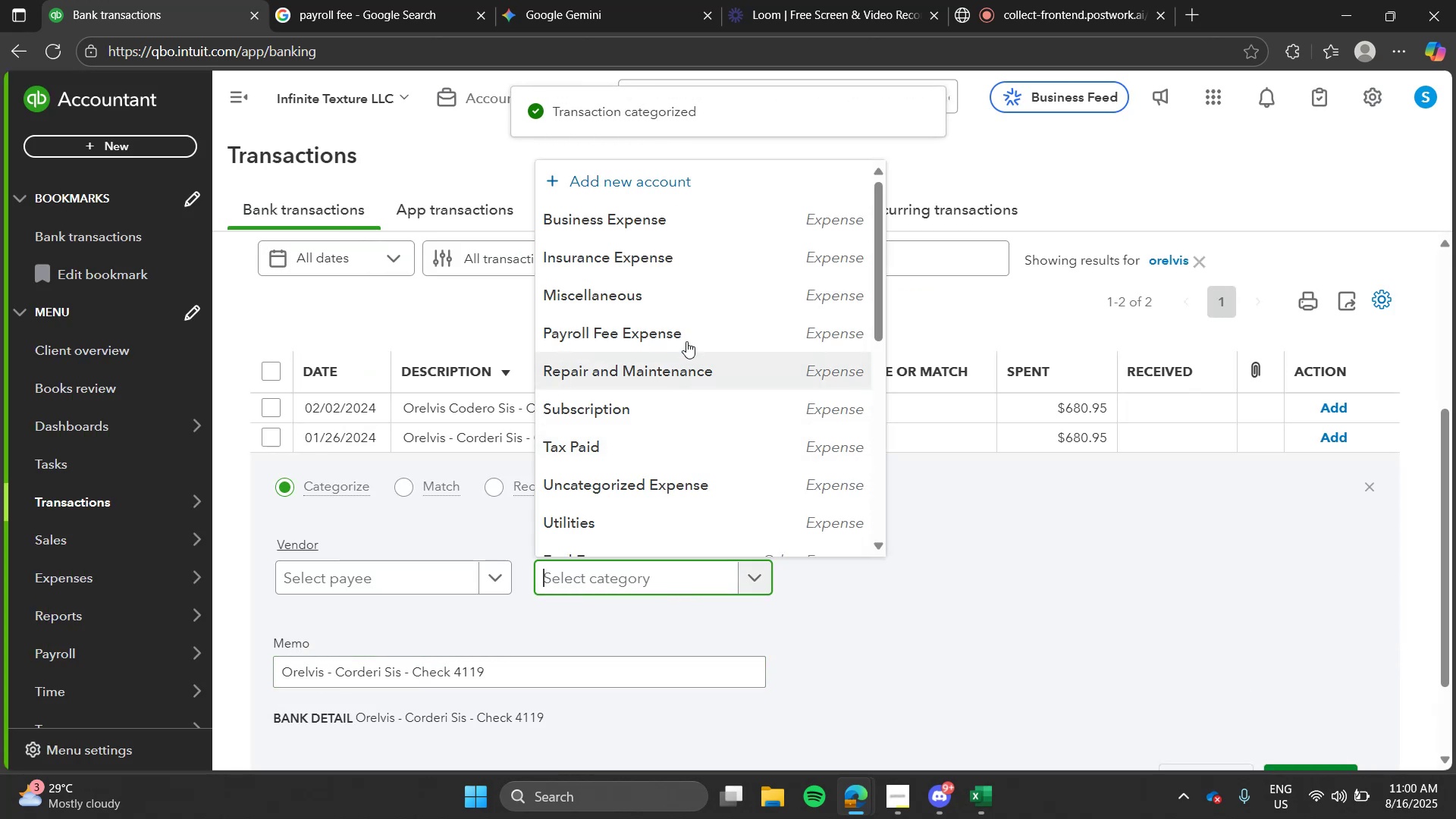 
left_click([688, 335])
 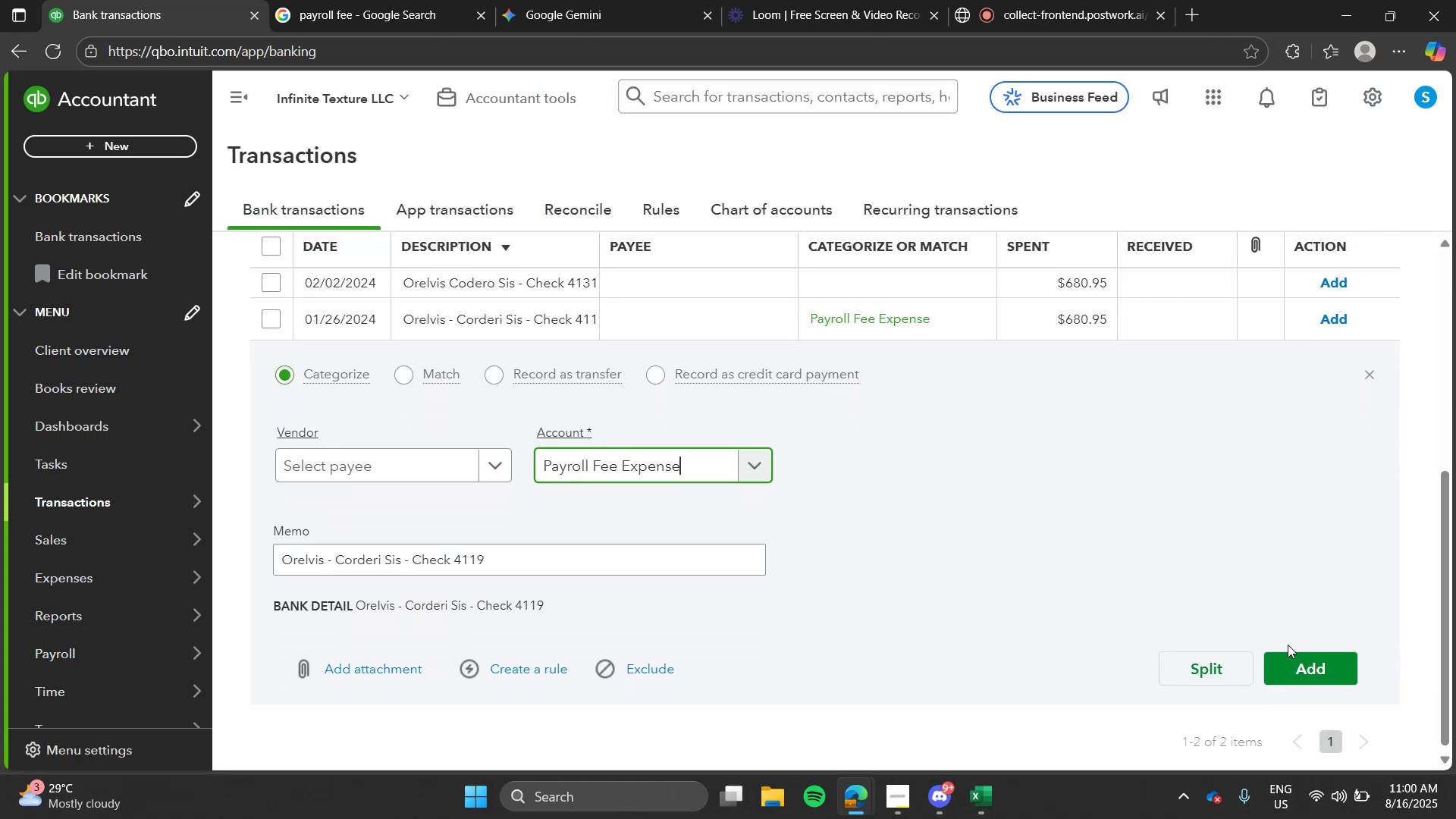 
left_click([1296, 664])
 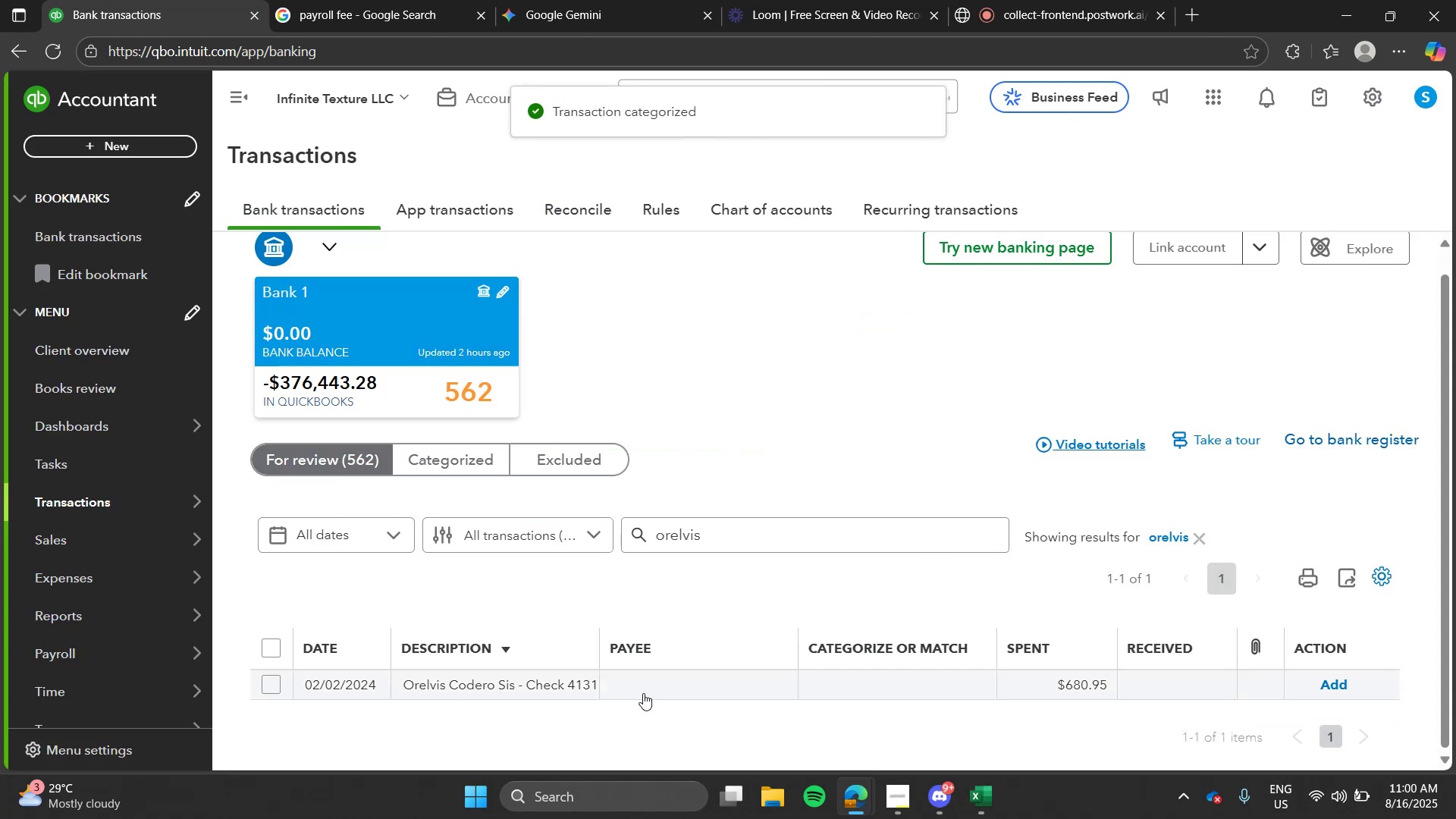 
left_click([642, 689])
 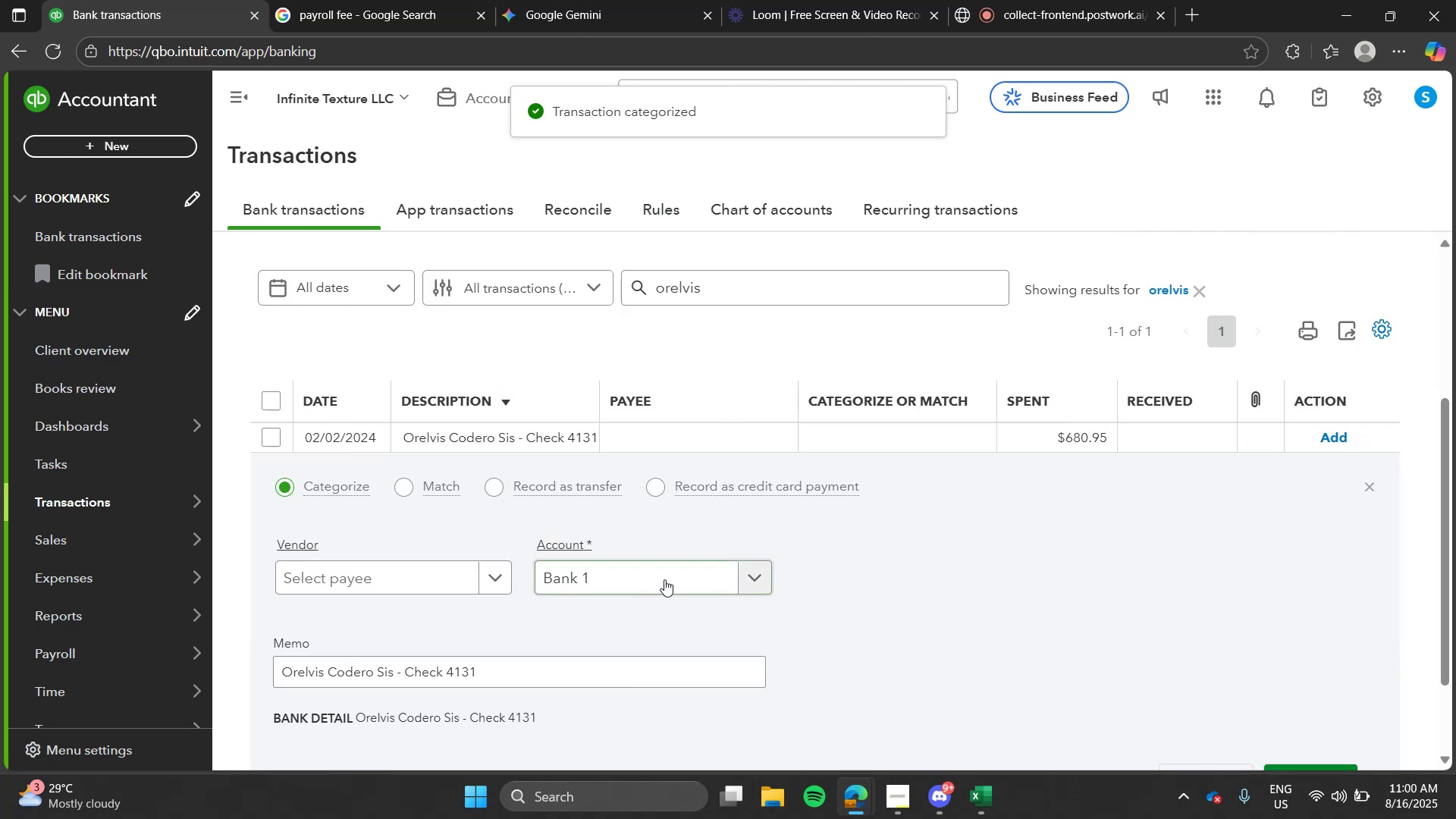 
left_click([664, 579])
 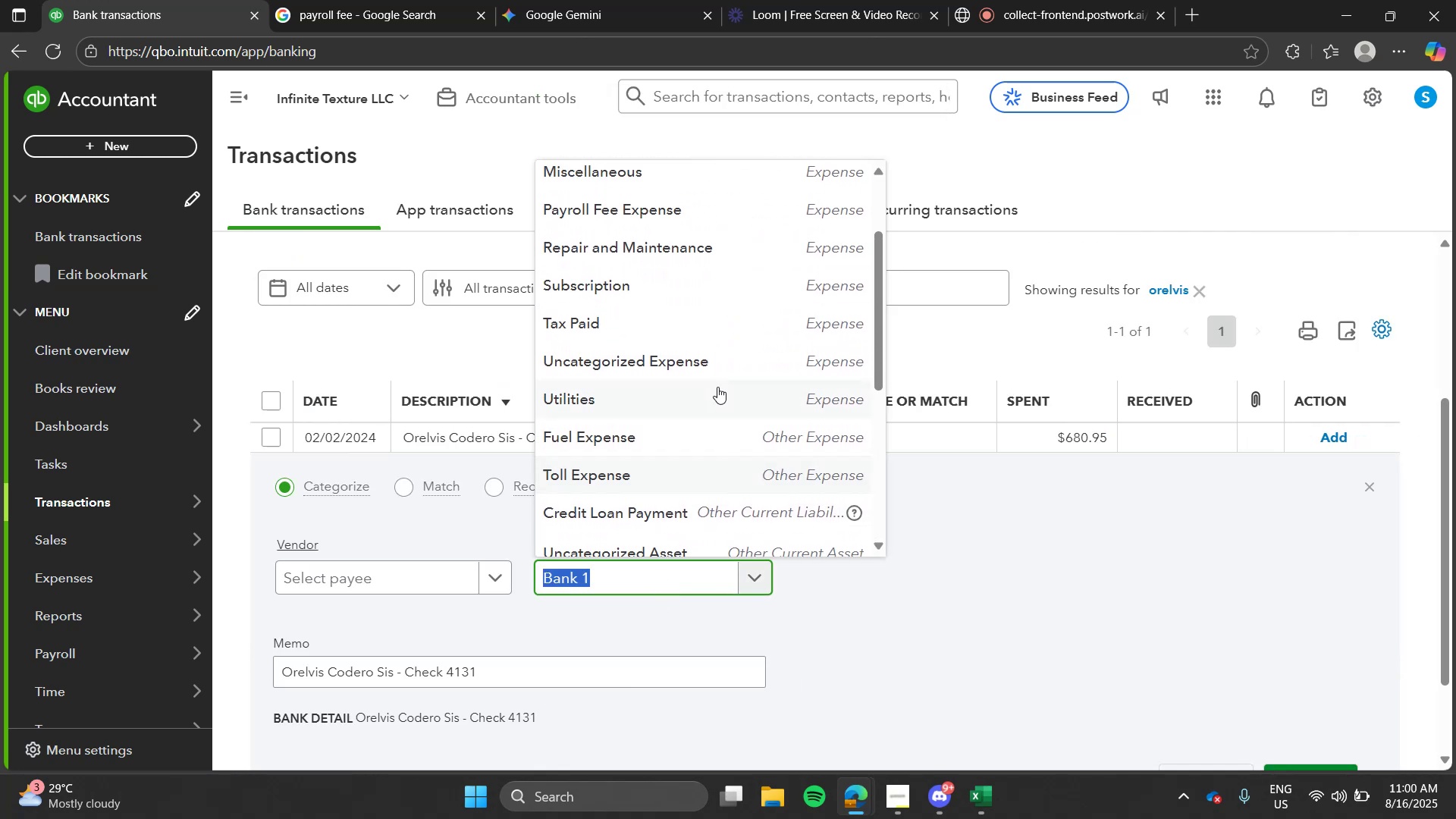 
wait(5.43)
 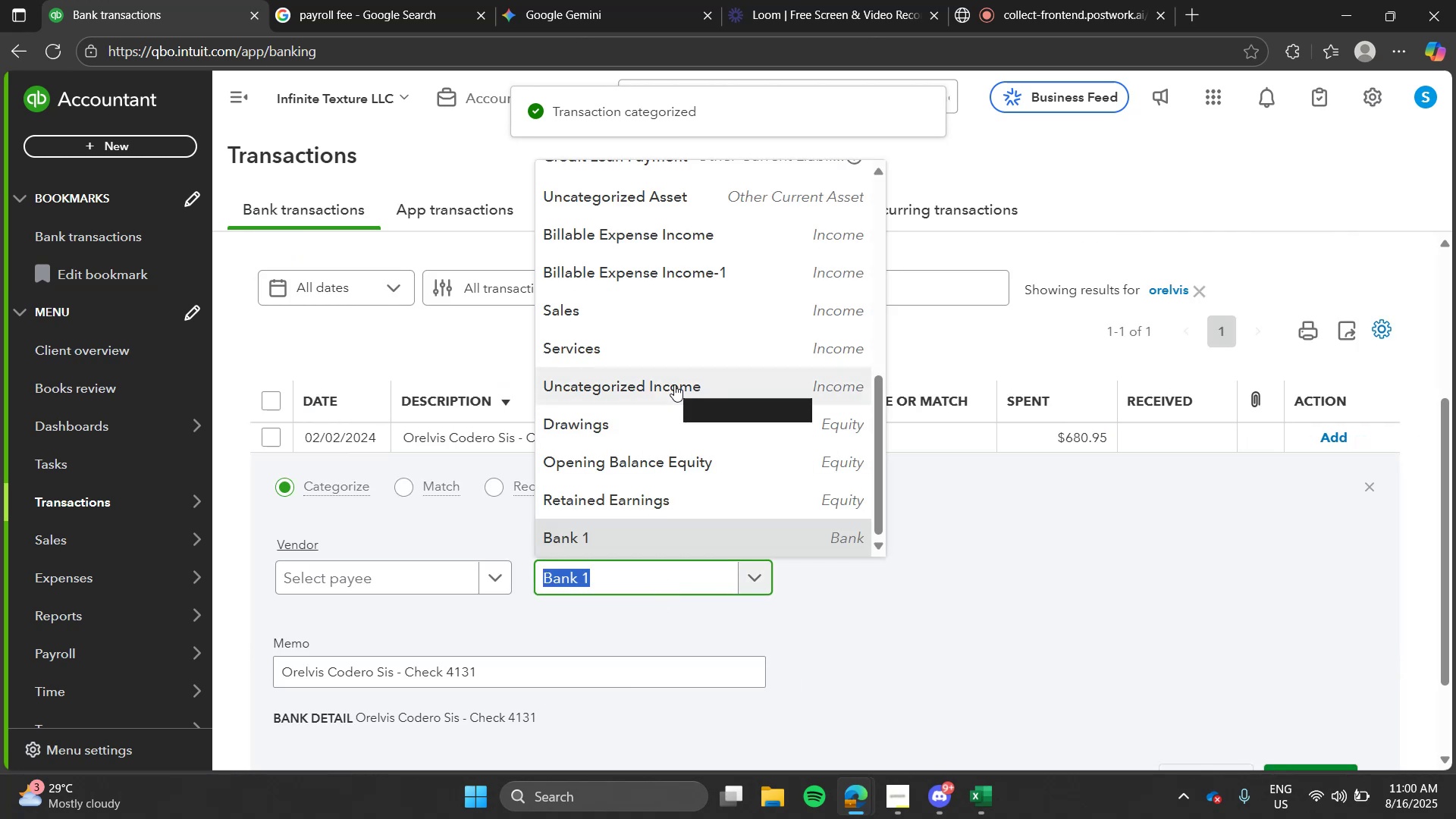 
left_click([710, 252])
 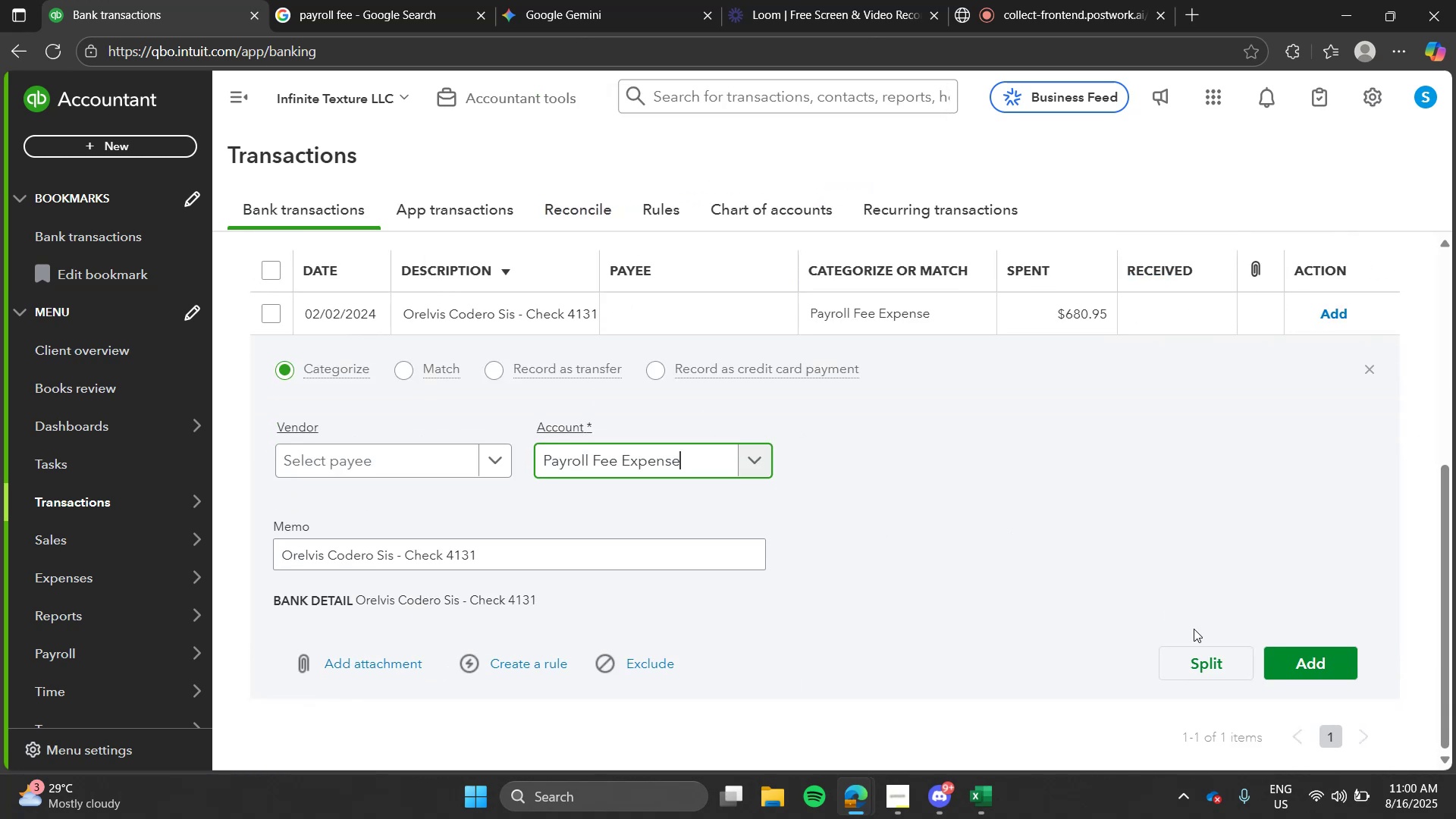 
left_click([1266, 656])
 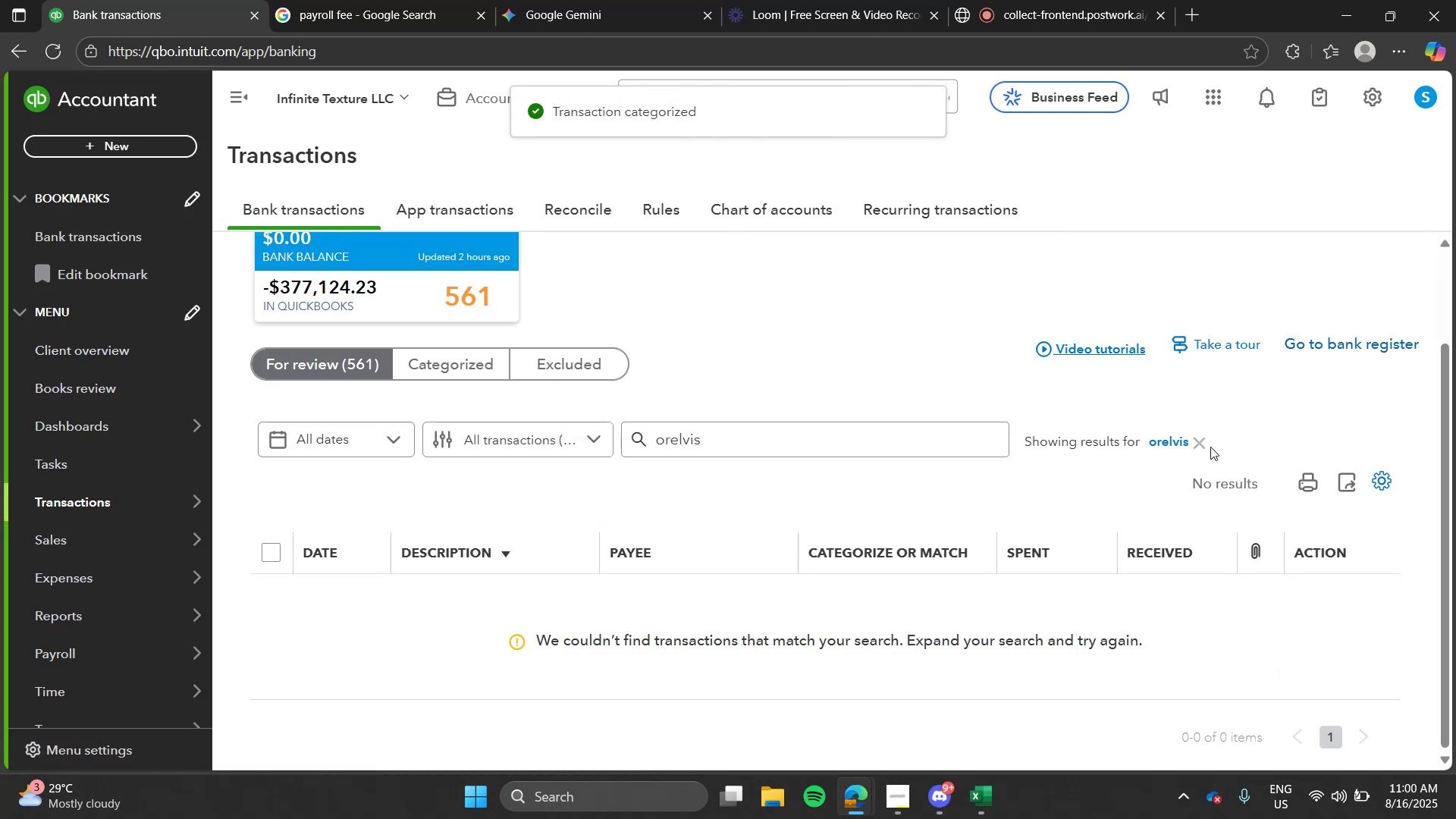 
left_click([1201, 438])
 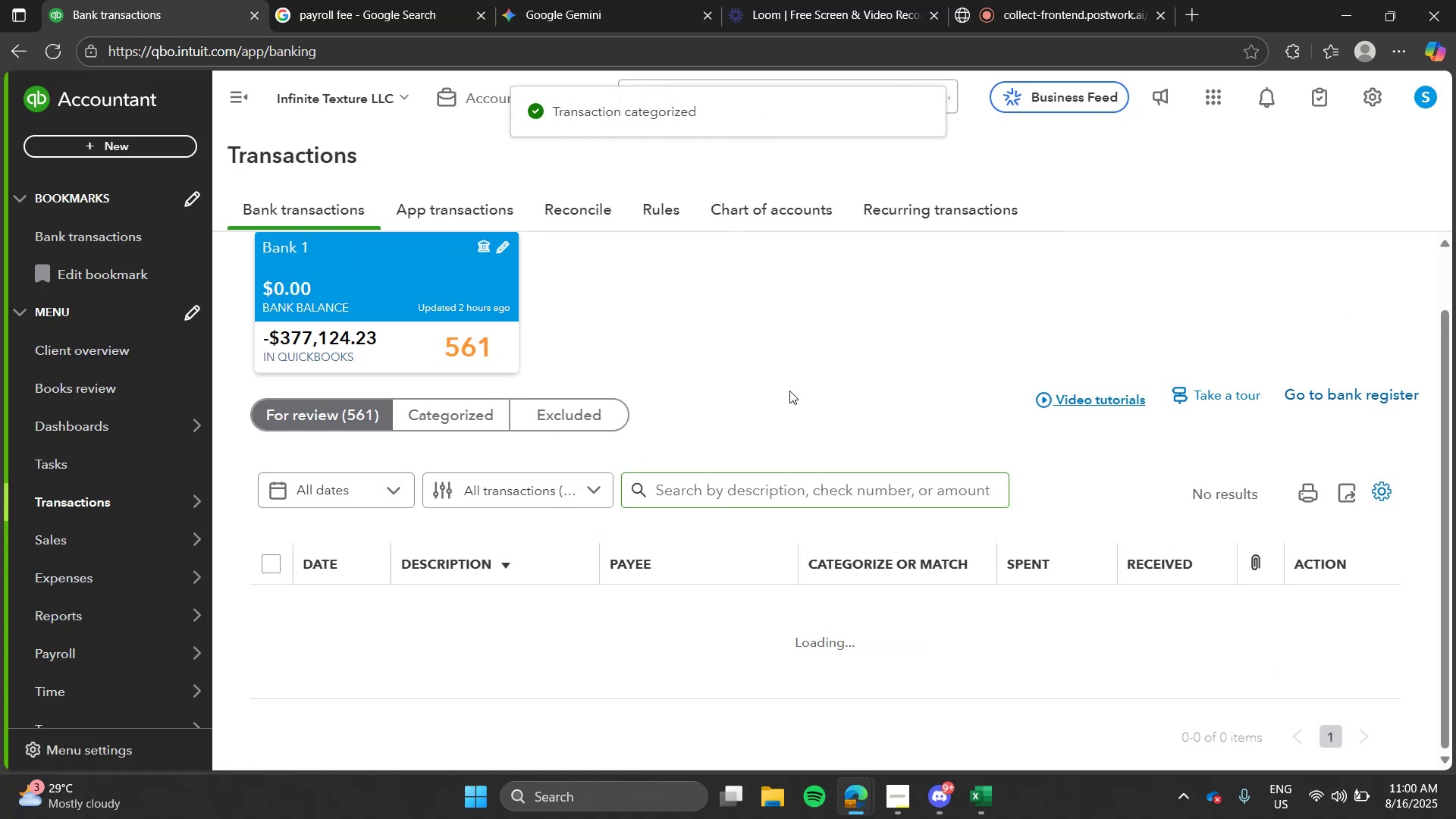 
left_click([789, 391])
 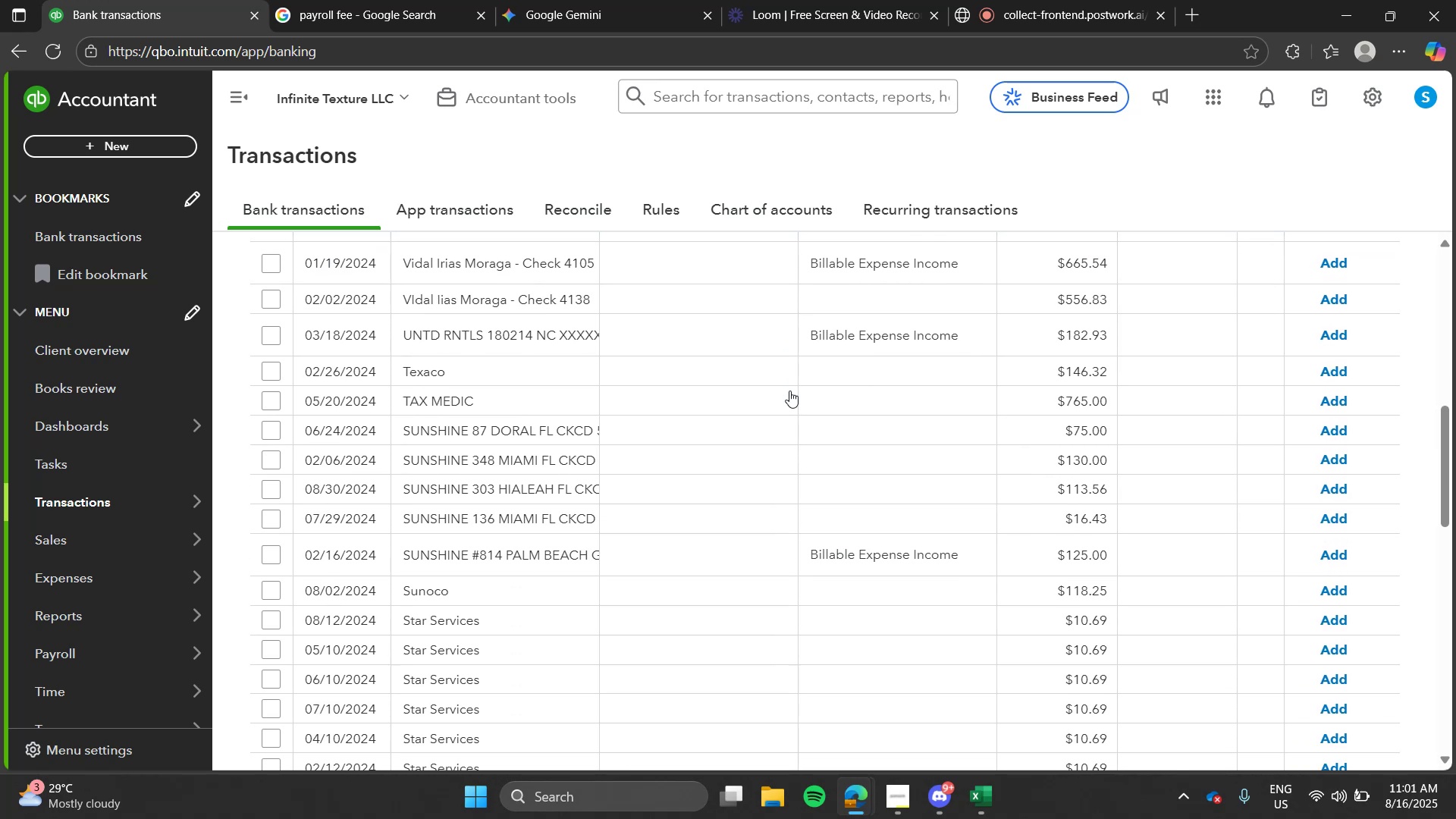 
wait(23.09)
 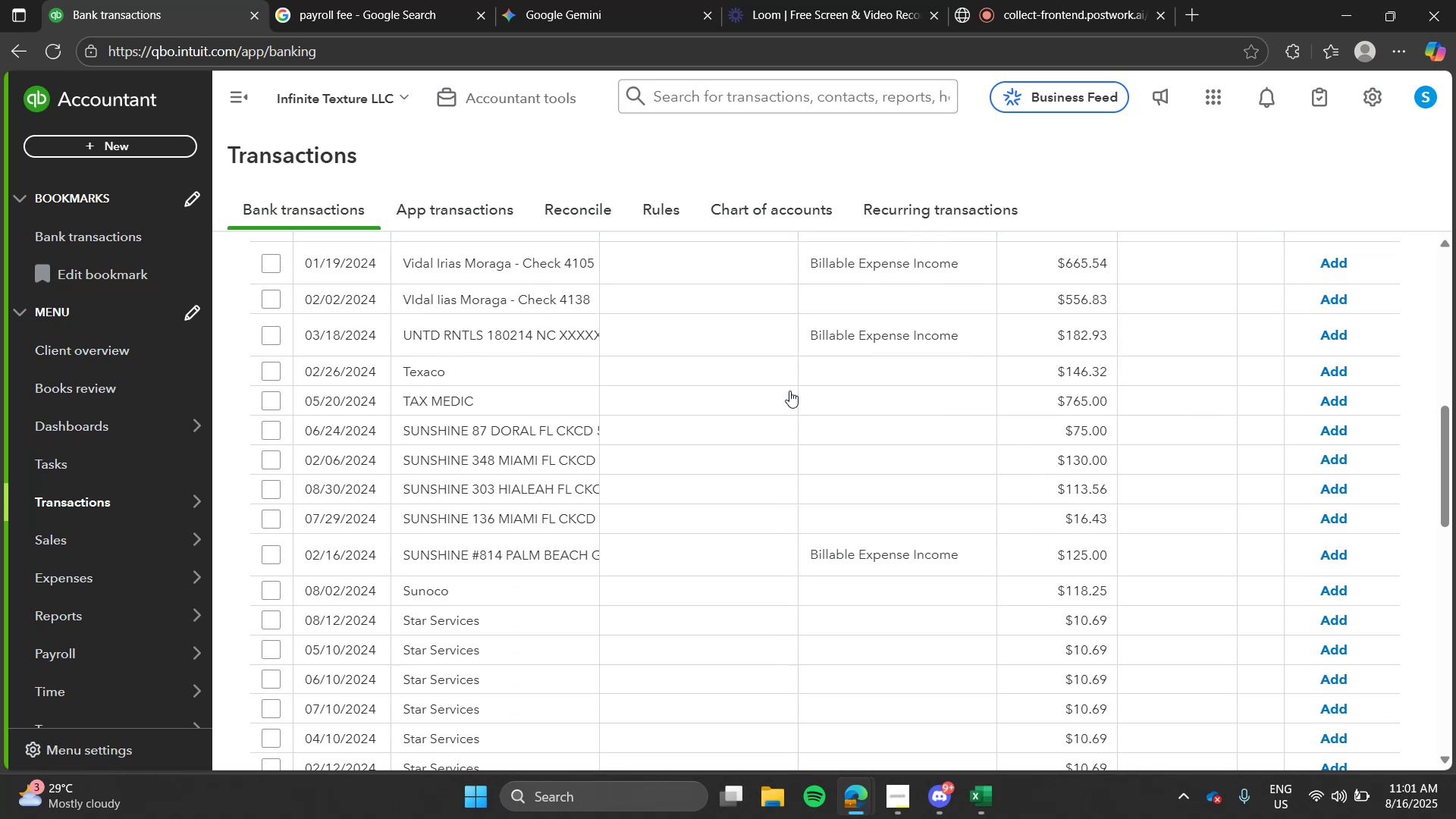 
left_click([323, 0])
 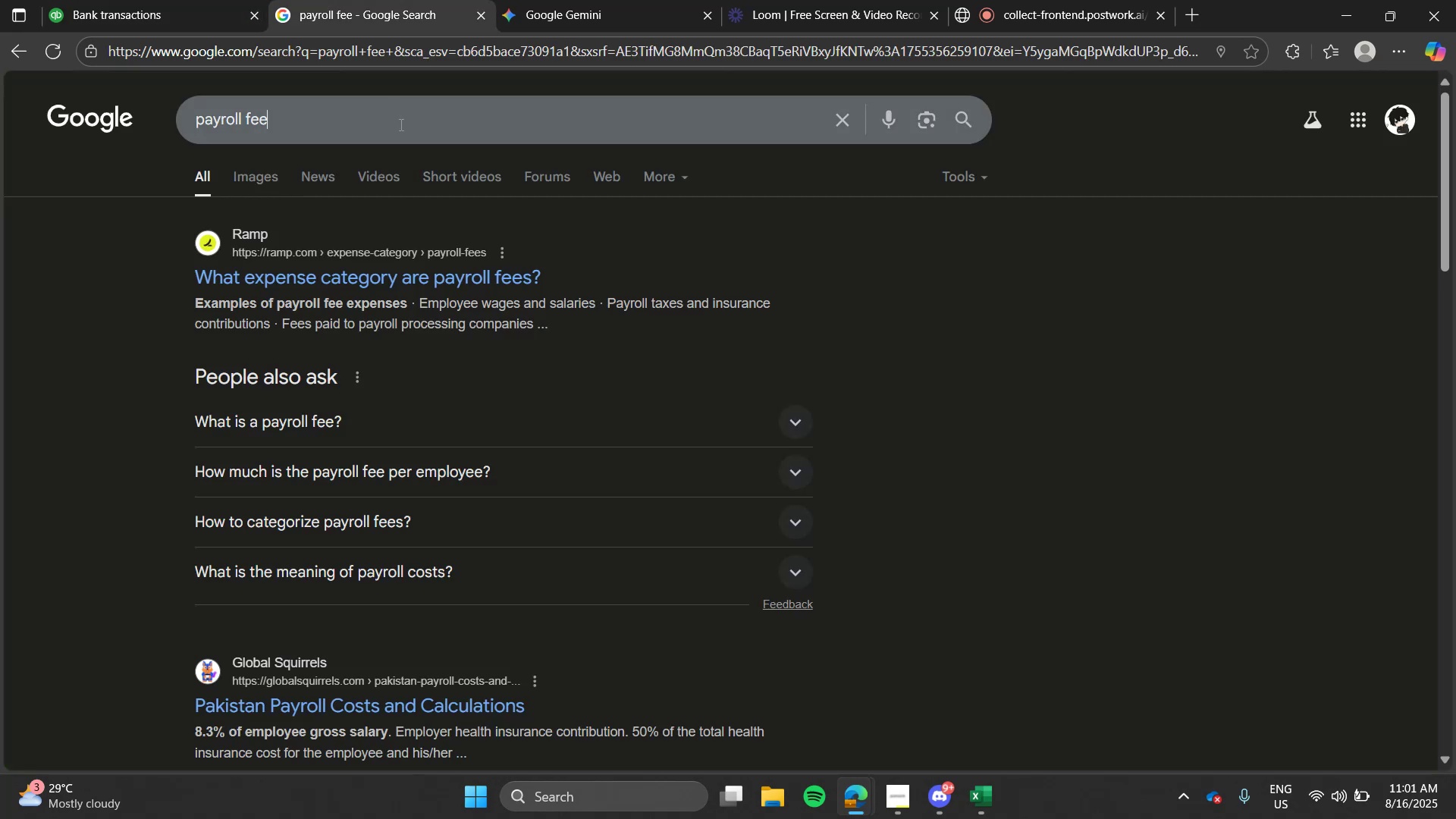 
double_click([400, 124])
 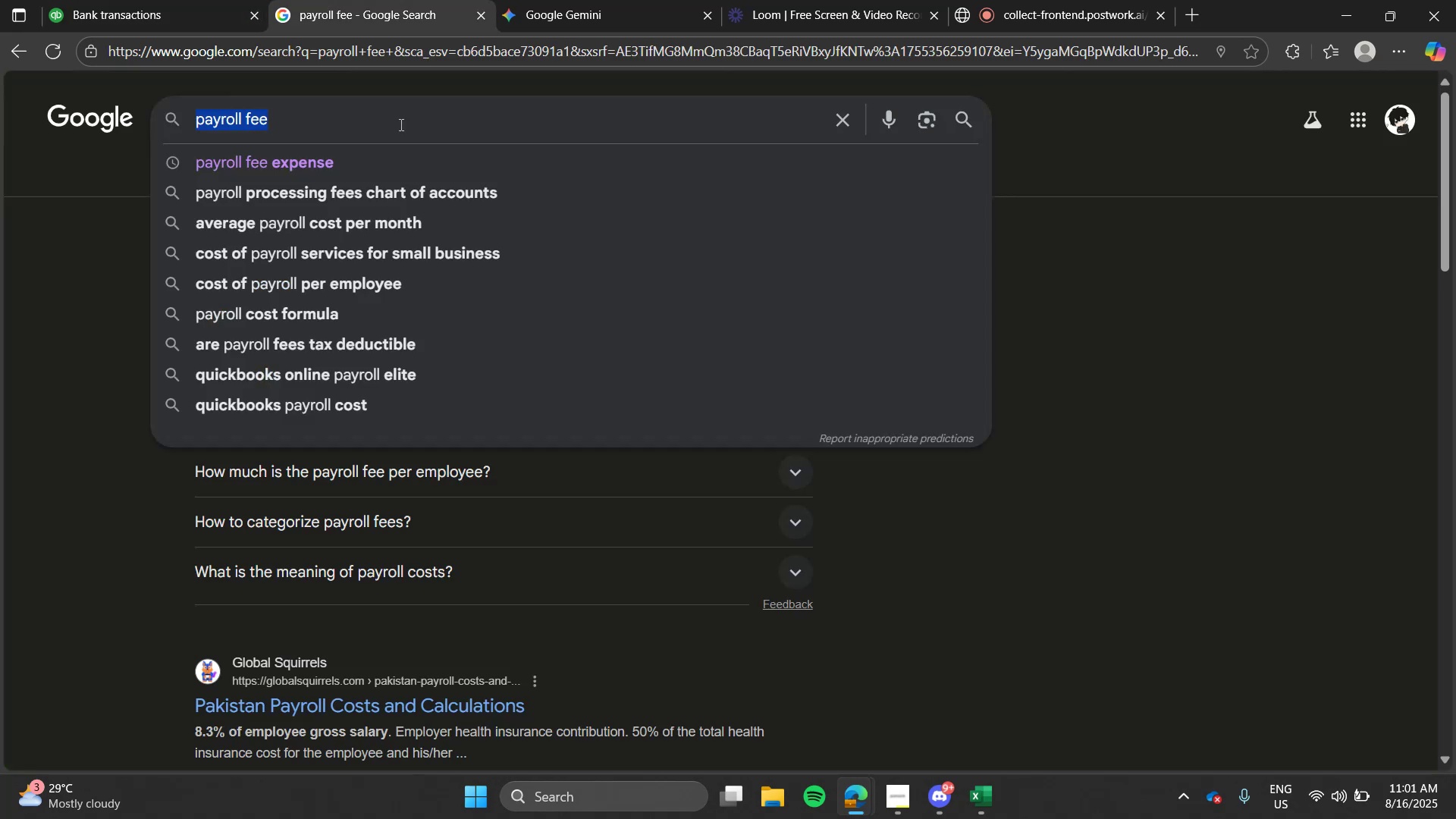 
triple_click([400, 124])
 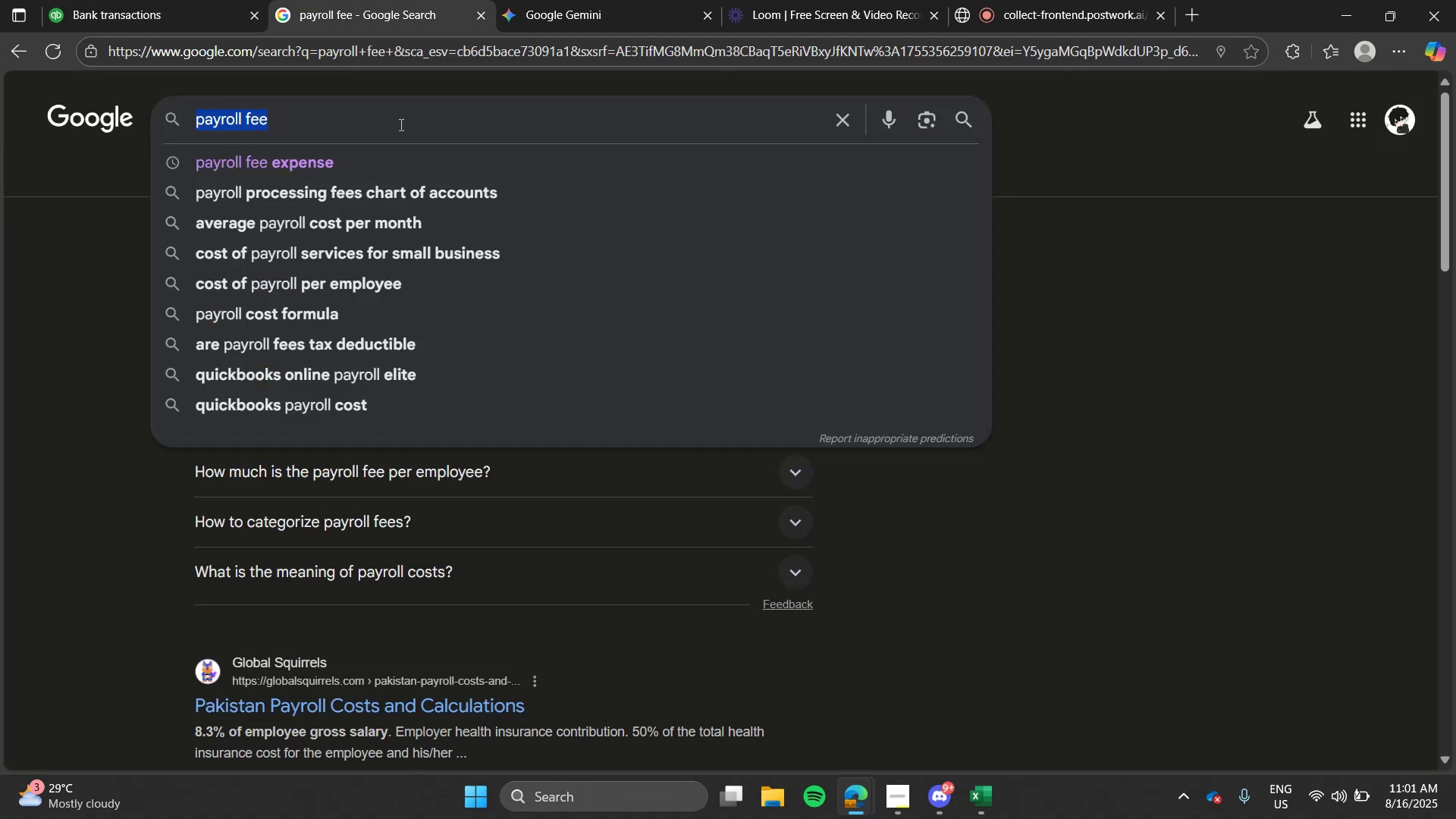 
type(publix)
 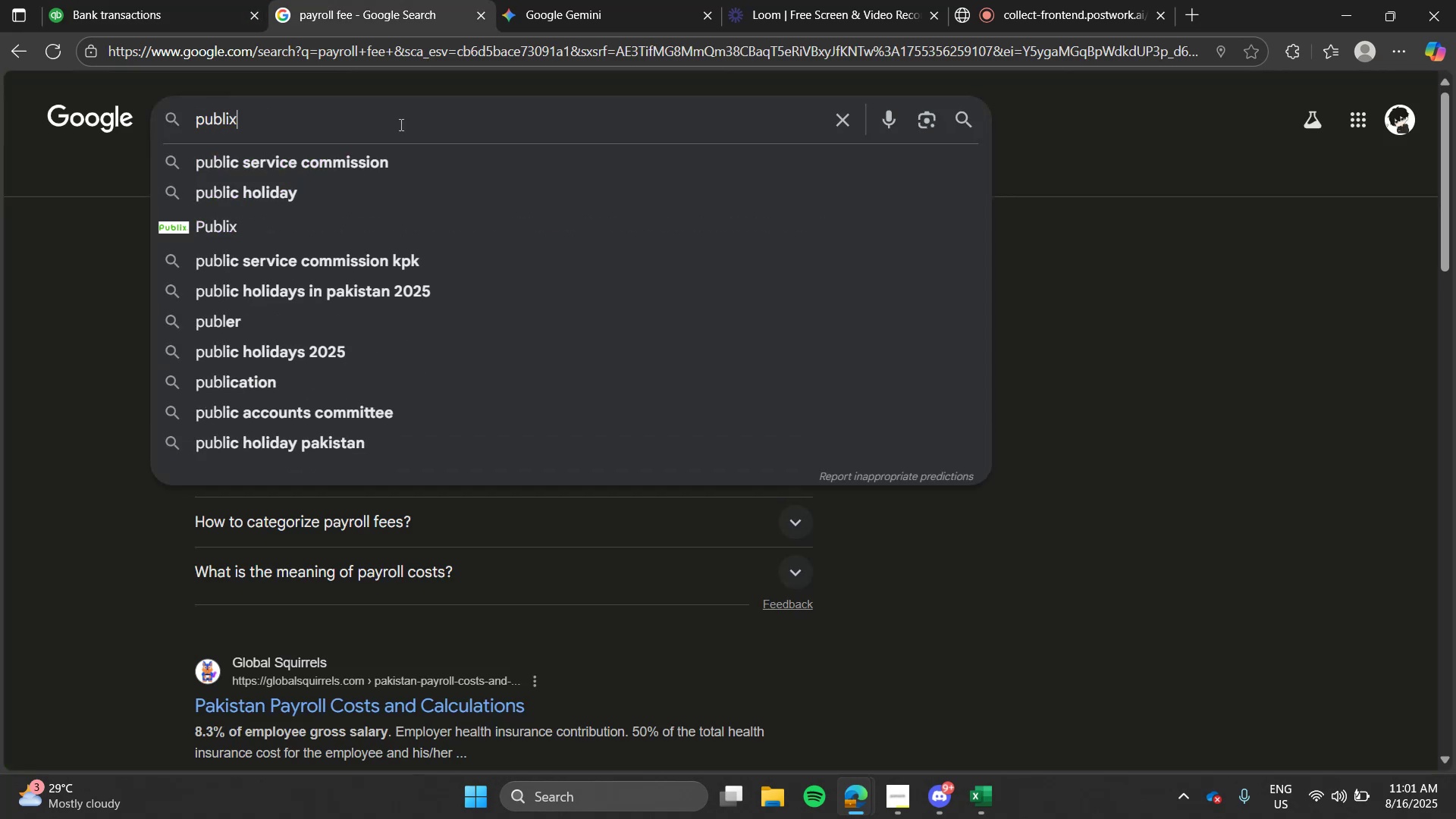 
key(Enter)
 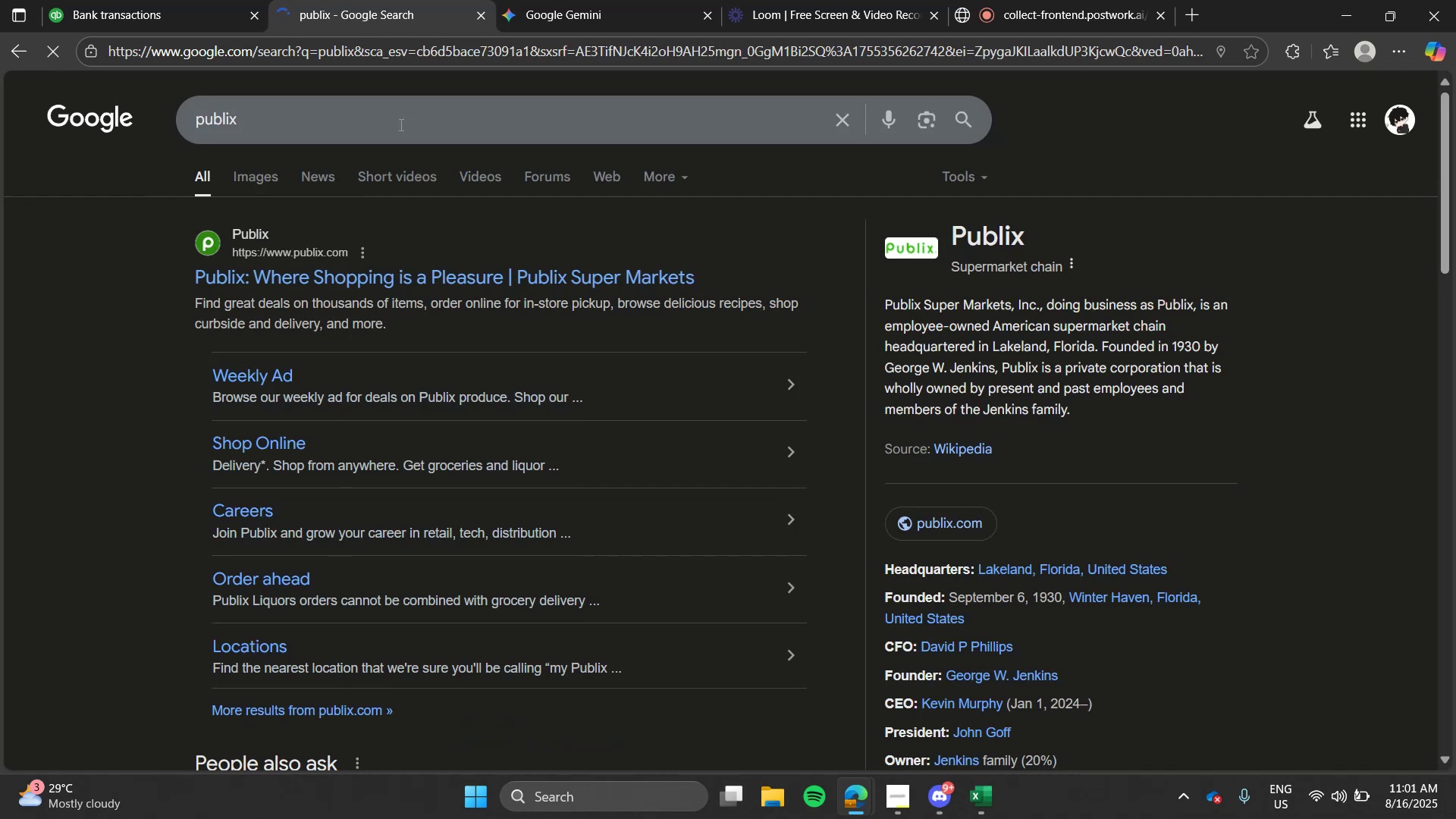 
wait(8.16)
 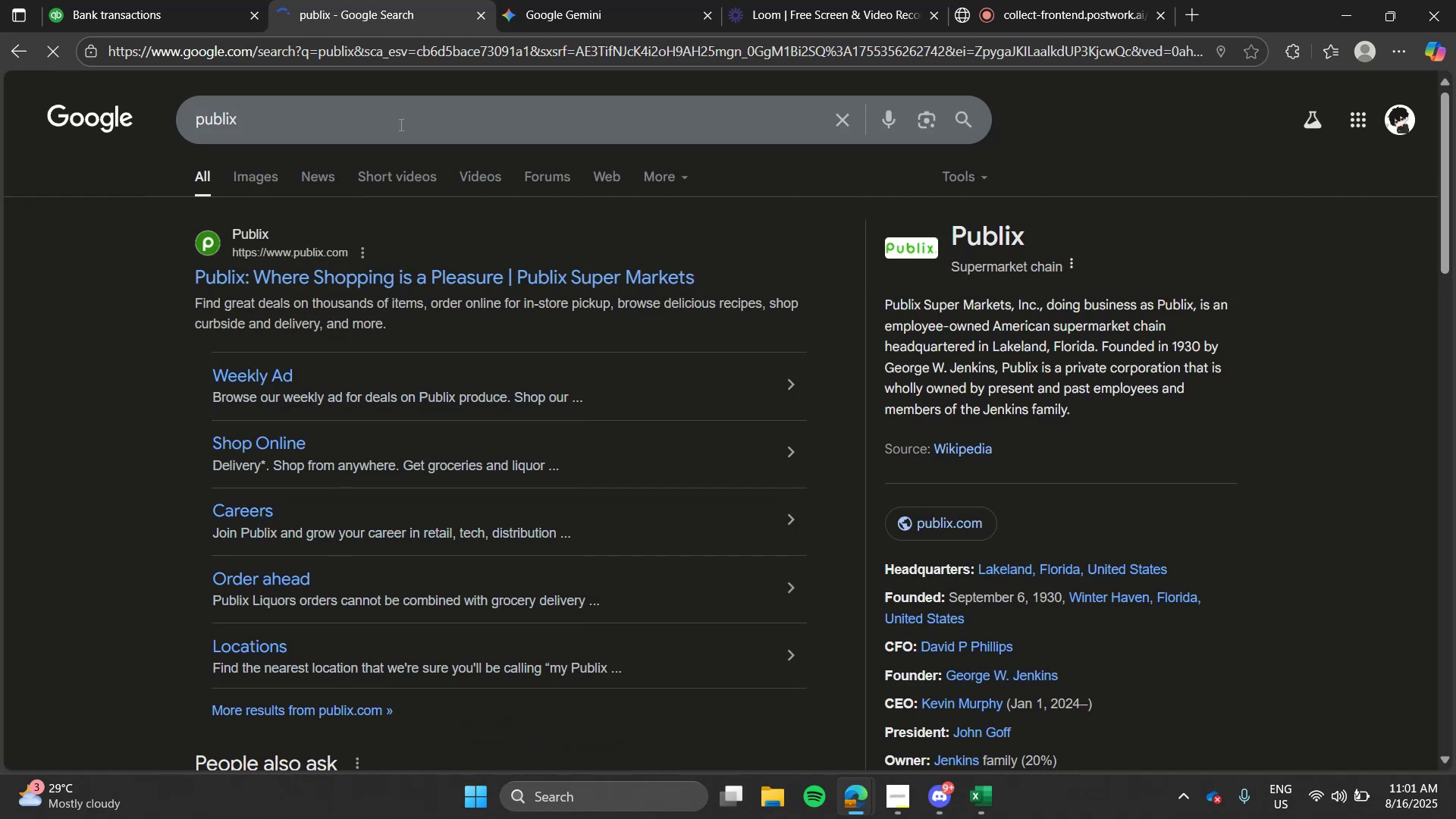 
left_click([560, 0])
 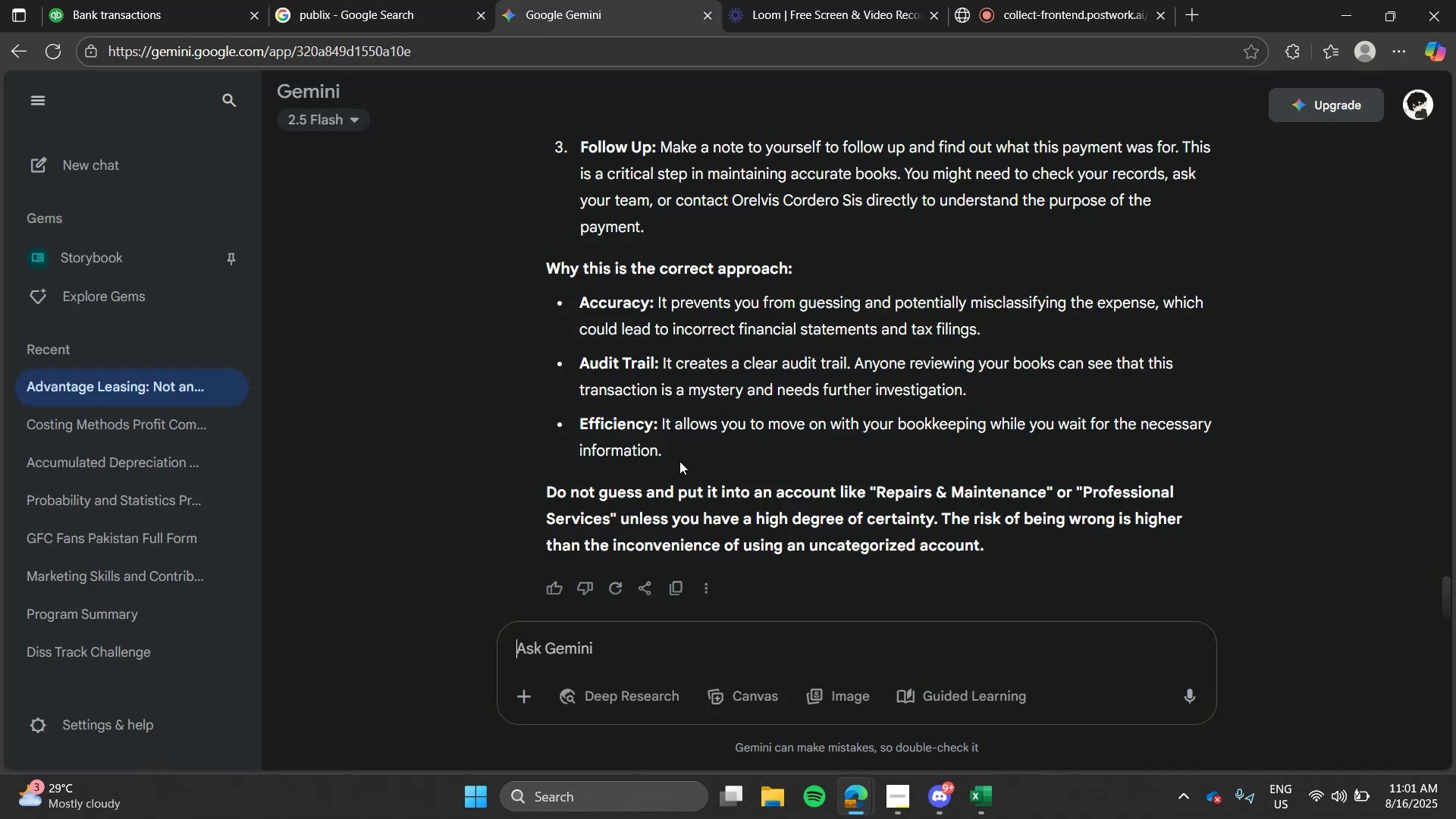 
key(Control+V)
 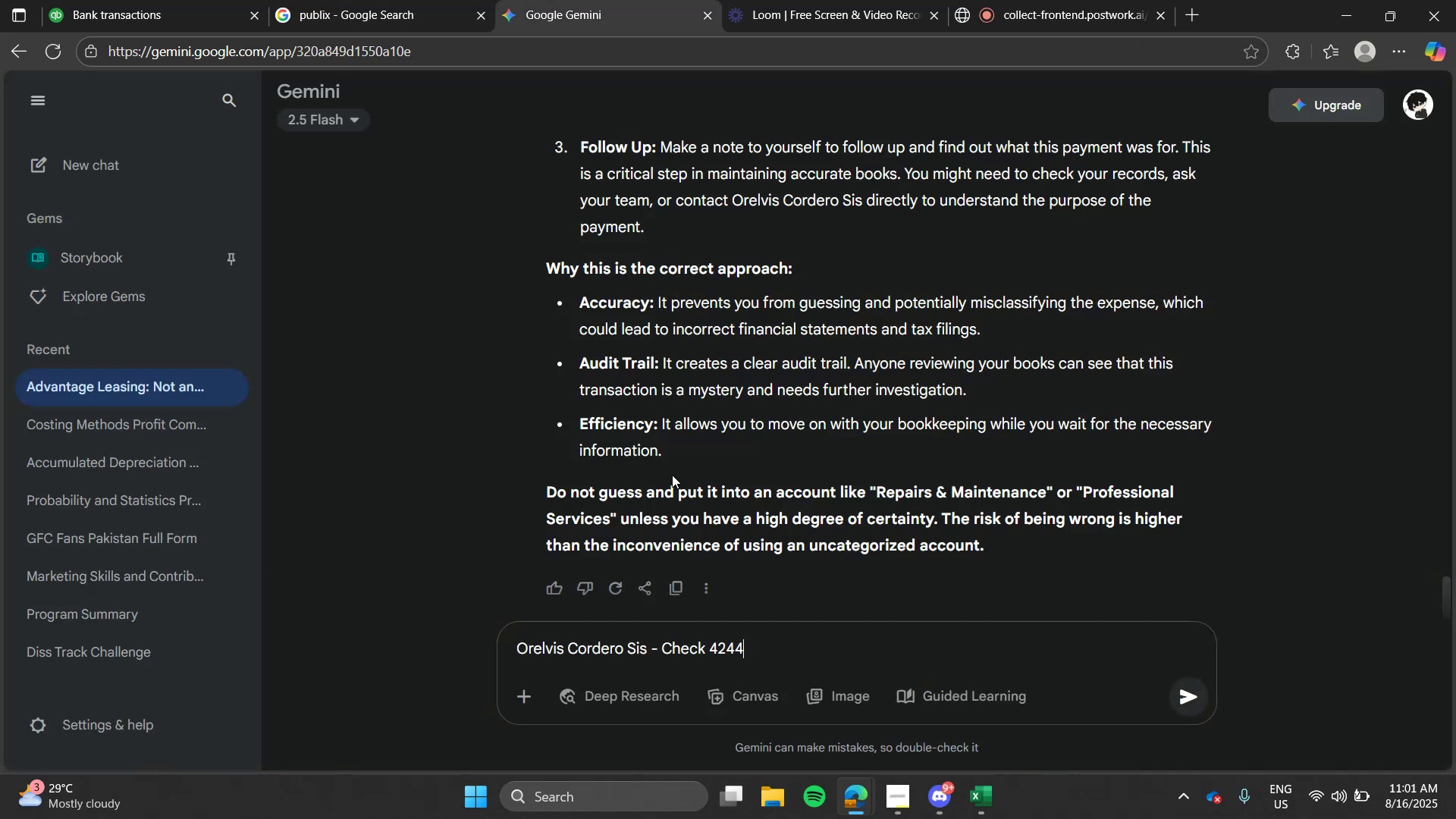 
key(Control+A)
 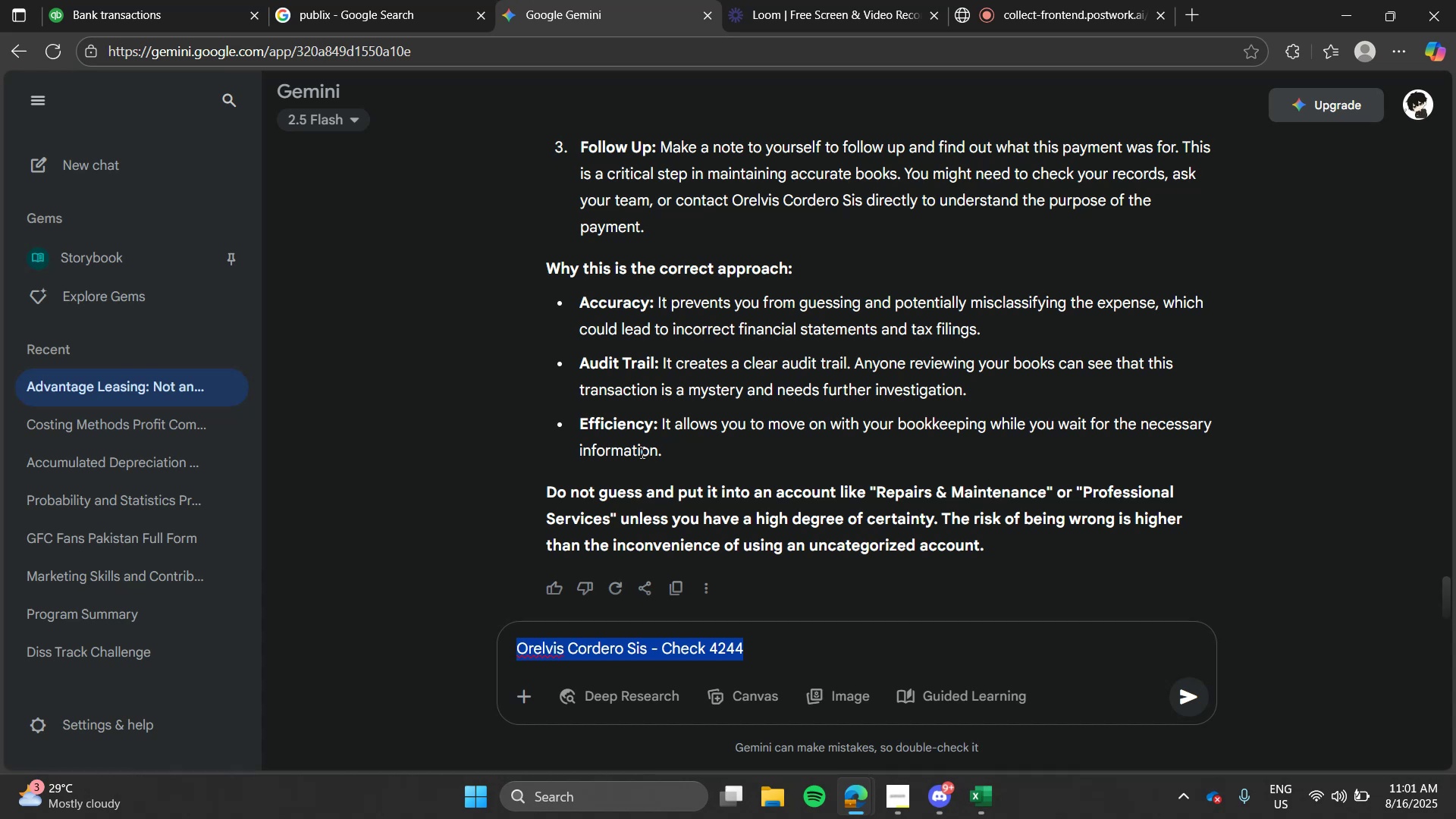 
key(Backspace)
 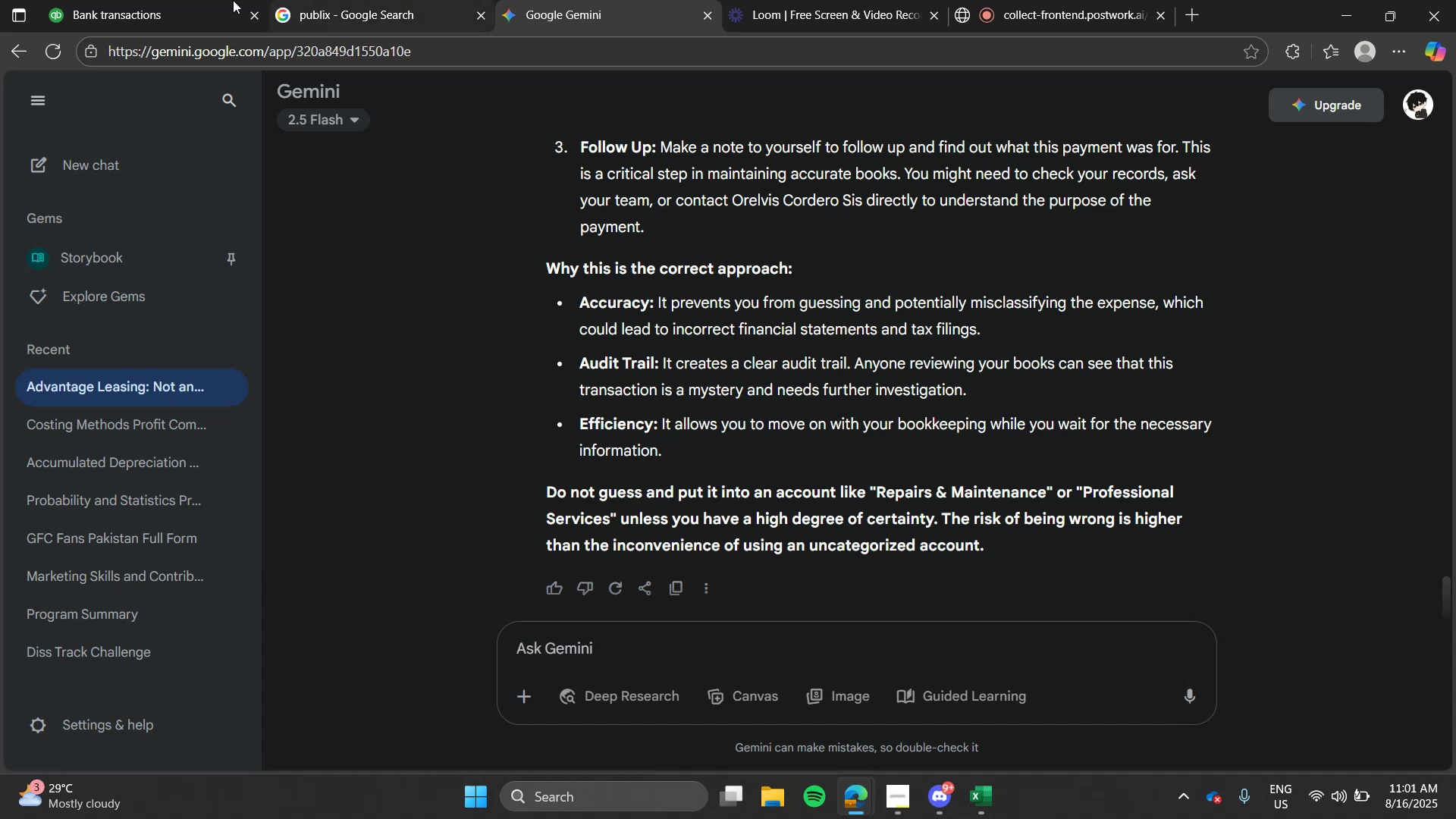 
left_click([198, 0])
 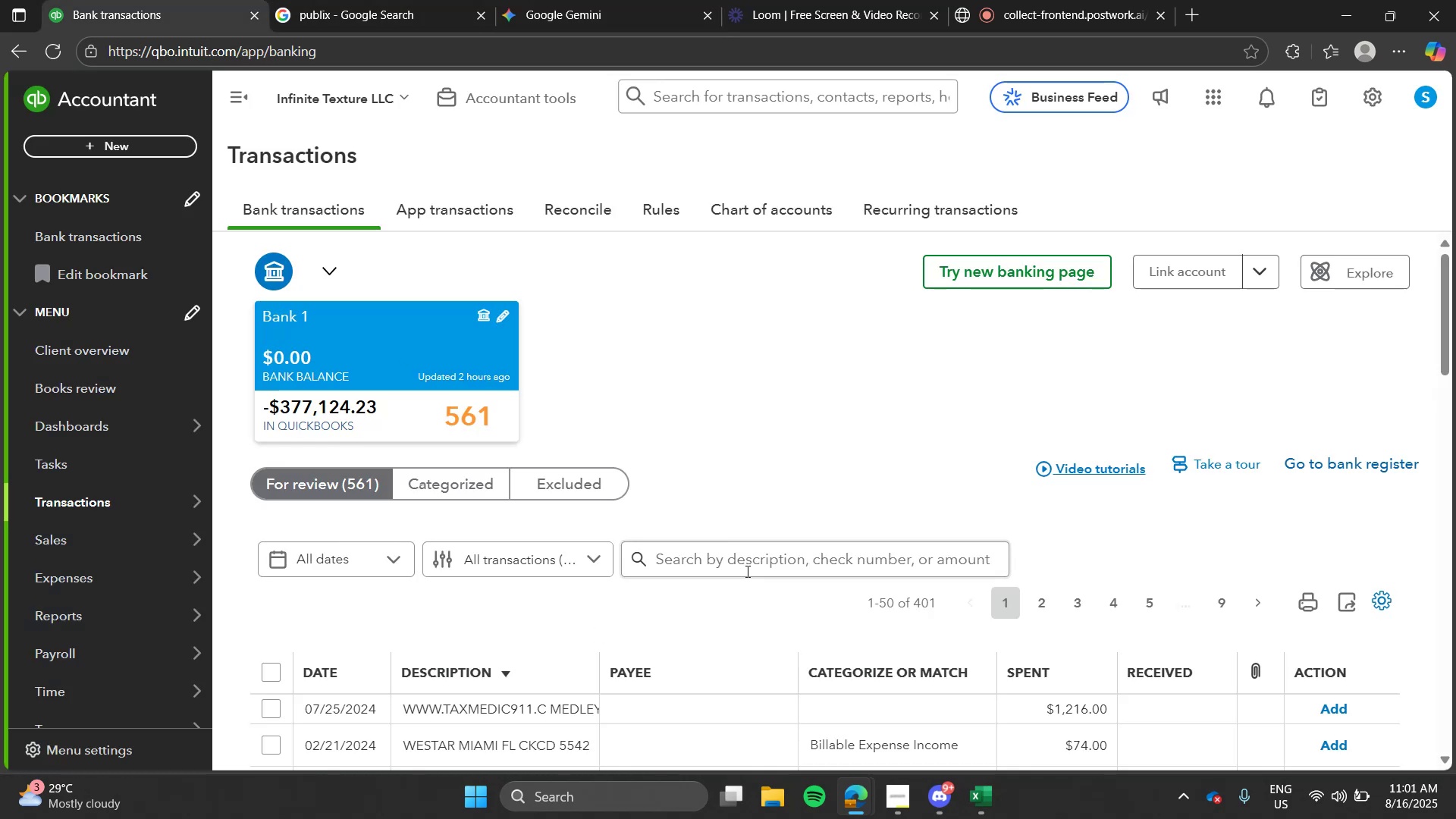 
left_click([748, 570])
 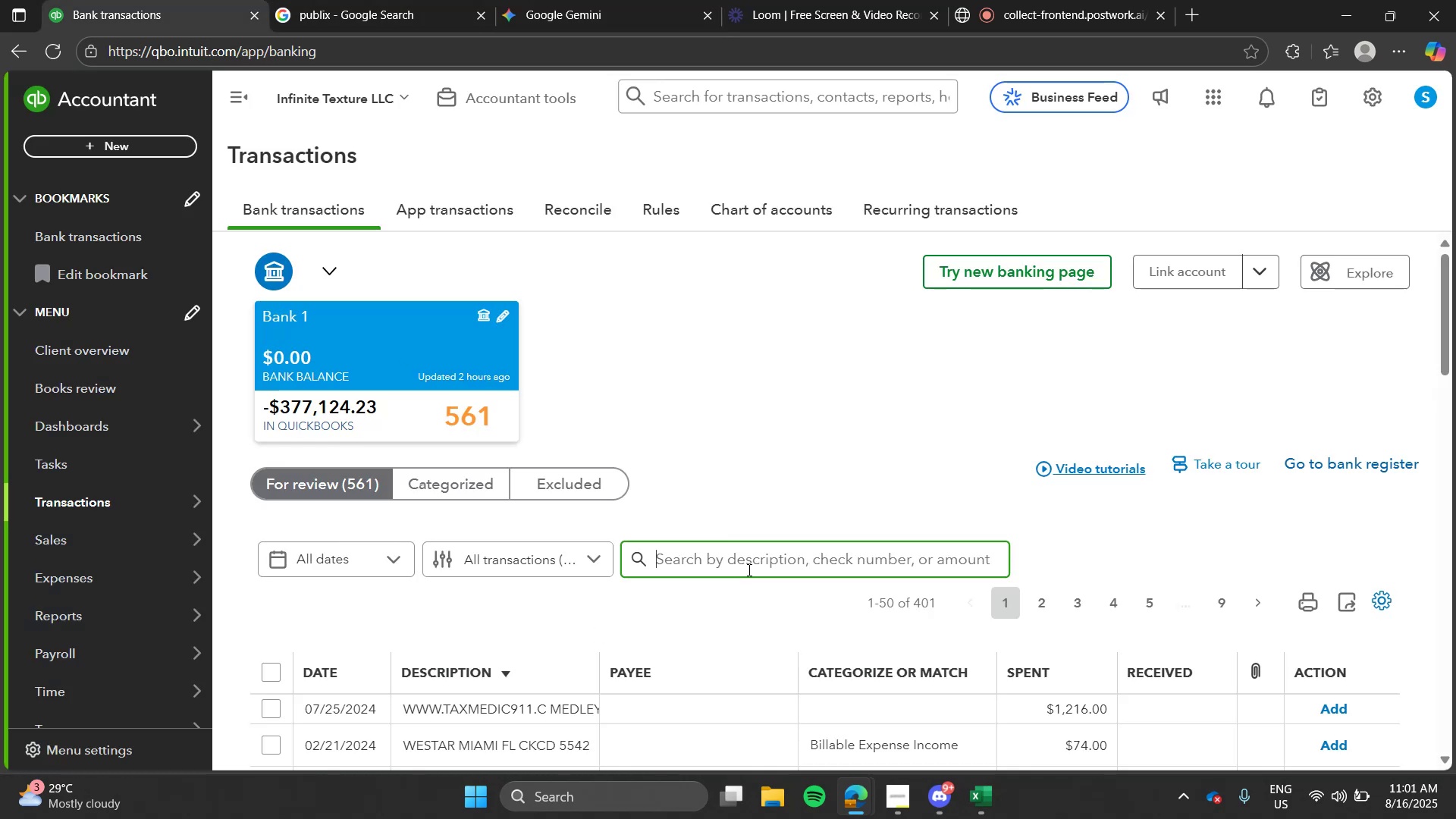 
type(publix)
 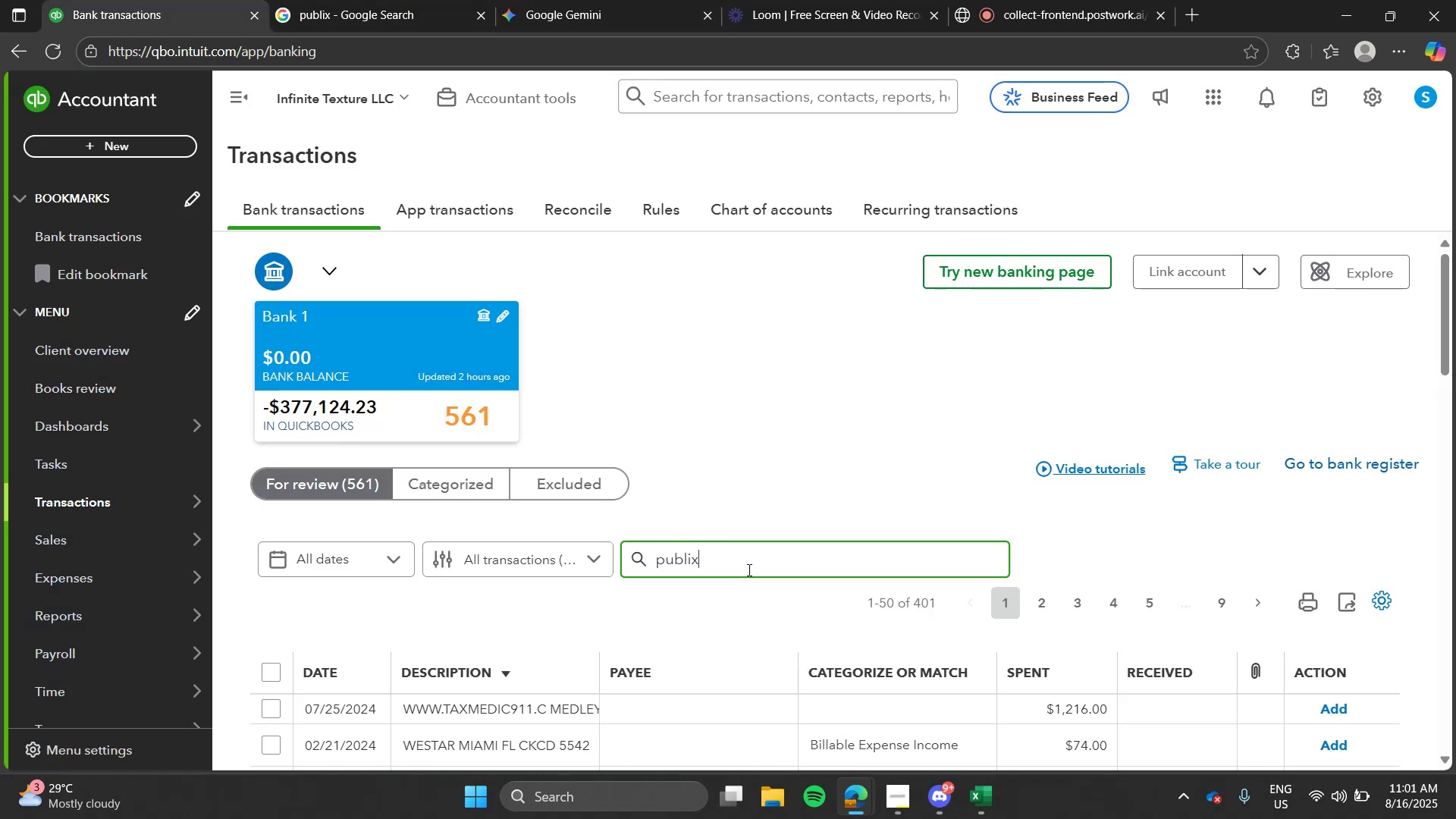 
key(Enter)
 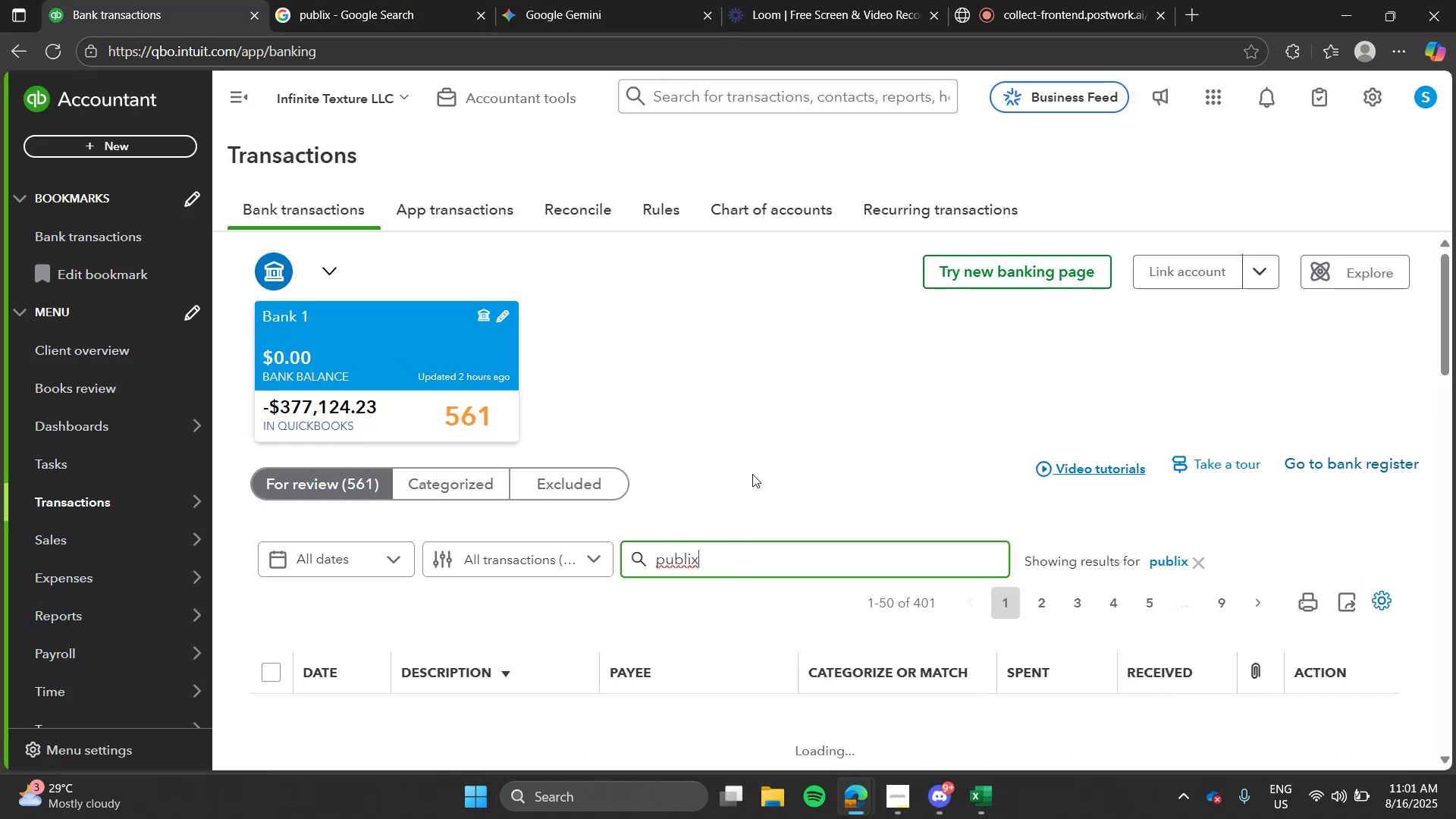 
left_click([752, 474])
 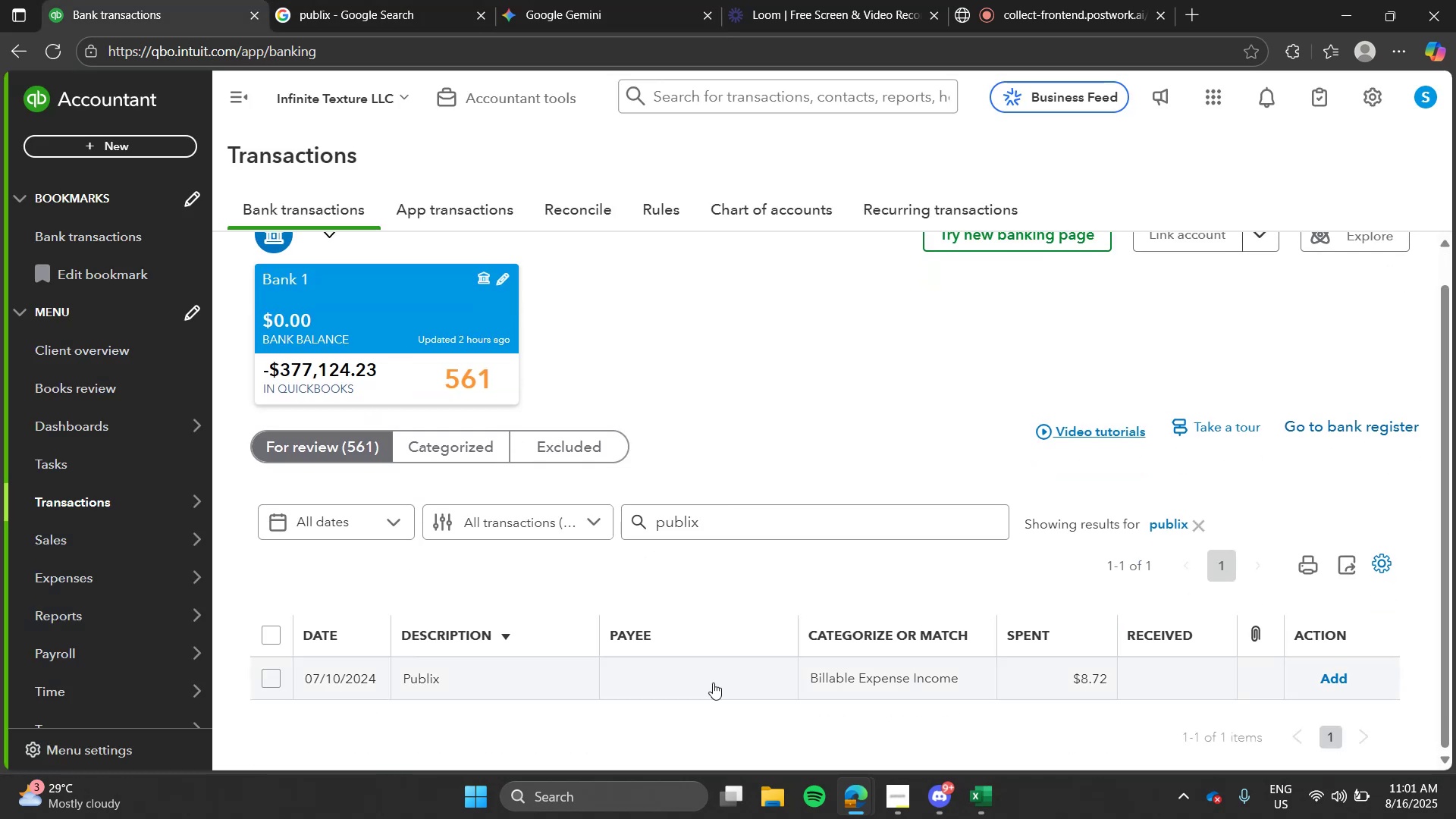 
left_click([680, 681])
 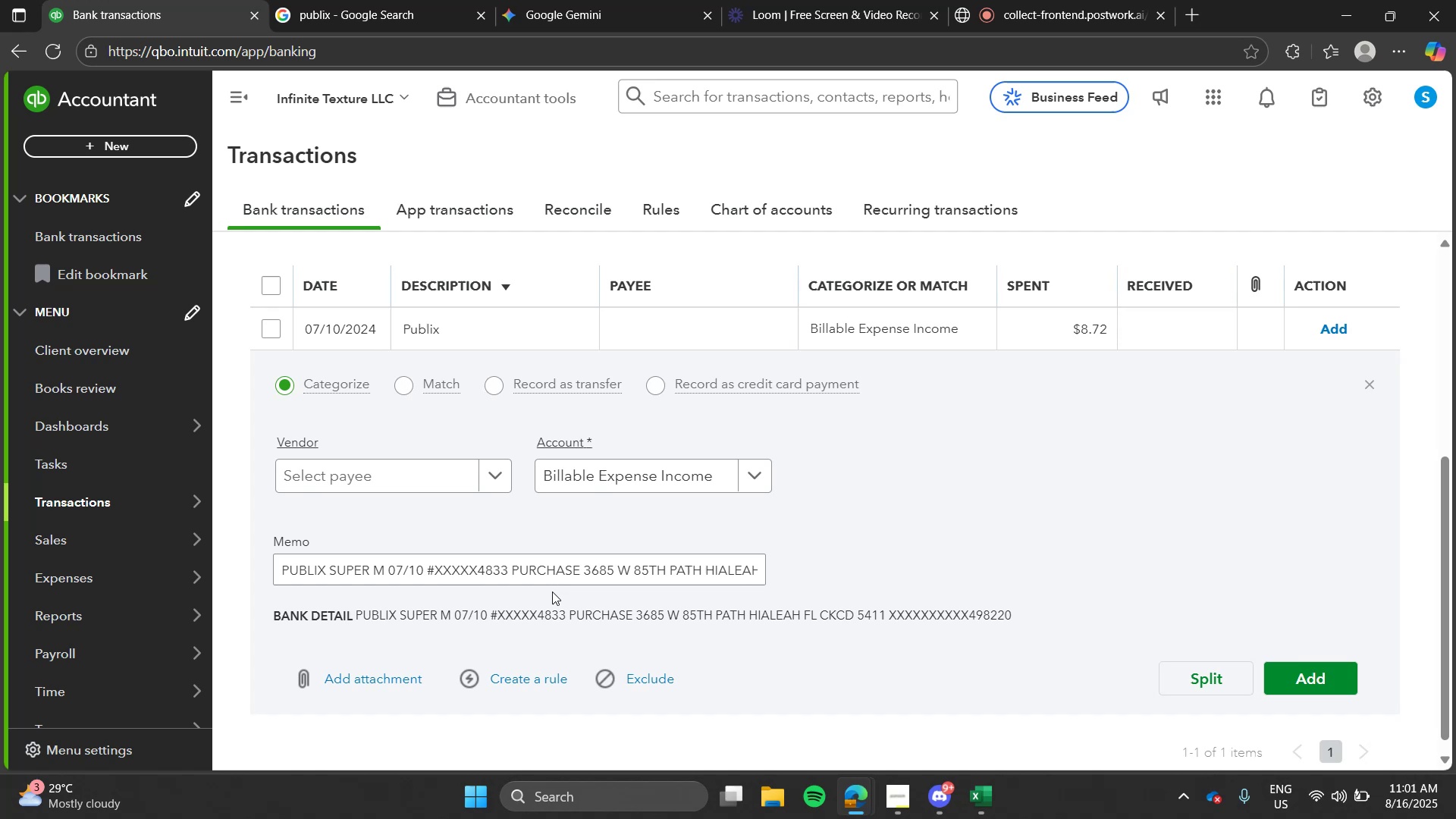 
left_click([544, 581])
 